 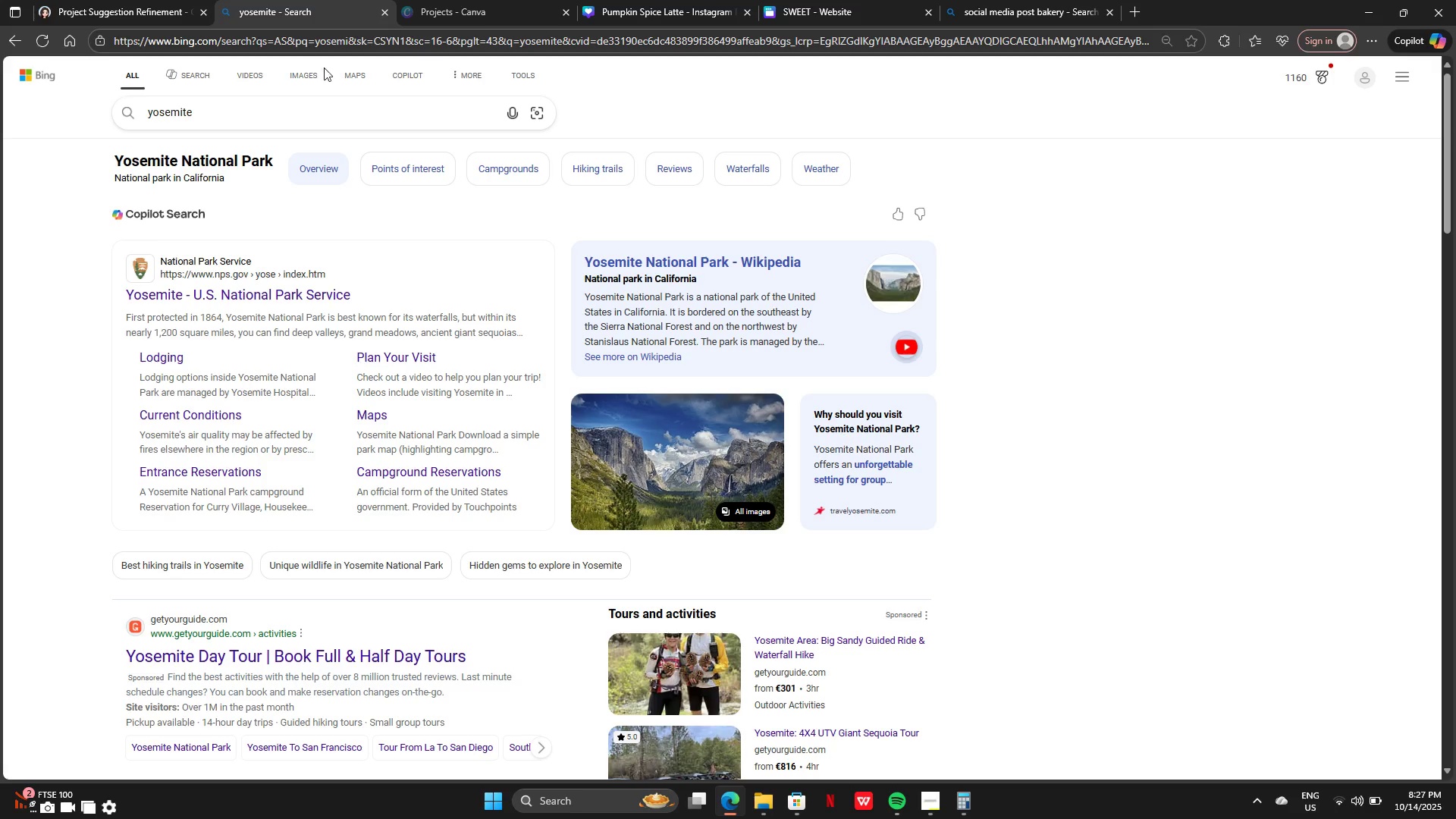 
left_click([366, 106])
 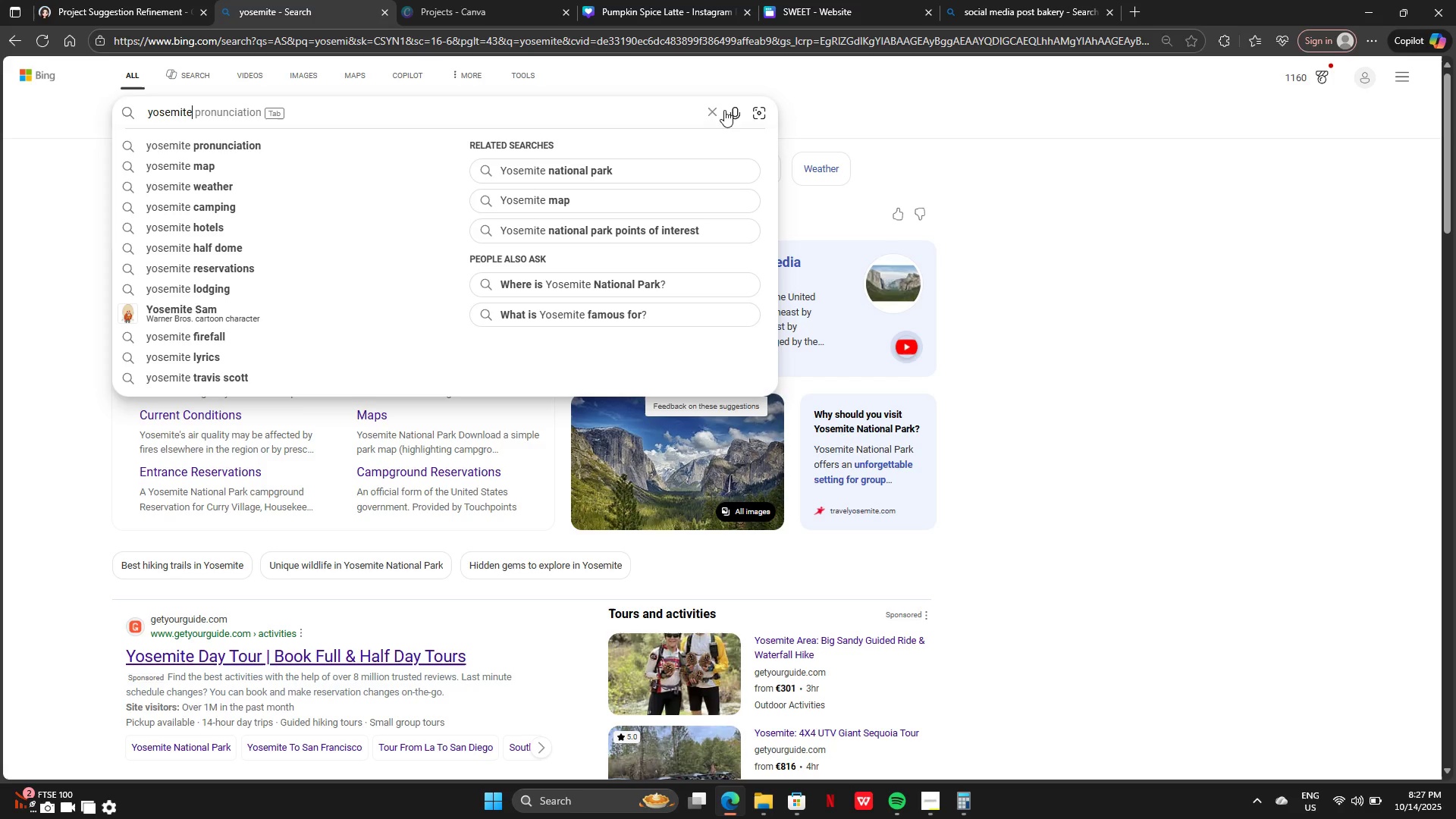 
left_click([710, 110])
 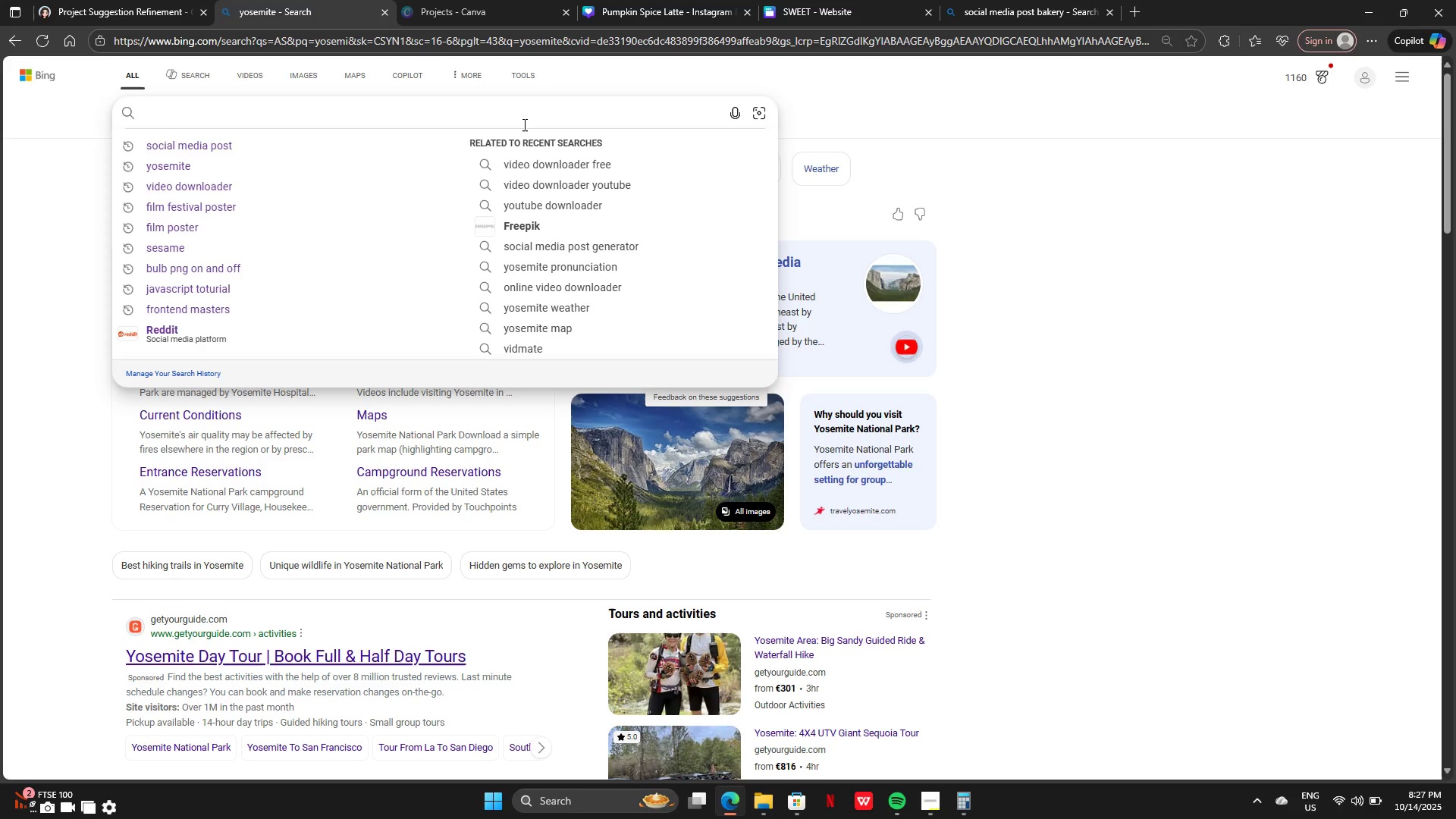 
key(Control+C)
 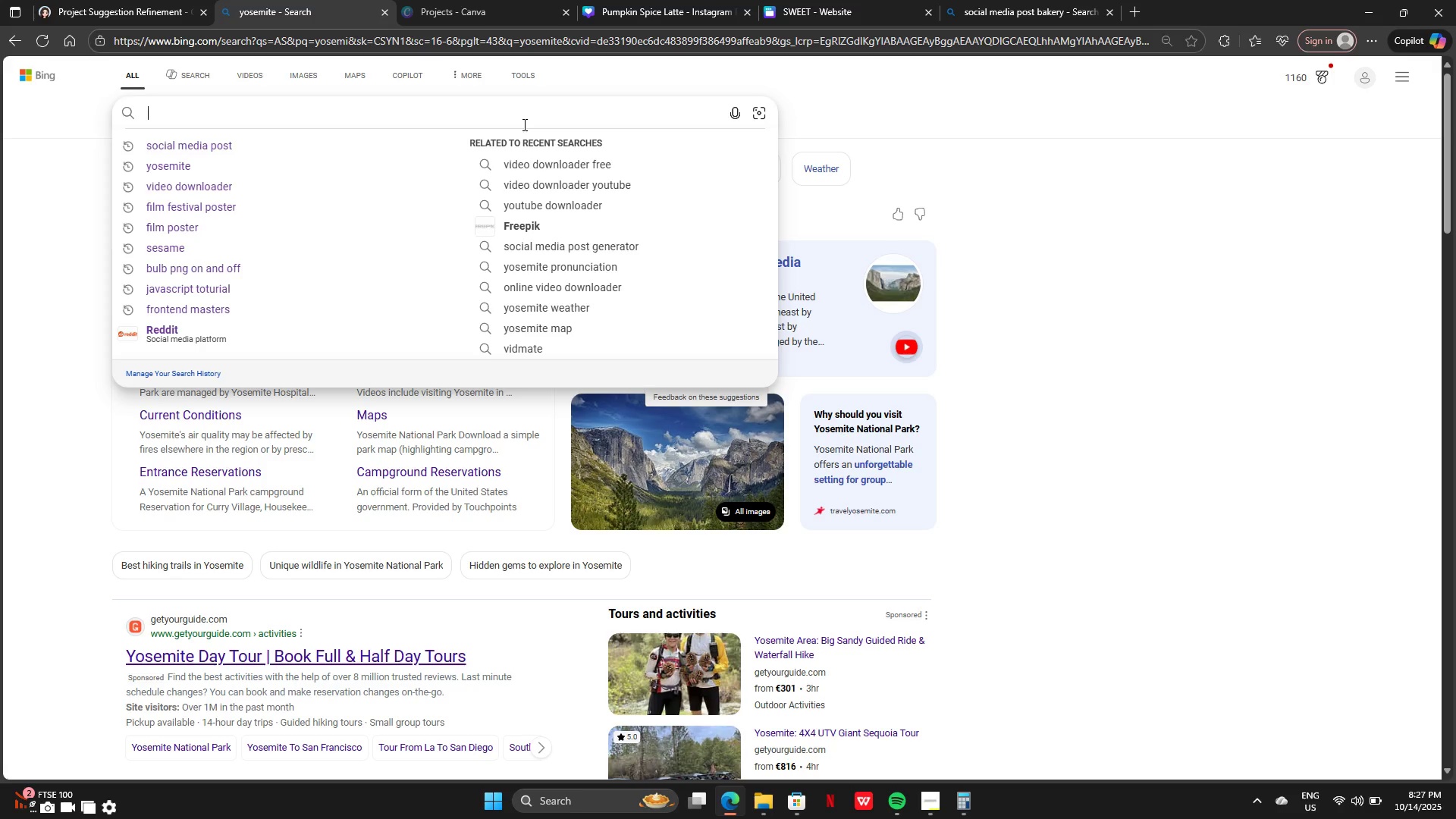 
key(Control+V)
 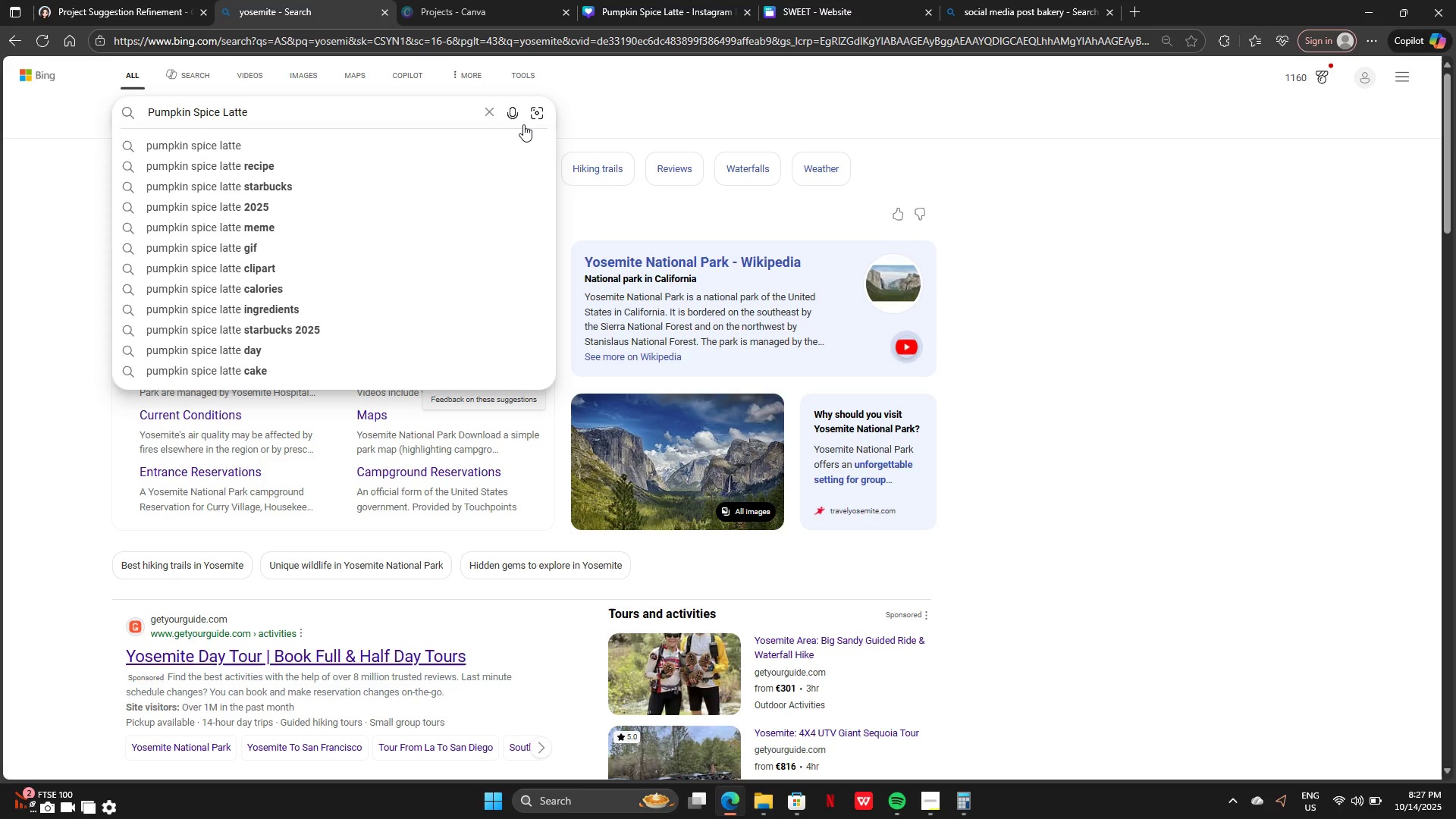 
type( price)
 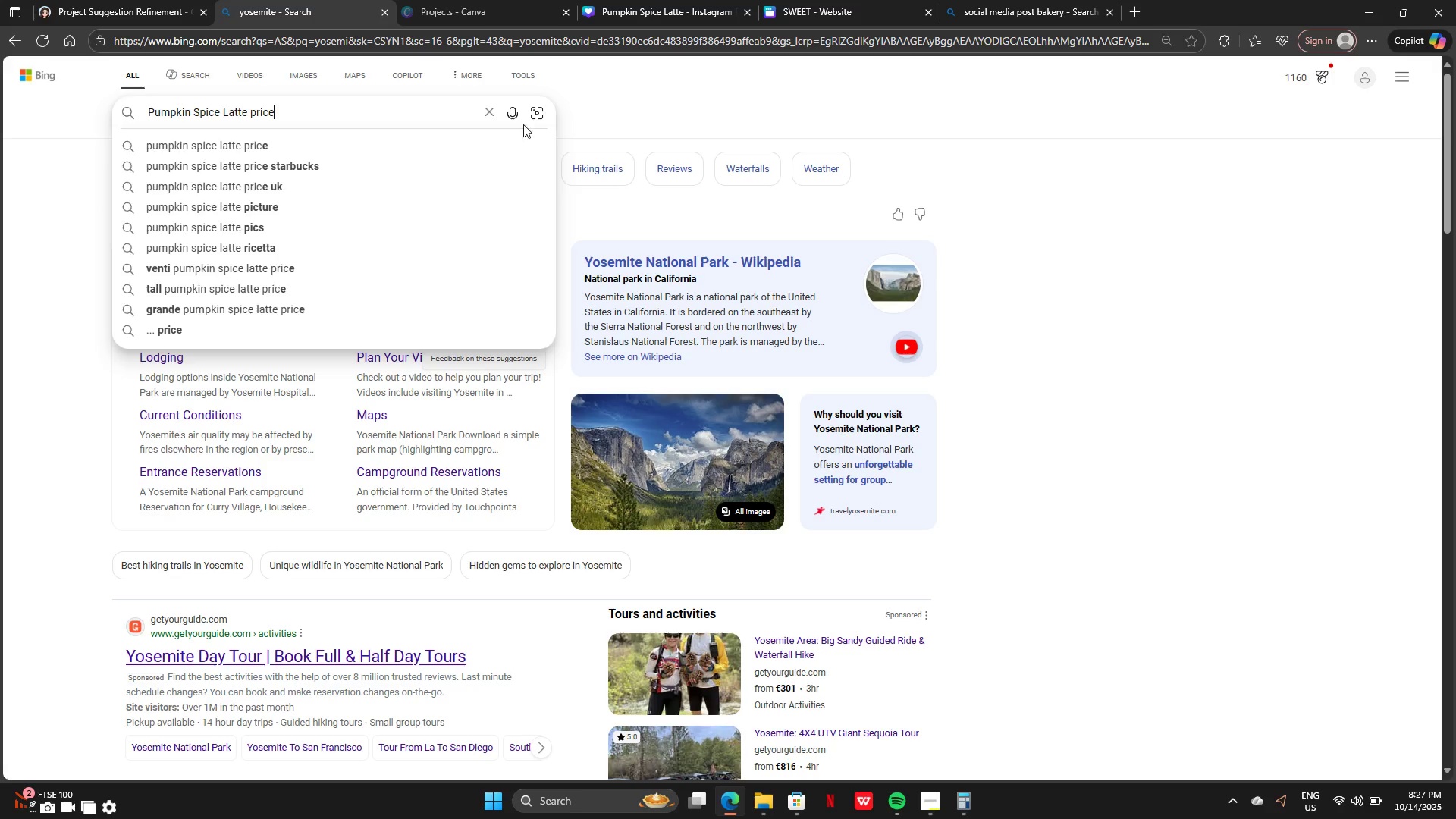 
key(Enter)
 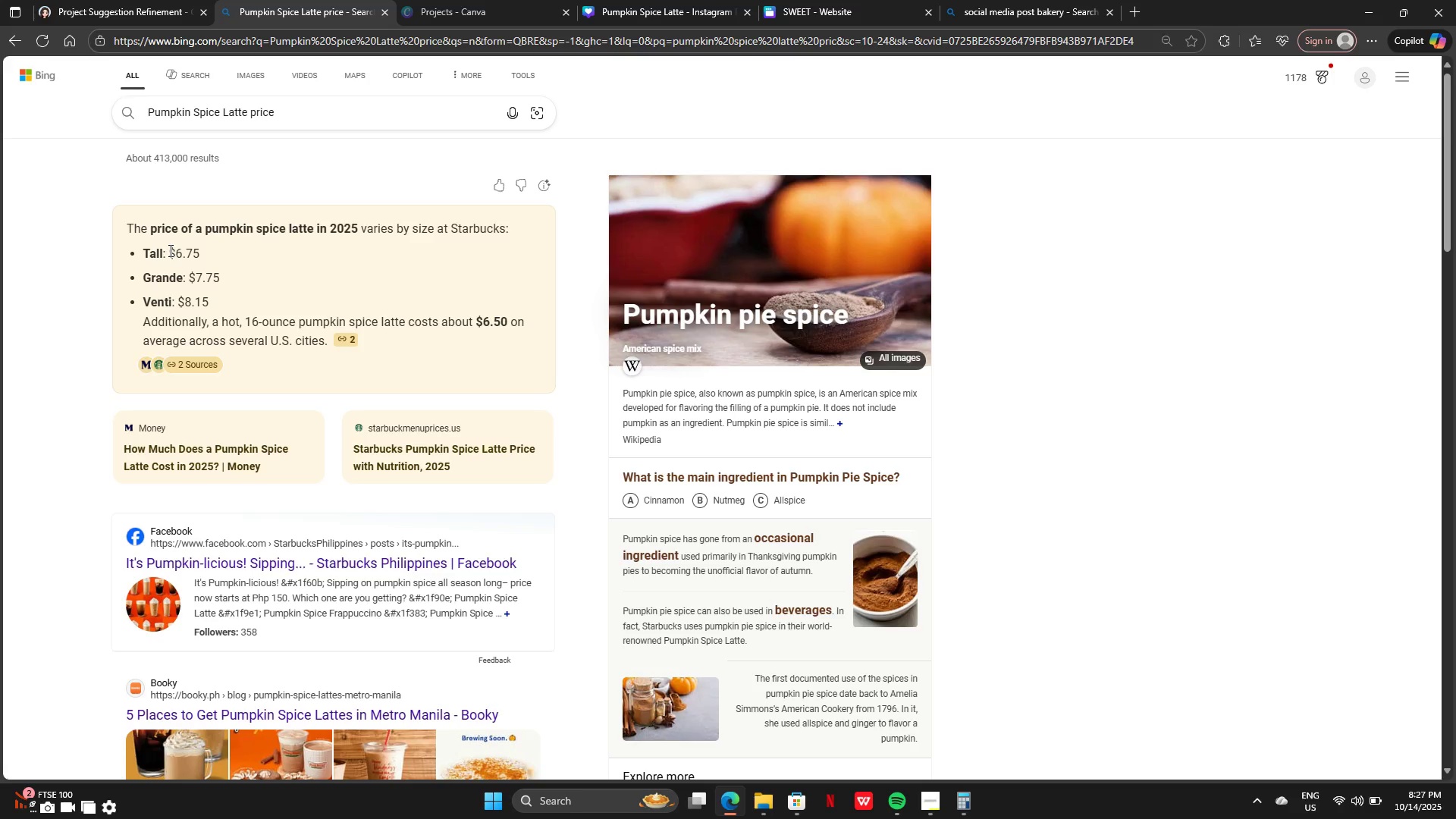 
wait(5.28)
 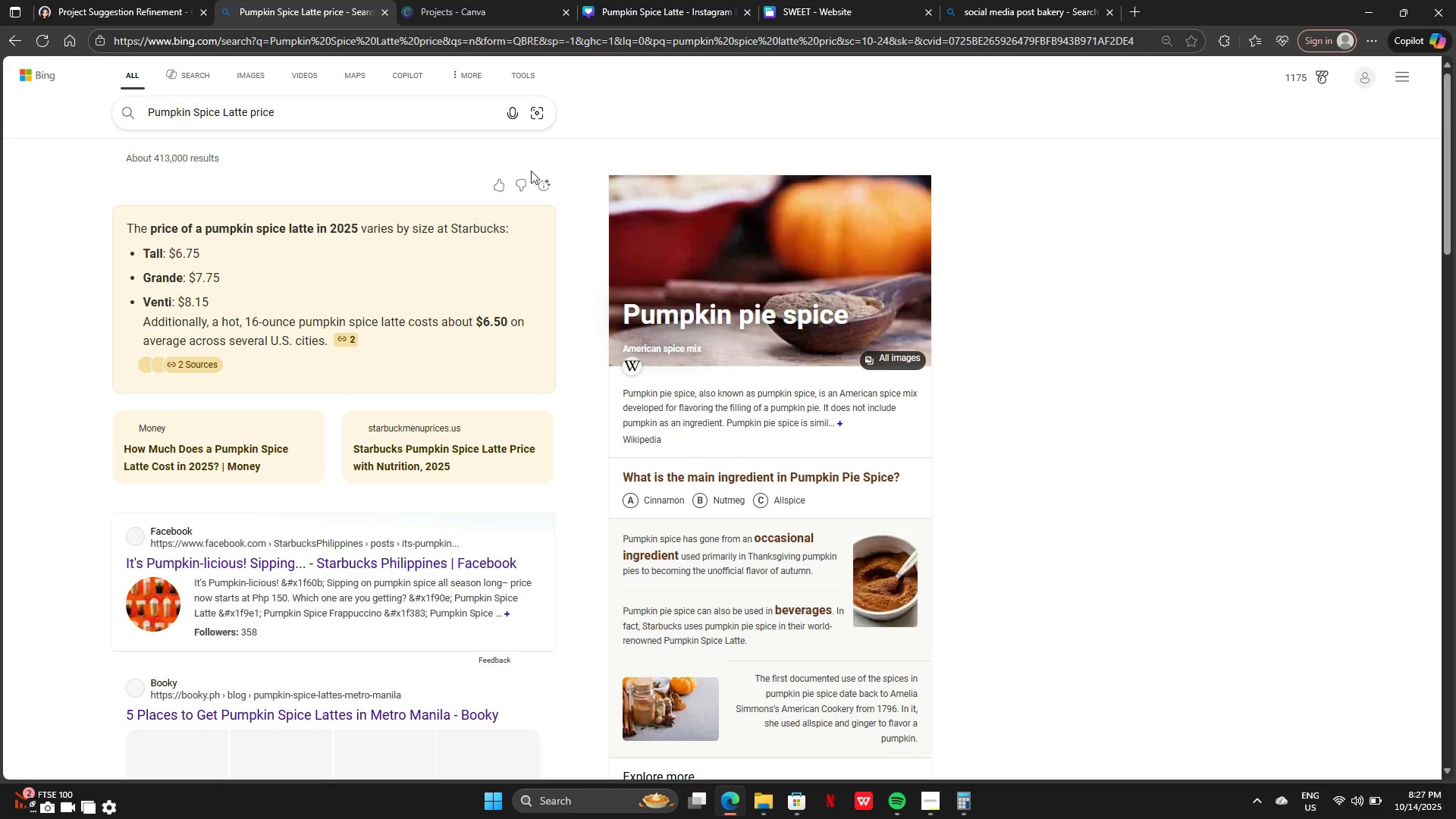 
left_click_drag(start_coordinate=[169, 250], to_coordinate=[204, 252])
 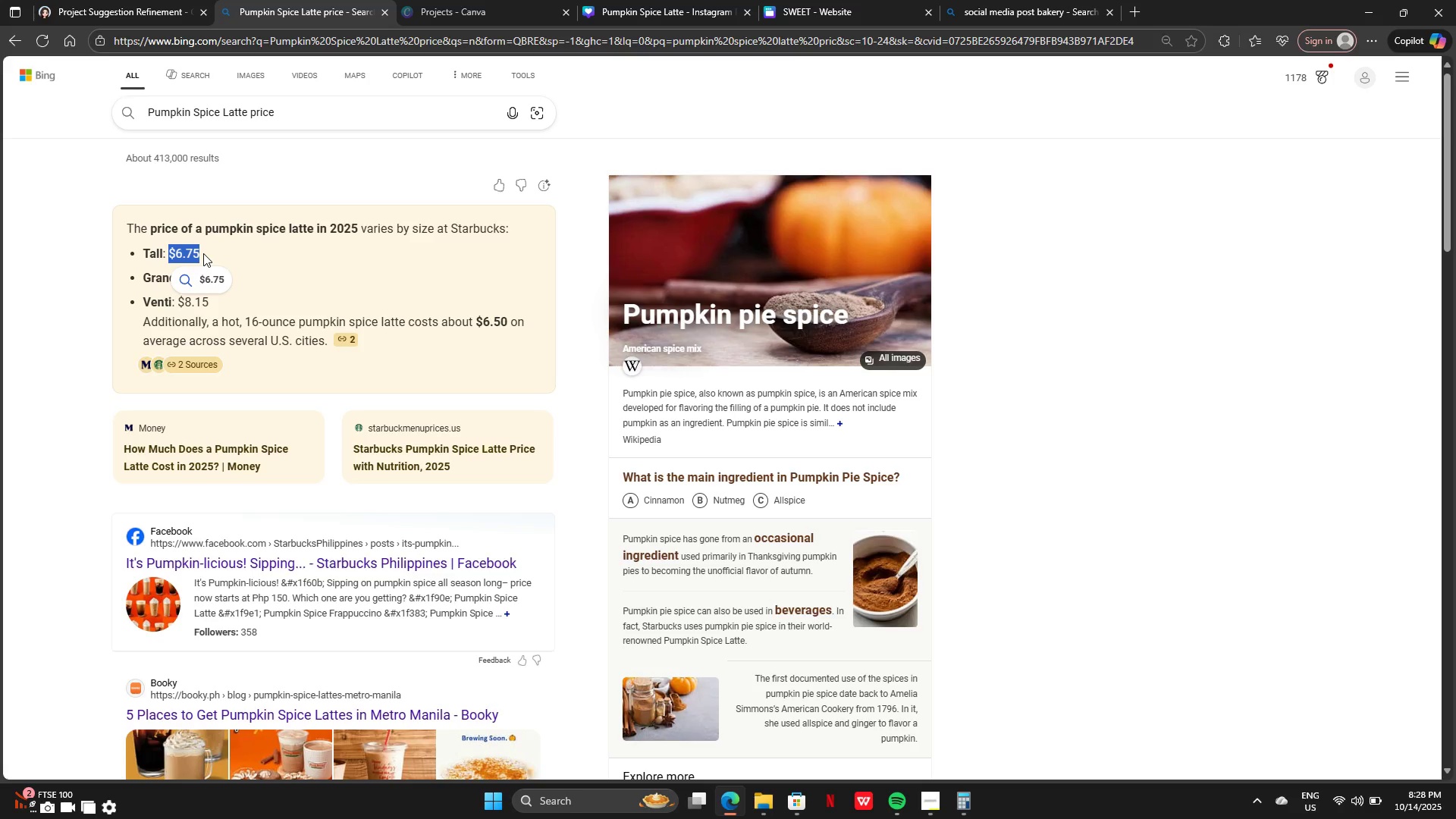 
key(Control+C)
 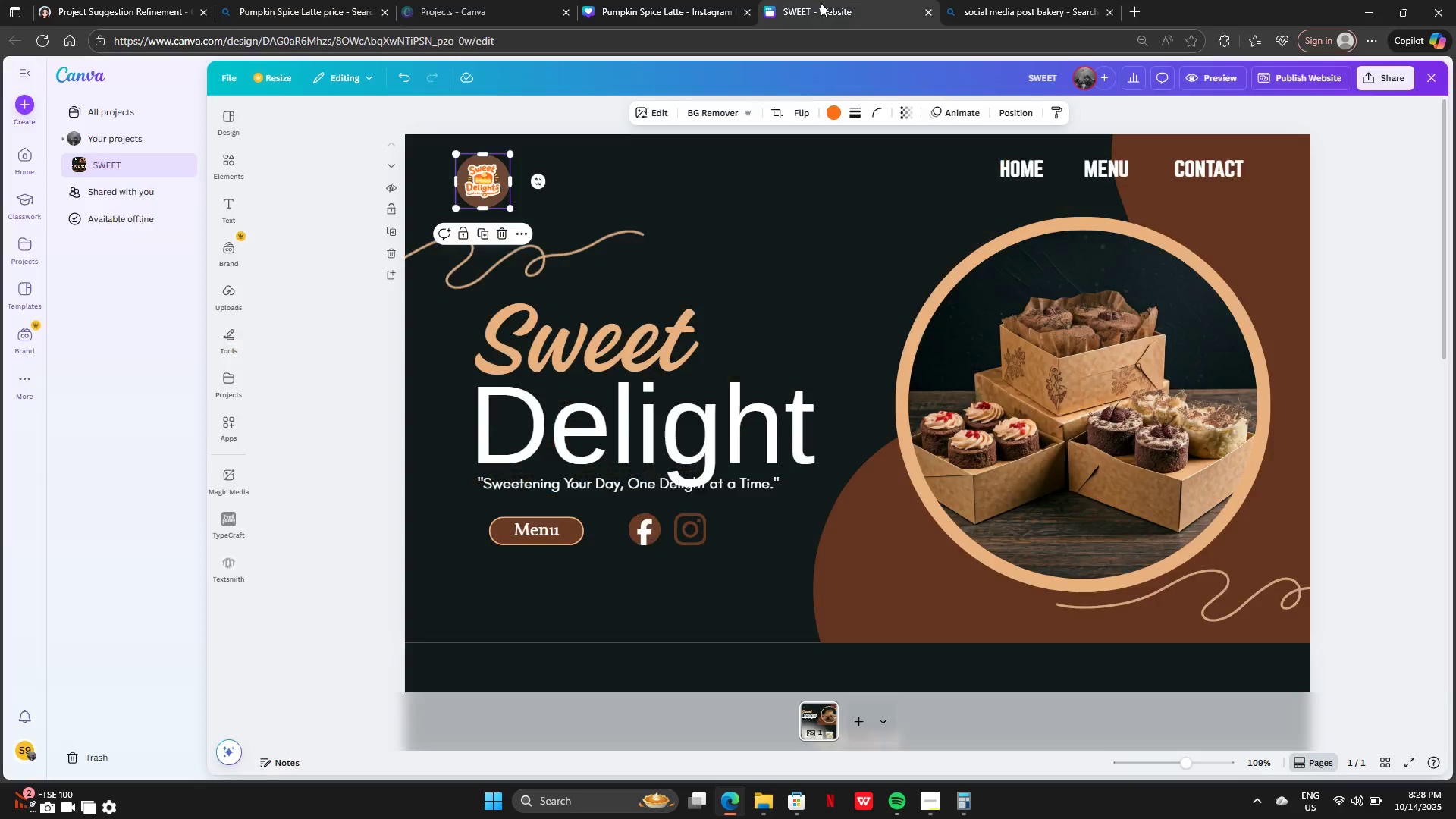 
left_click([698, 4])
 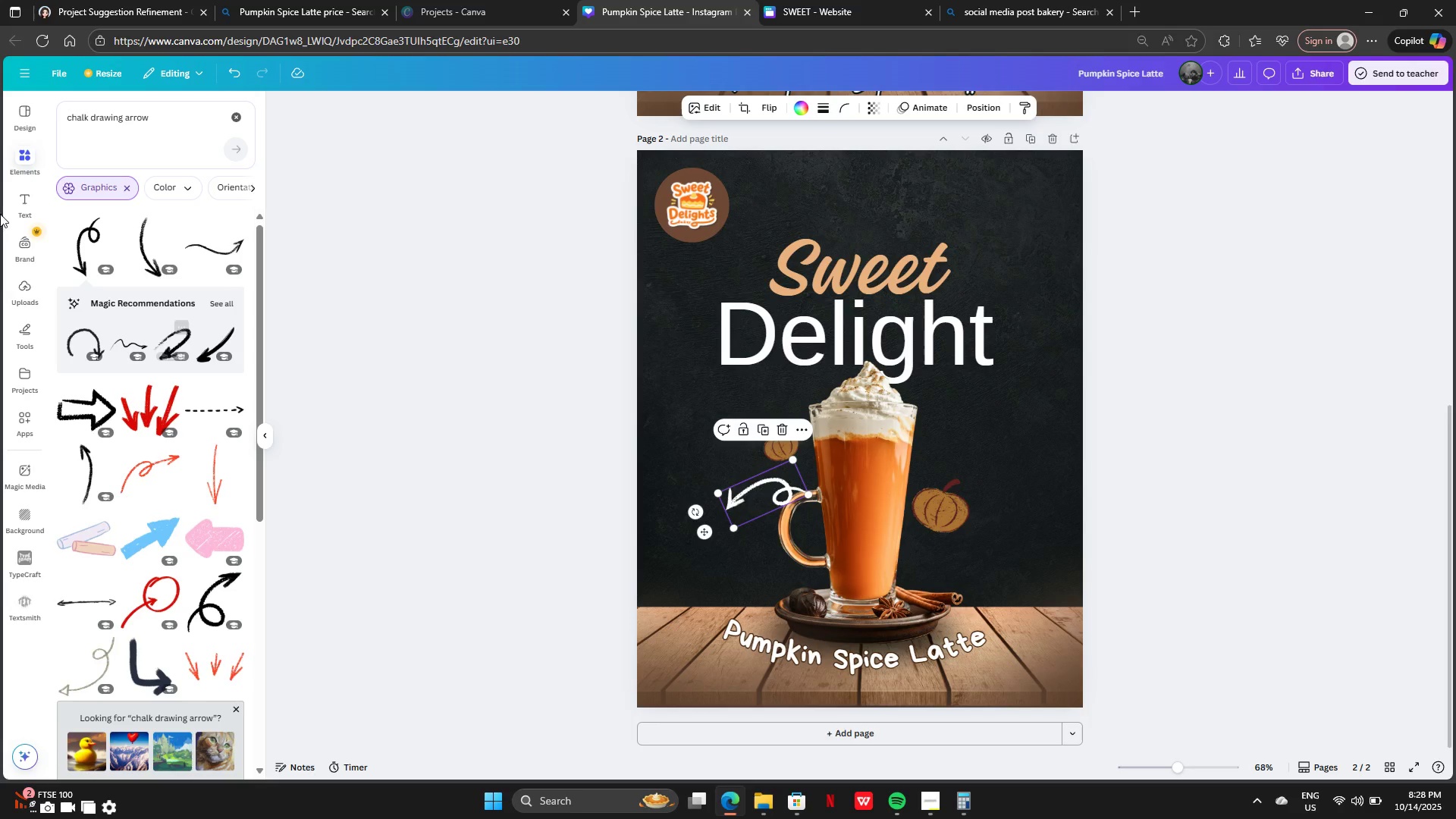 
left_click([19, 202])
 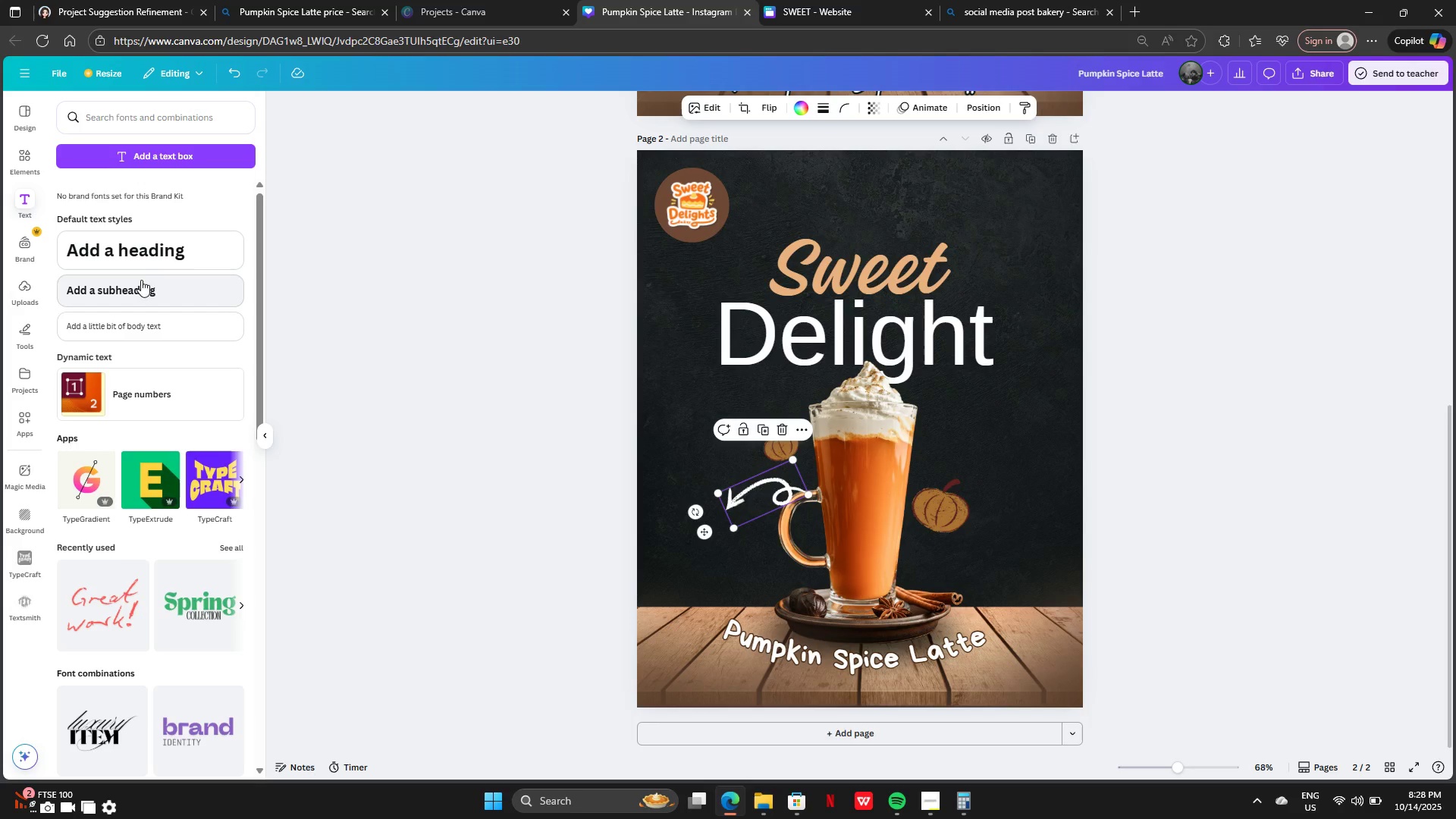 
scroll: coordinate [824, 355], scroll_direction: none, amount: 0.0
 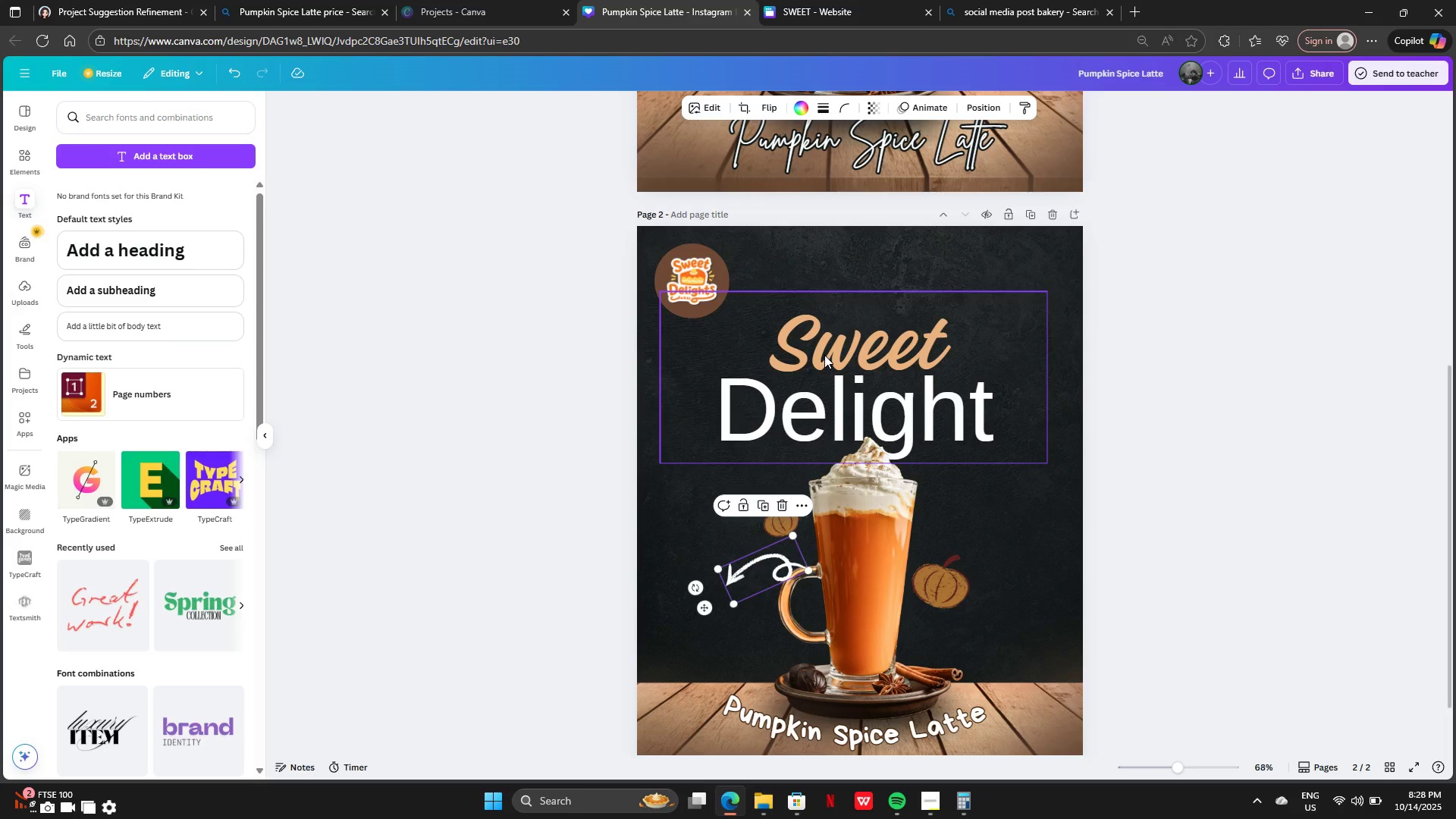 
scroll: coordinate [824, 355], scroll_direction: down, amount: 1.0
 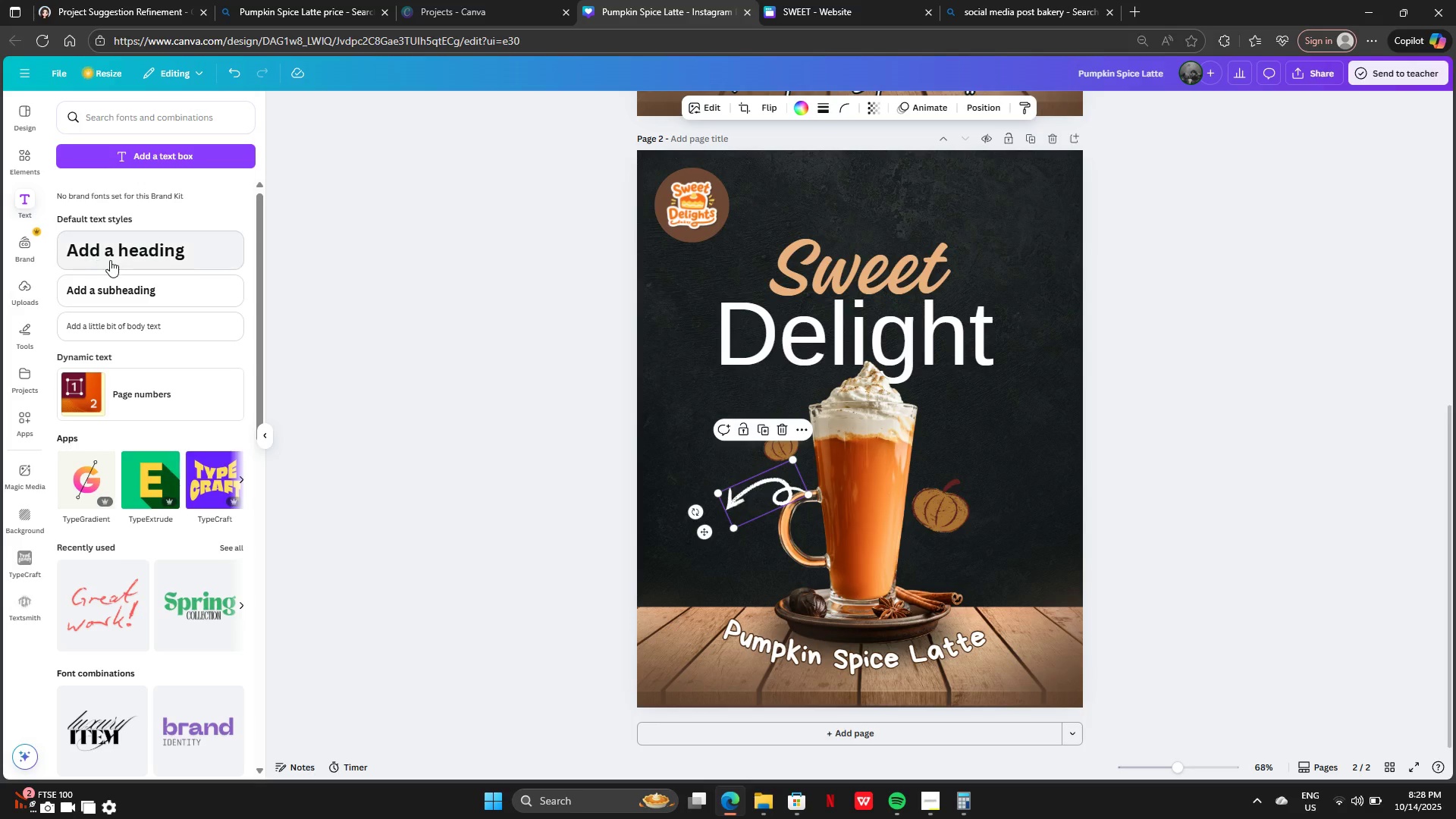 
left_click([111, 260])
 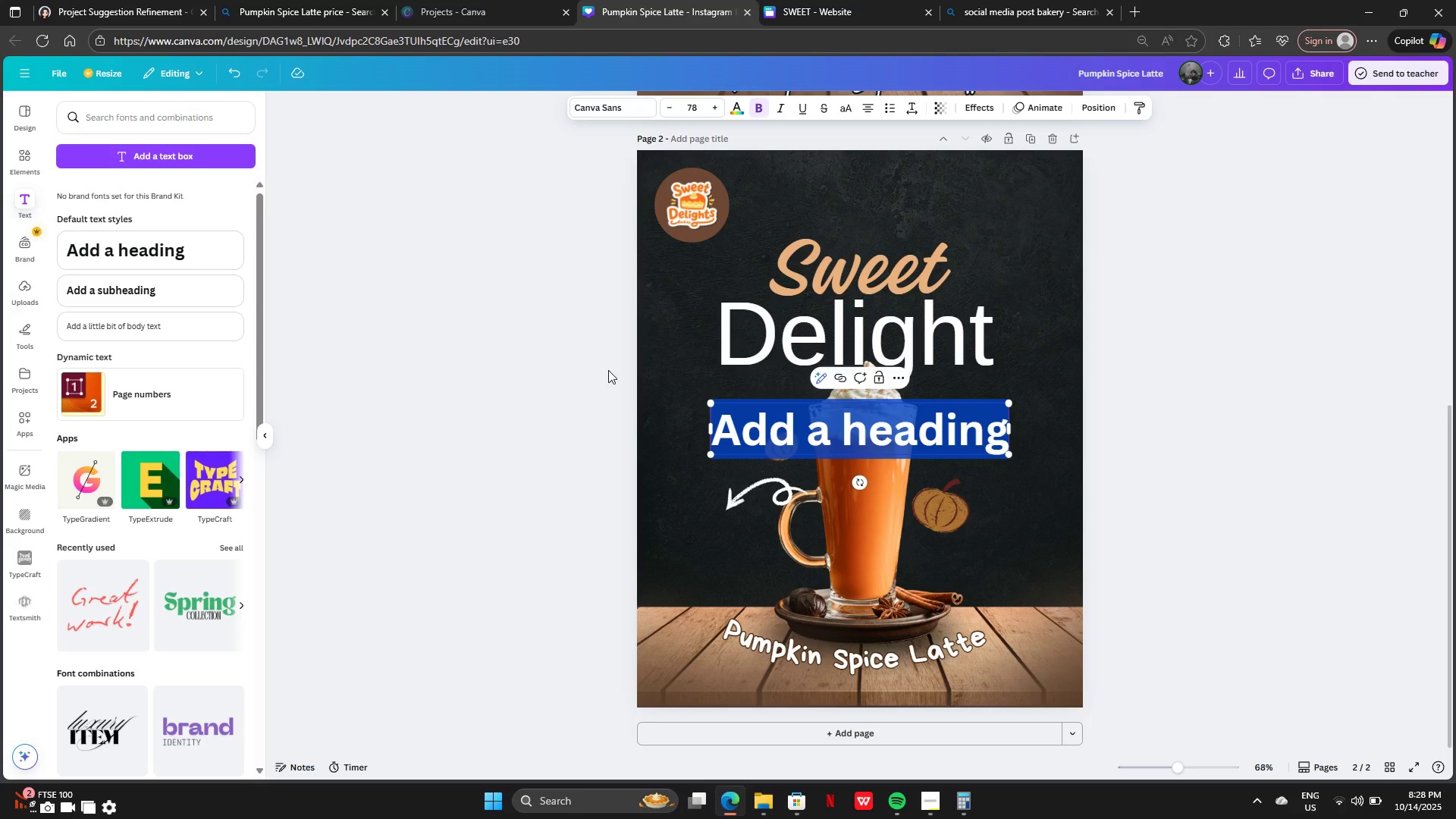 
key(Control+V)
 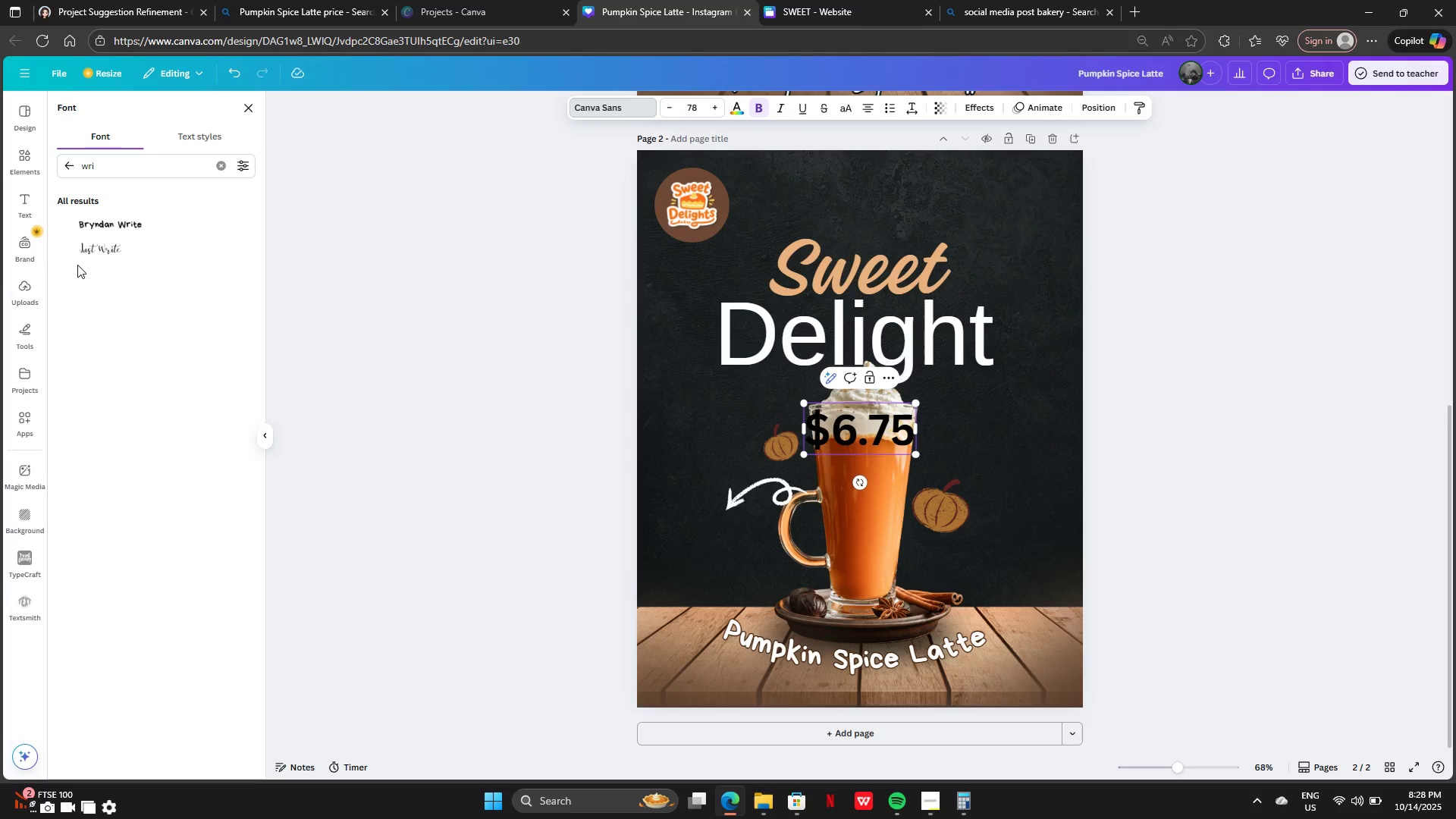 
left_click([97, 253])
 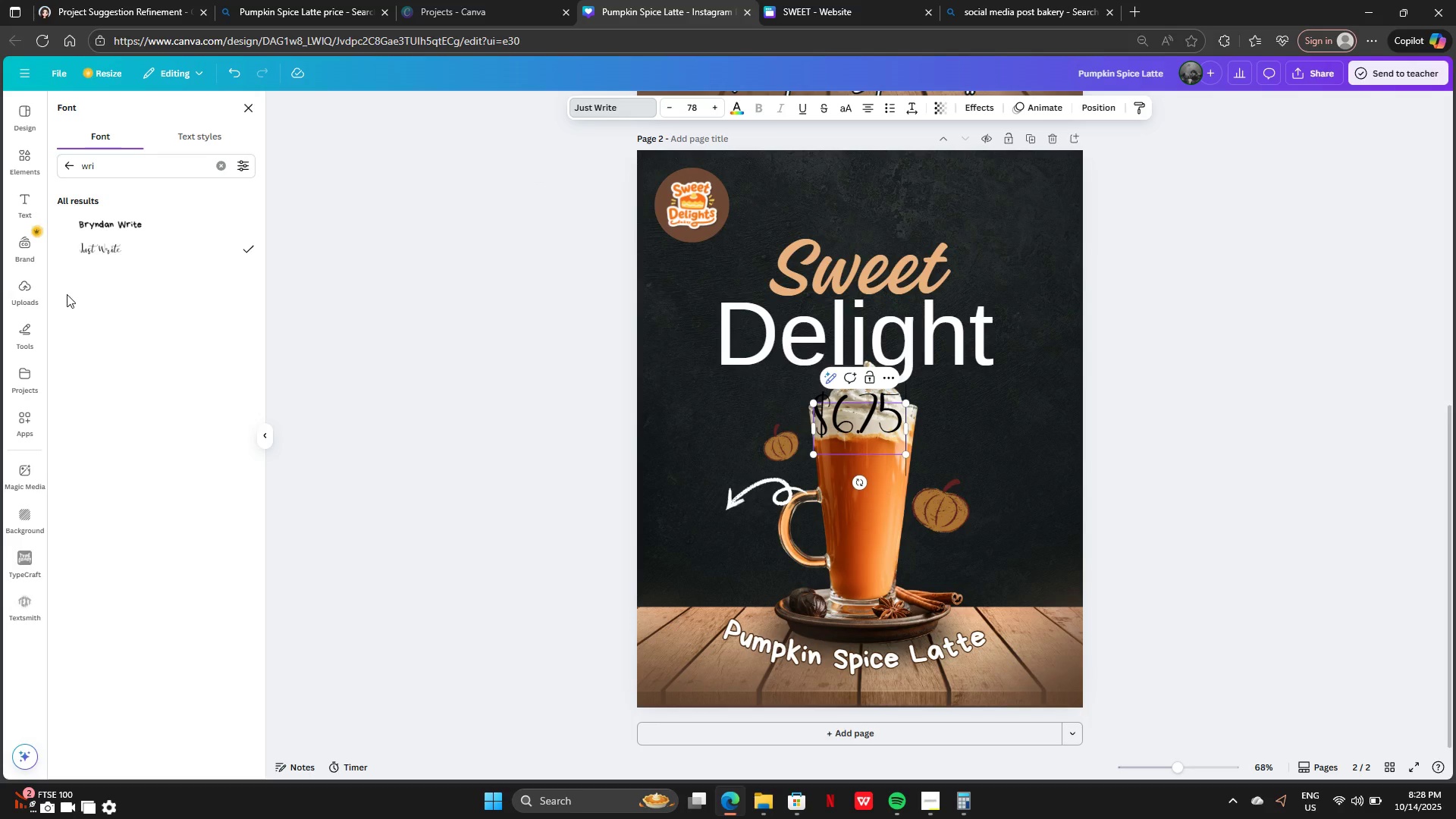 
mouse_move([145, 225])
 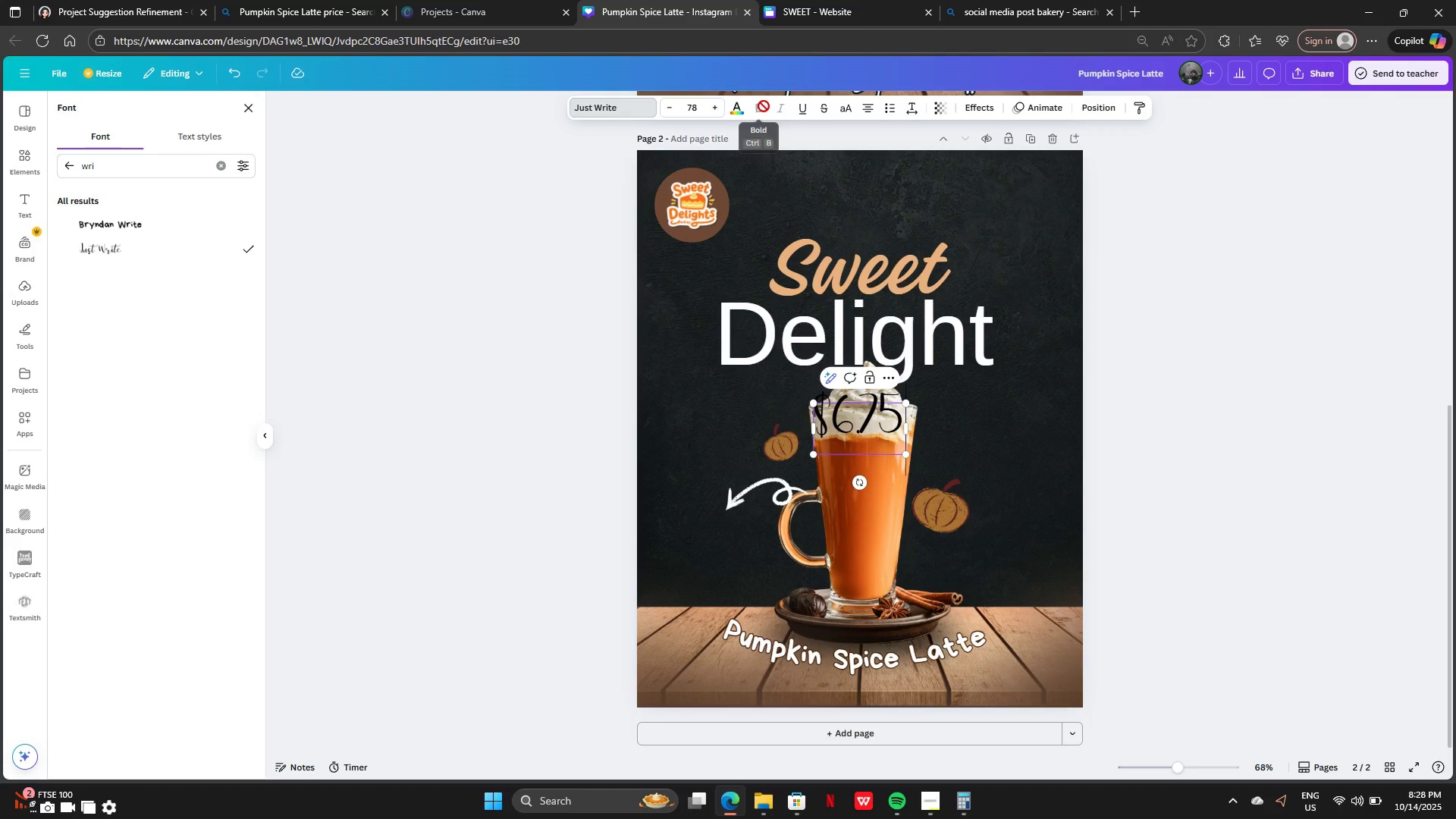 
left_click([741, 110])
 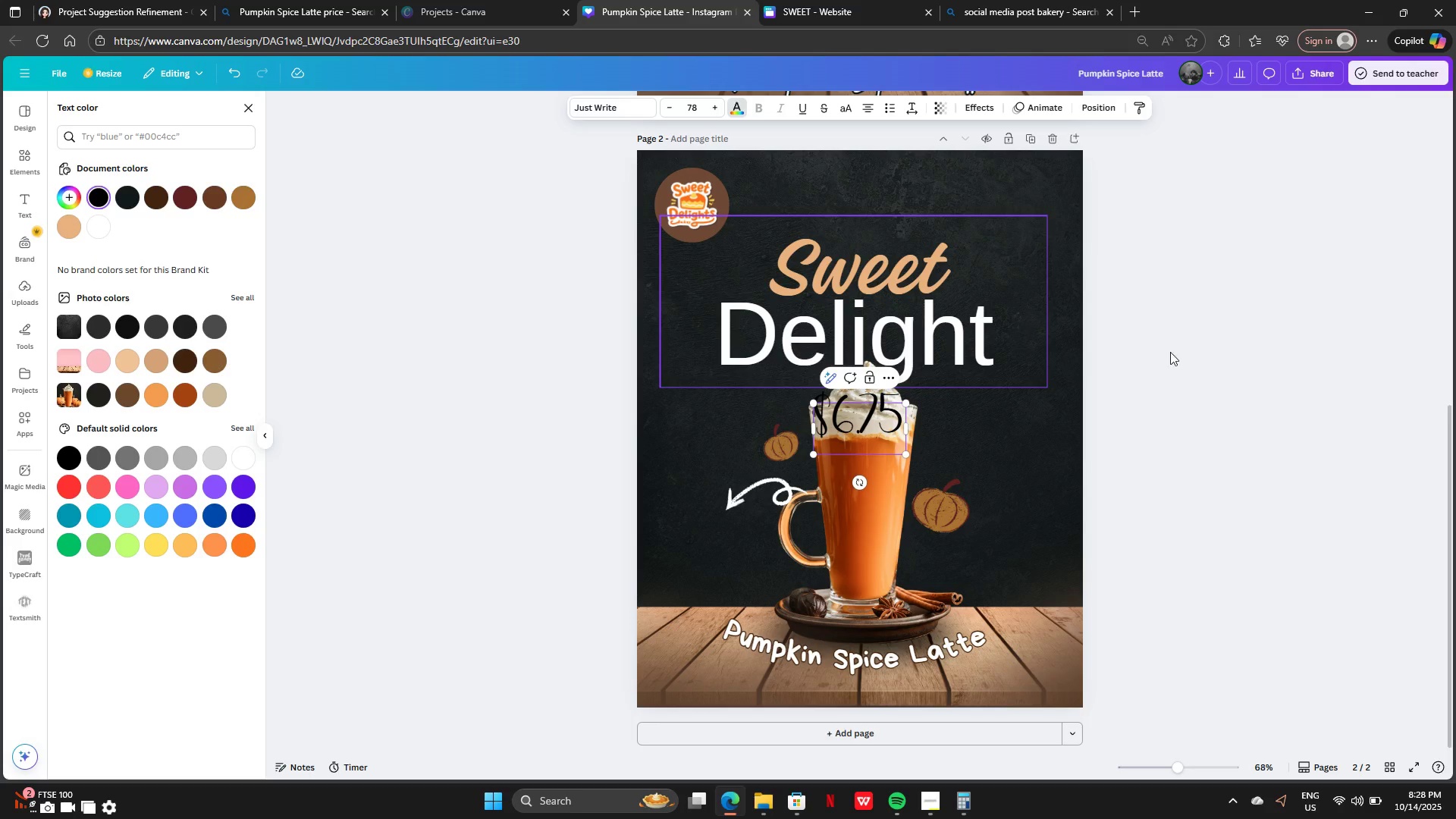 
left_click([1235, 351])
 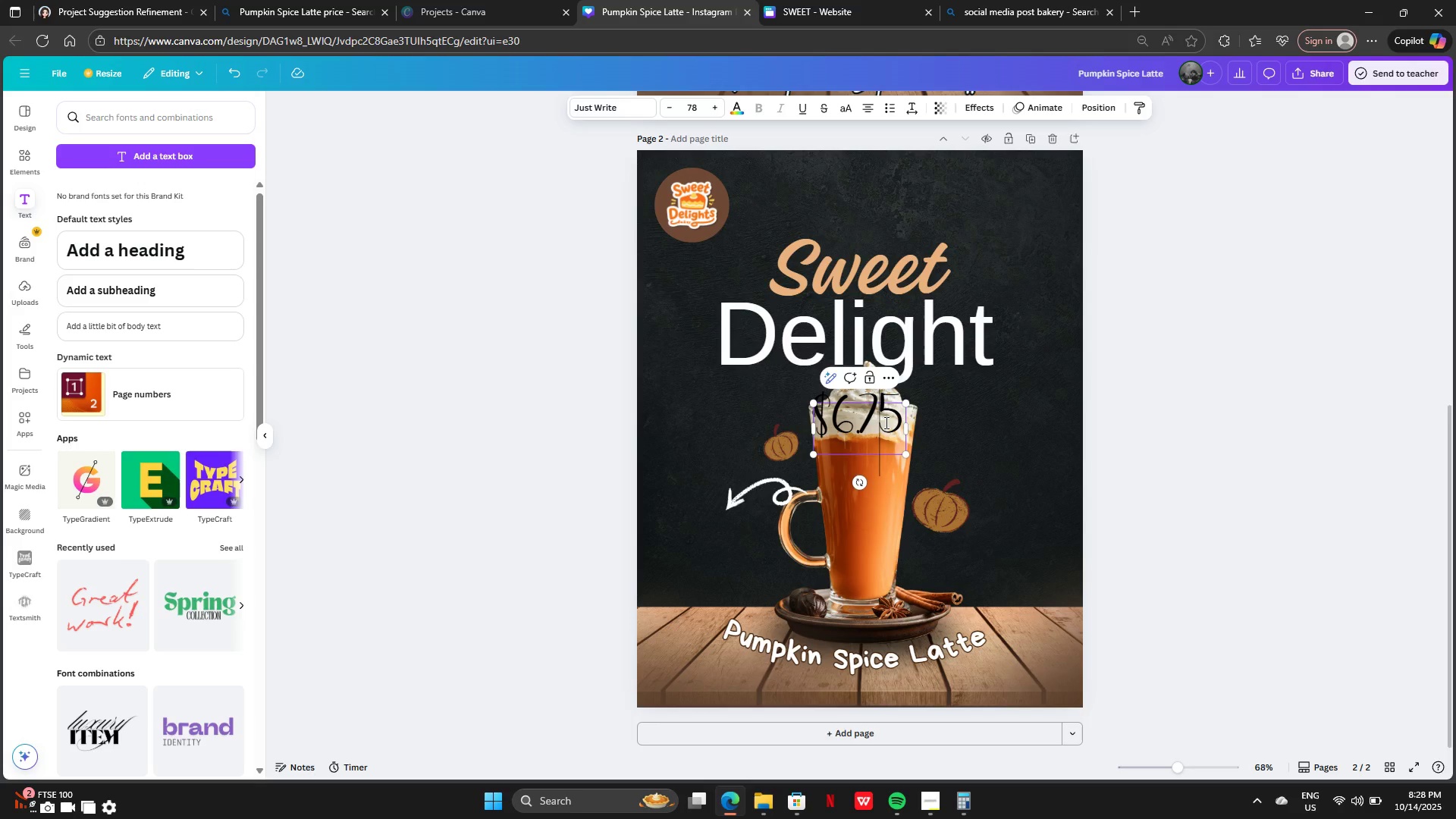 
double_click([1166, 337])
 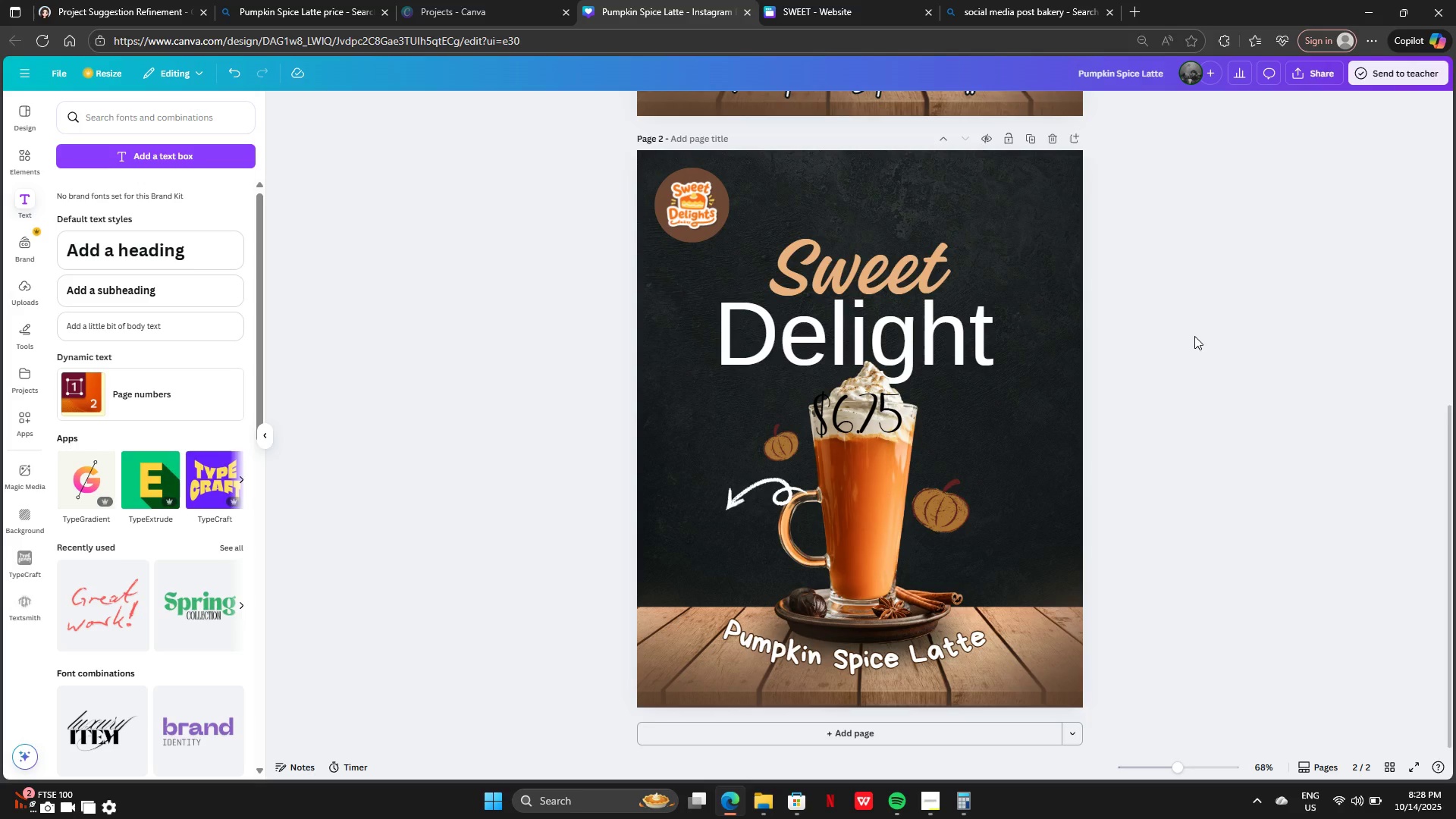 
triple_click([1195, 336])
 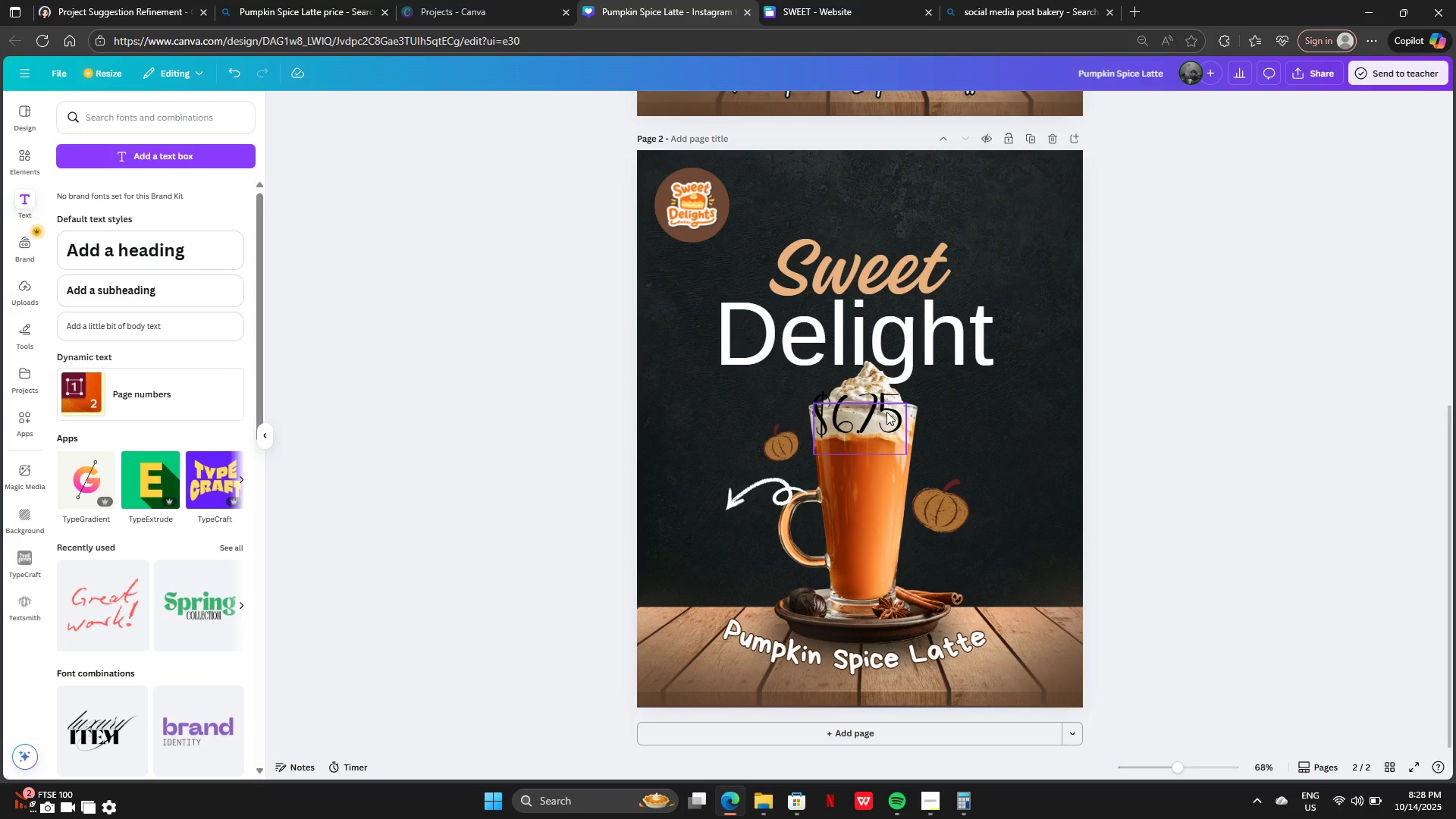 
left_click([886, 412])
 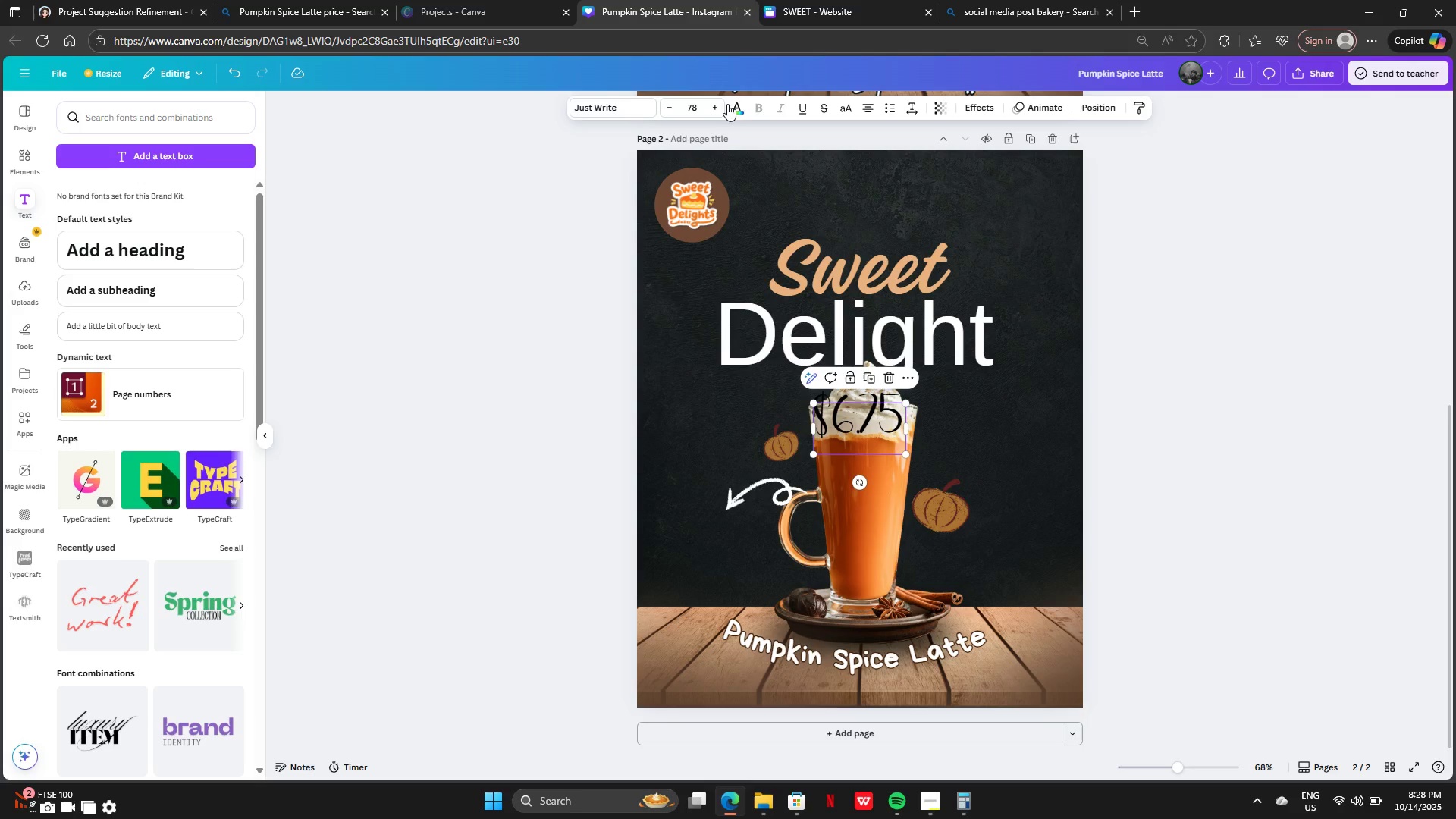 
left_click([734, 113])
 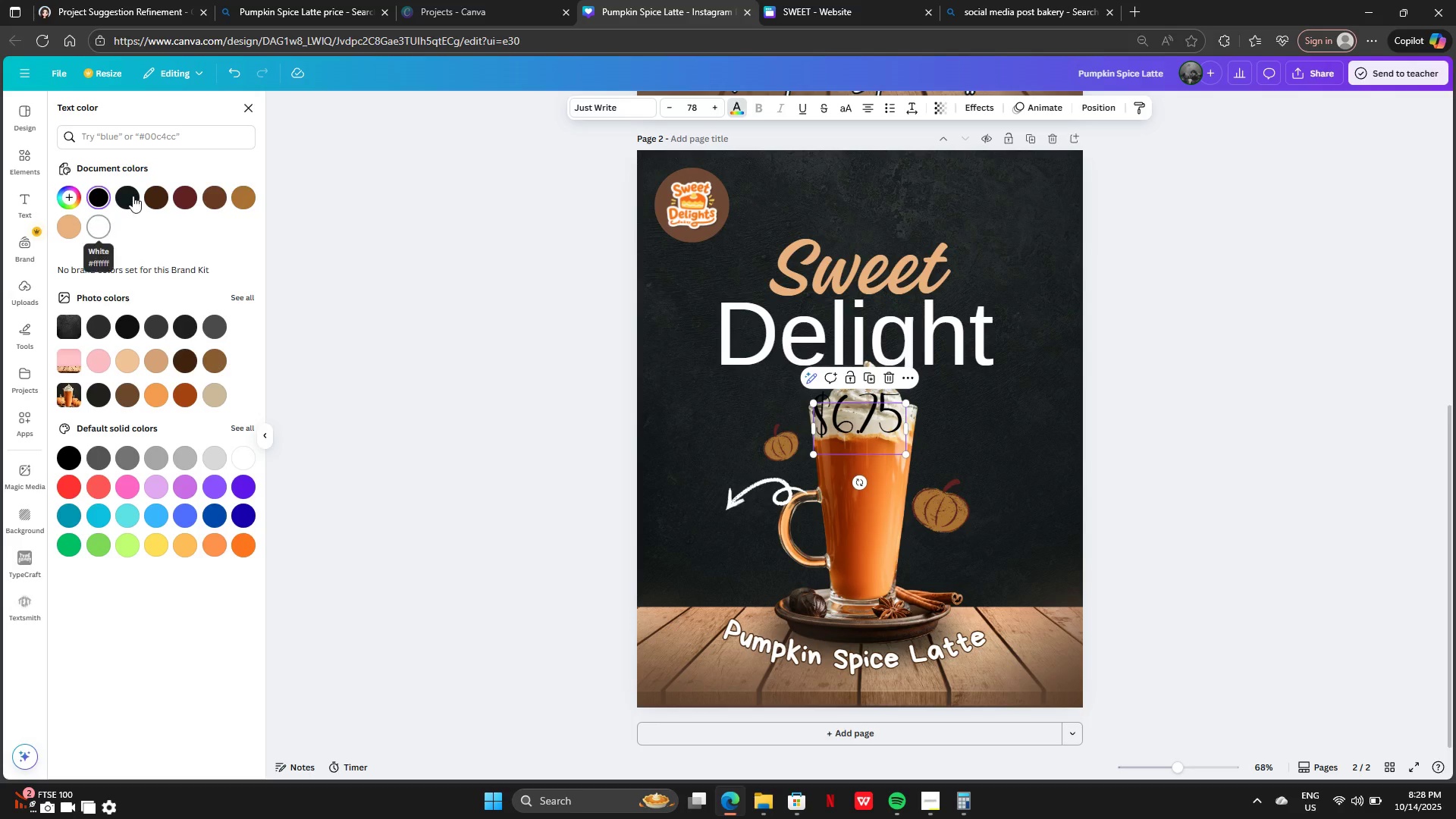 
left_click([133, 194])
 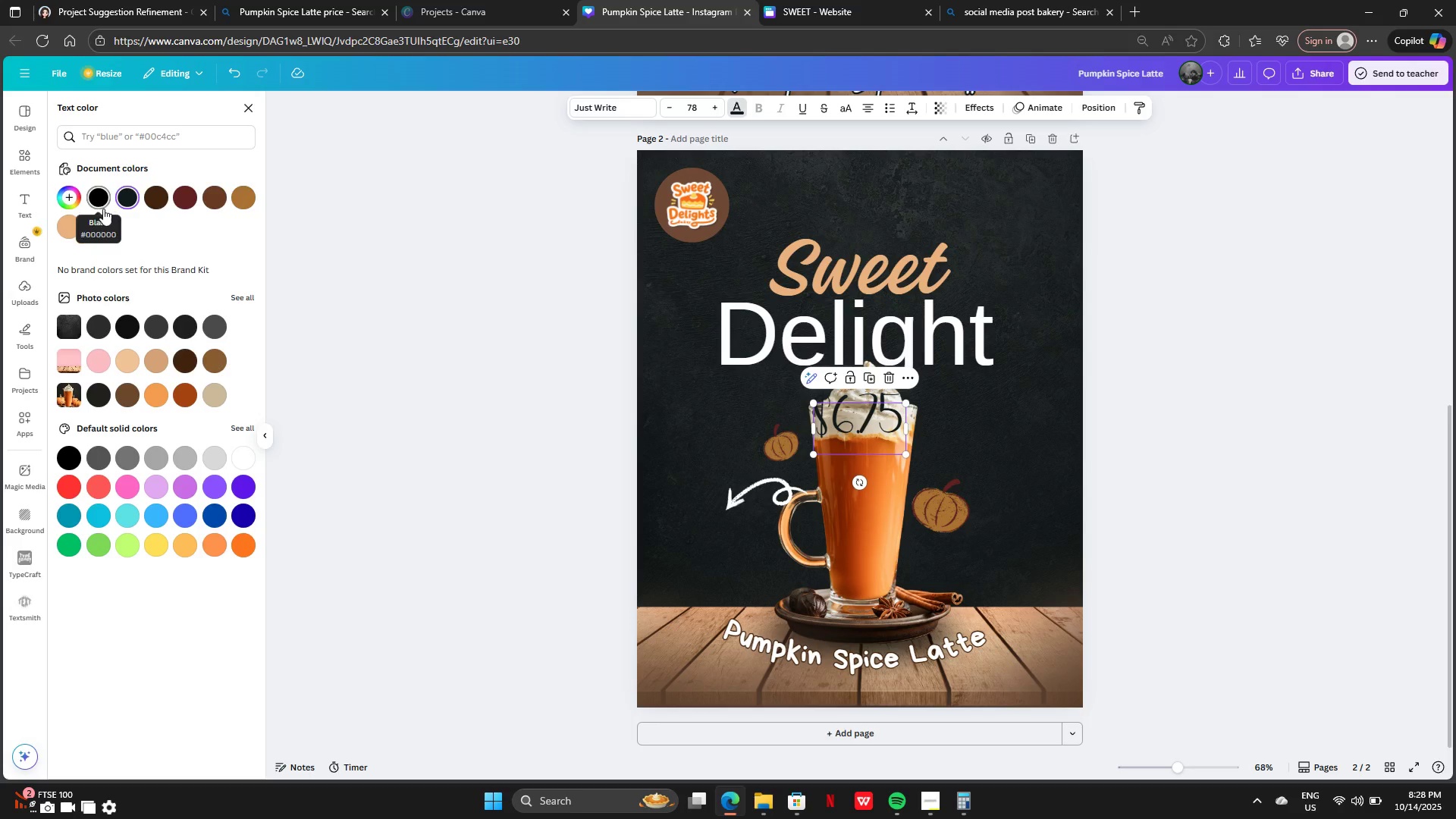 
left_click([103, 209])
 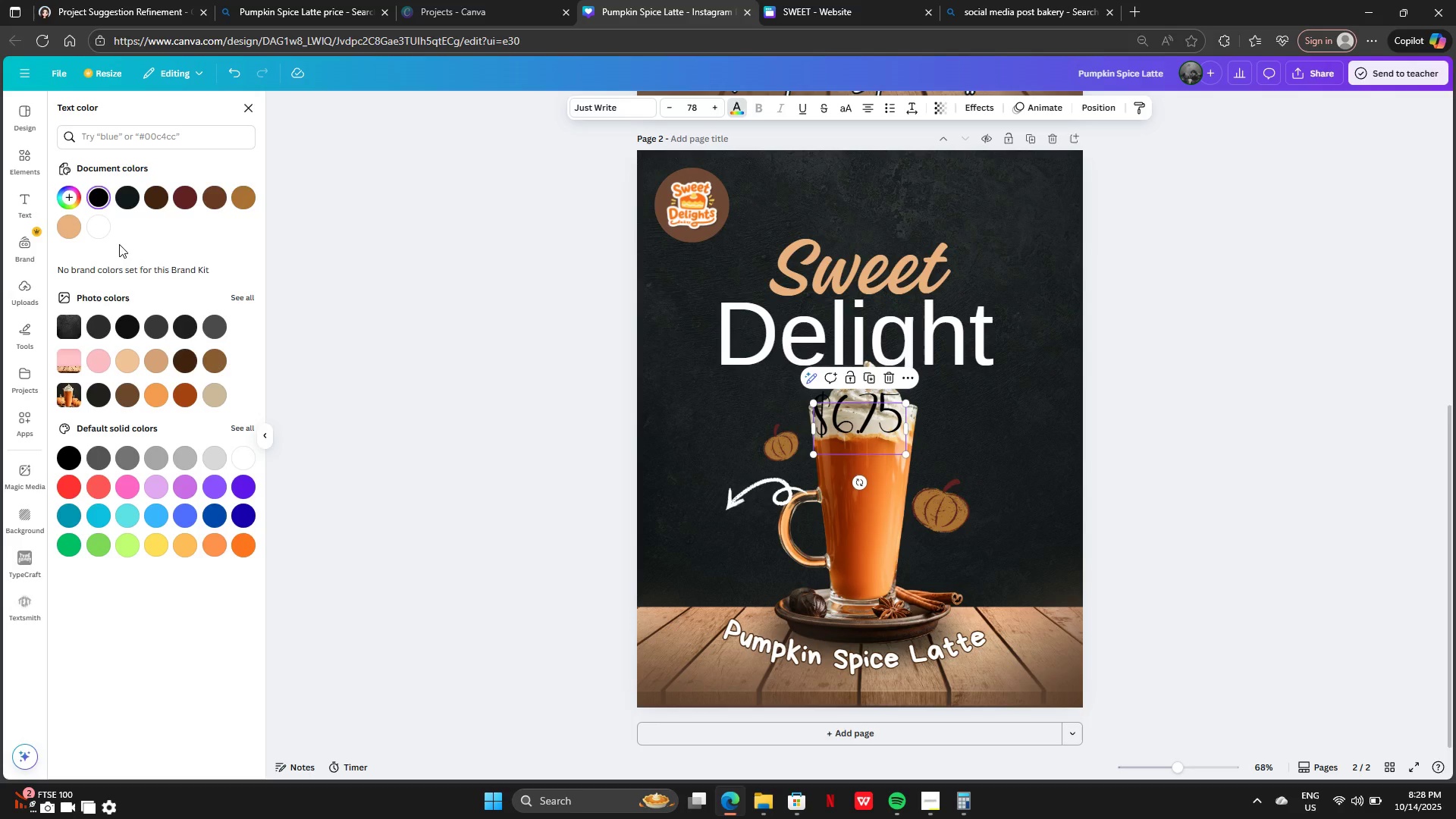 
left_click([95, 234])
 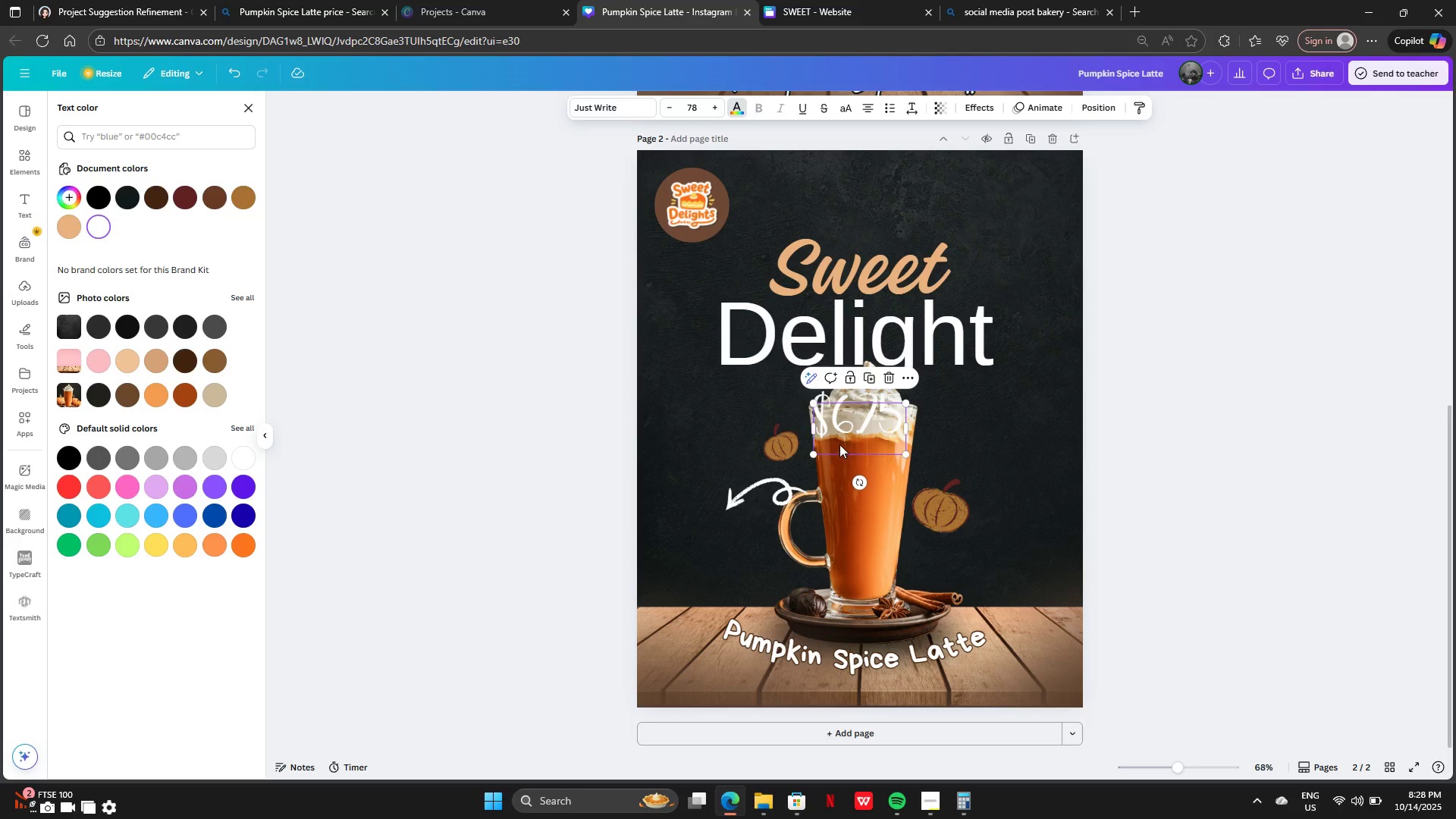 
left_click_drag(start_coordinate=[839, 440], to_coordinate=[698, 562])
 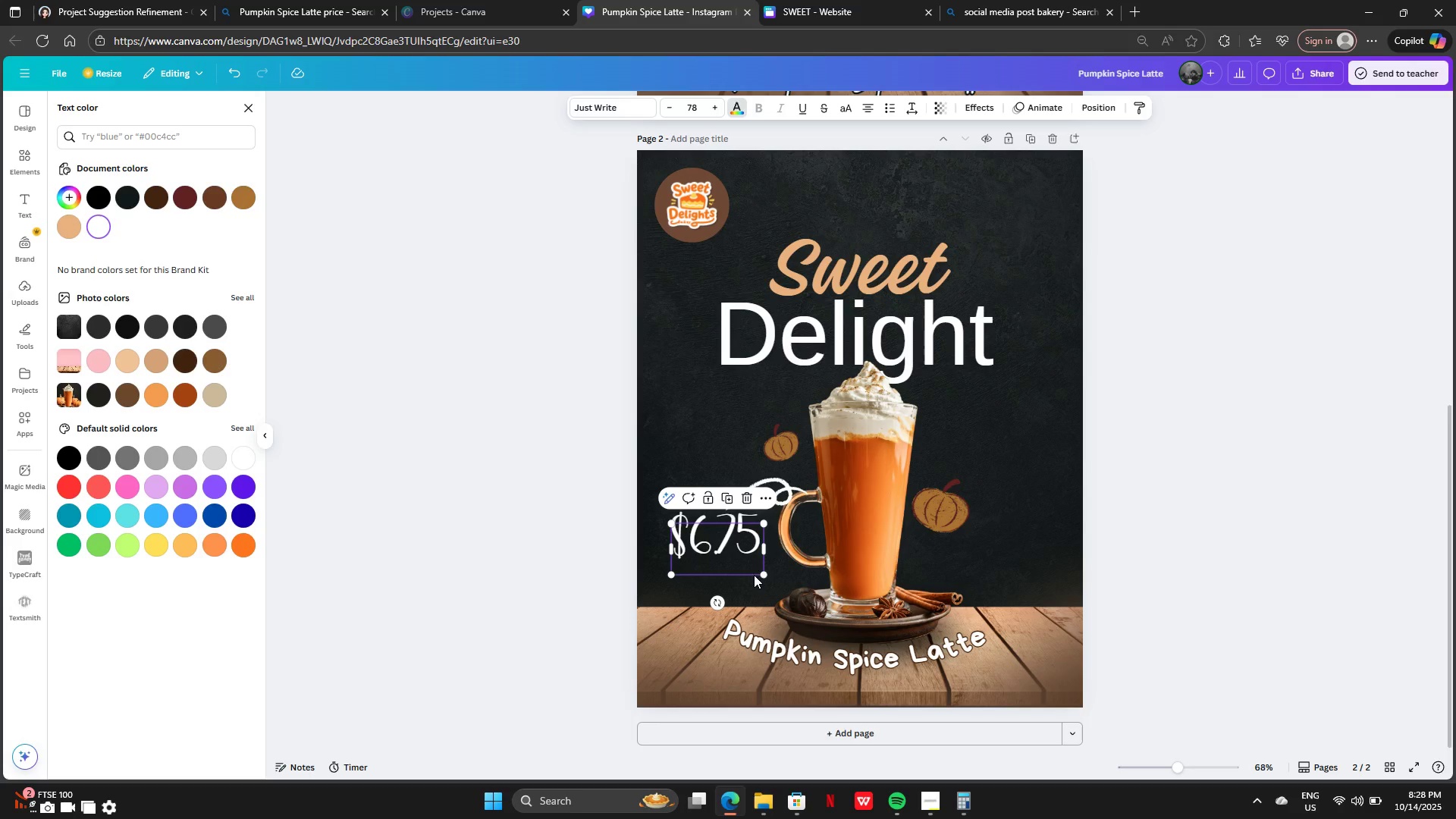 
left_click_drag(start_coordinate=[762, 573], to_coordinate=[731, 548])
 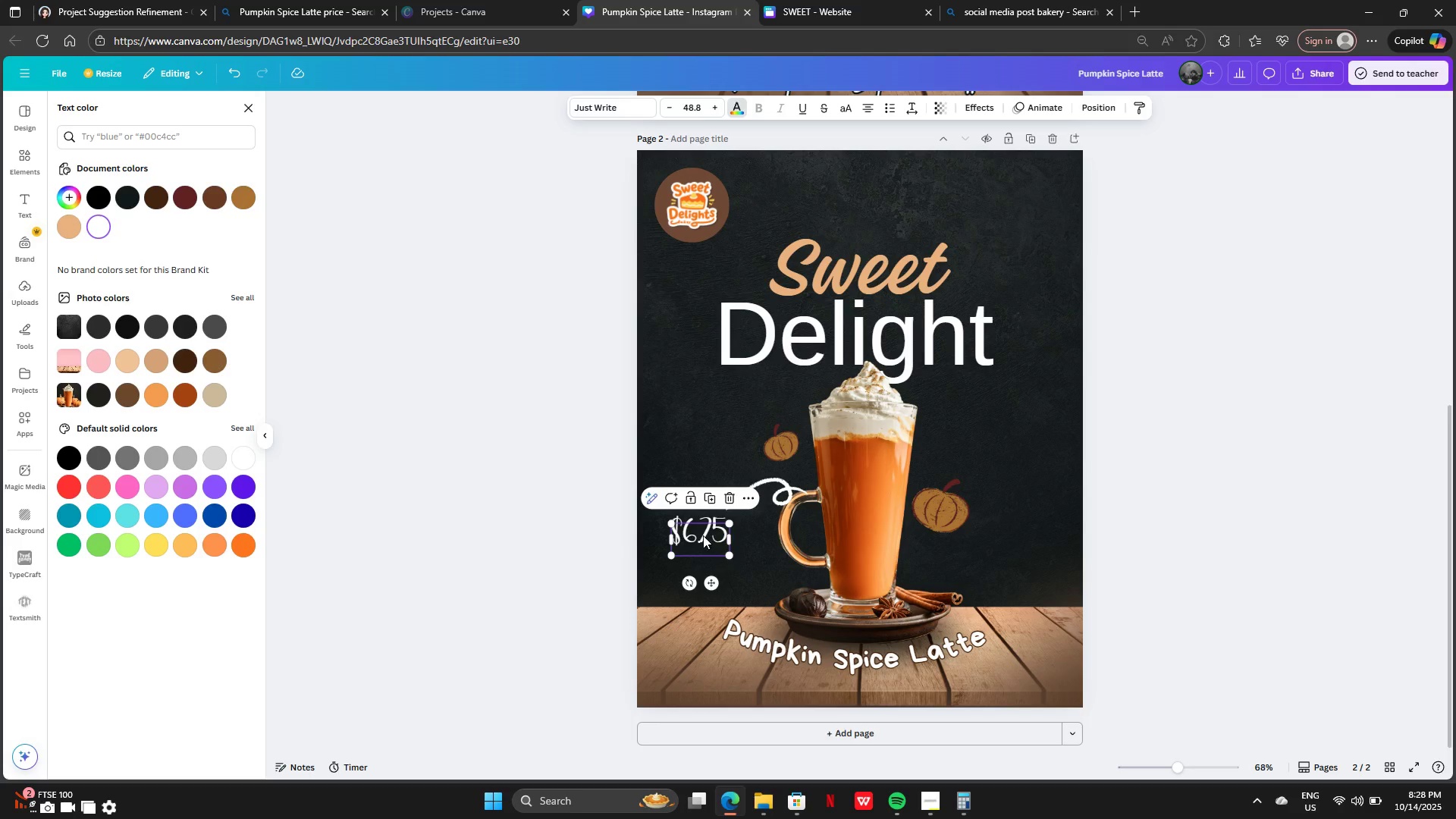 
left_click_drag(start_coordinate=[703, 535], to_coordinate=[721, 531])
 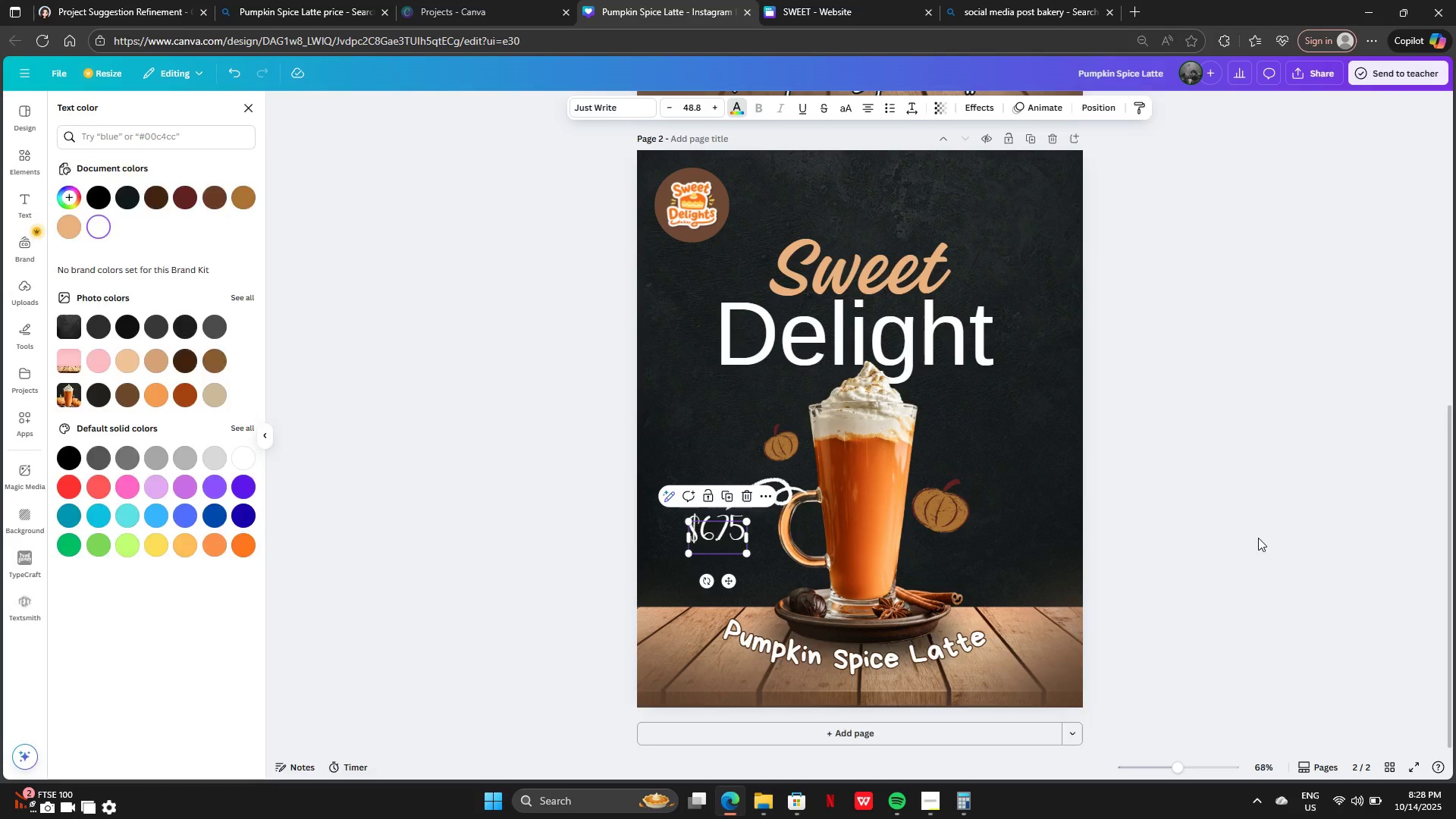 
double_click([1258, 538])
 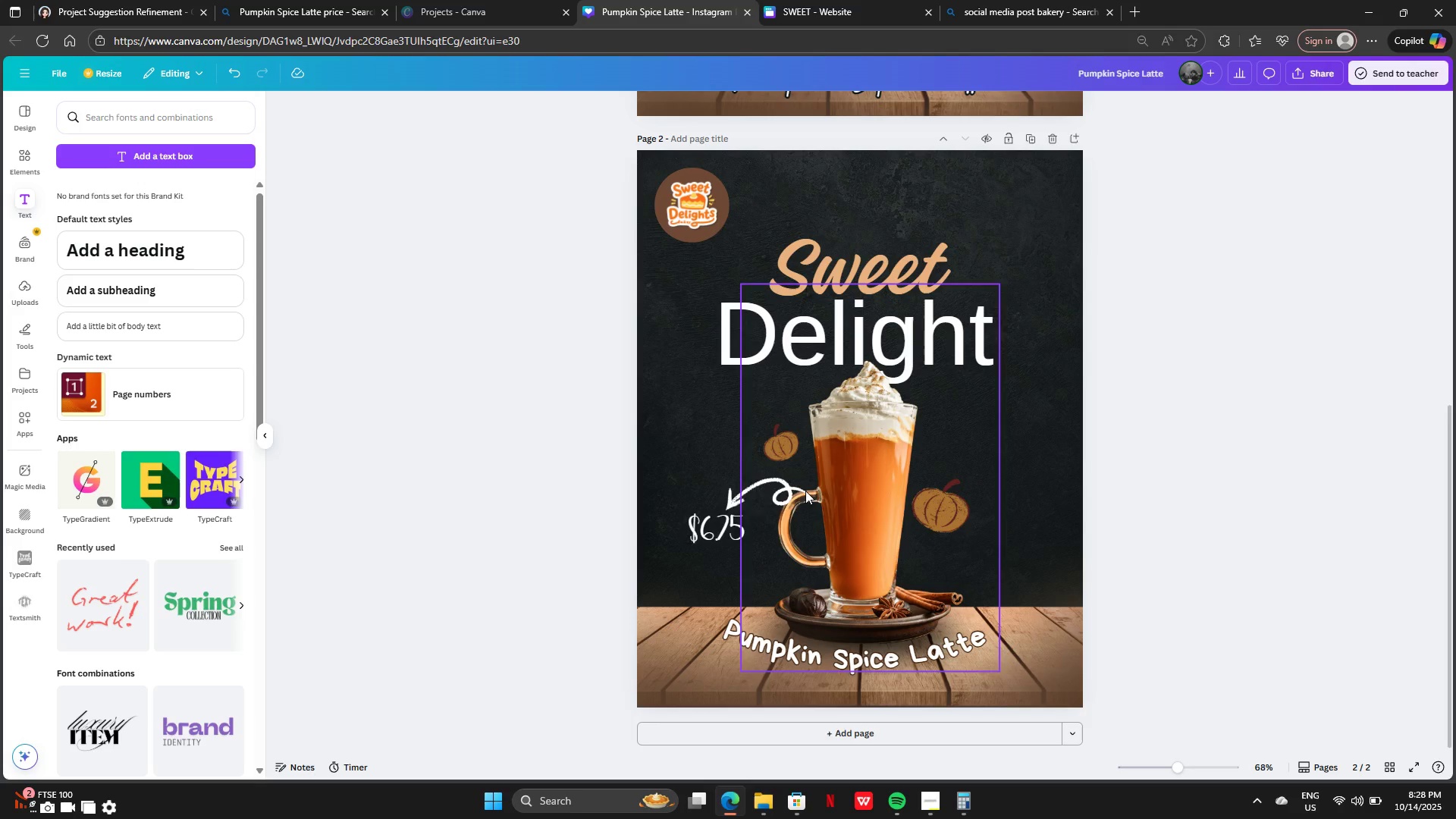 
left_click_drag(start_coordinate=[757, 486], to_coordinate=[754, 472])
 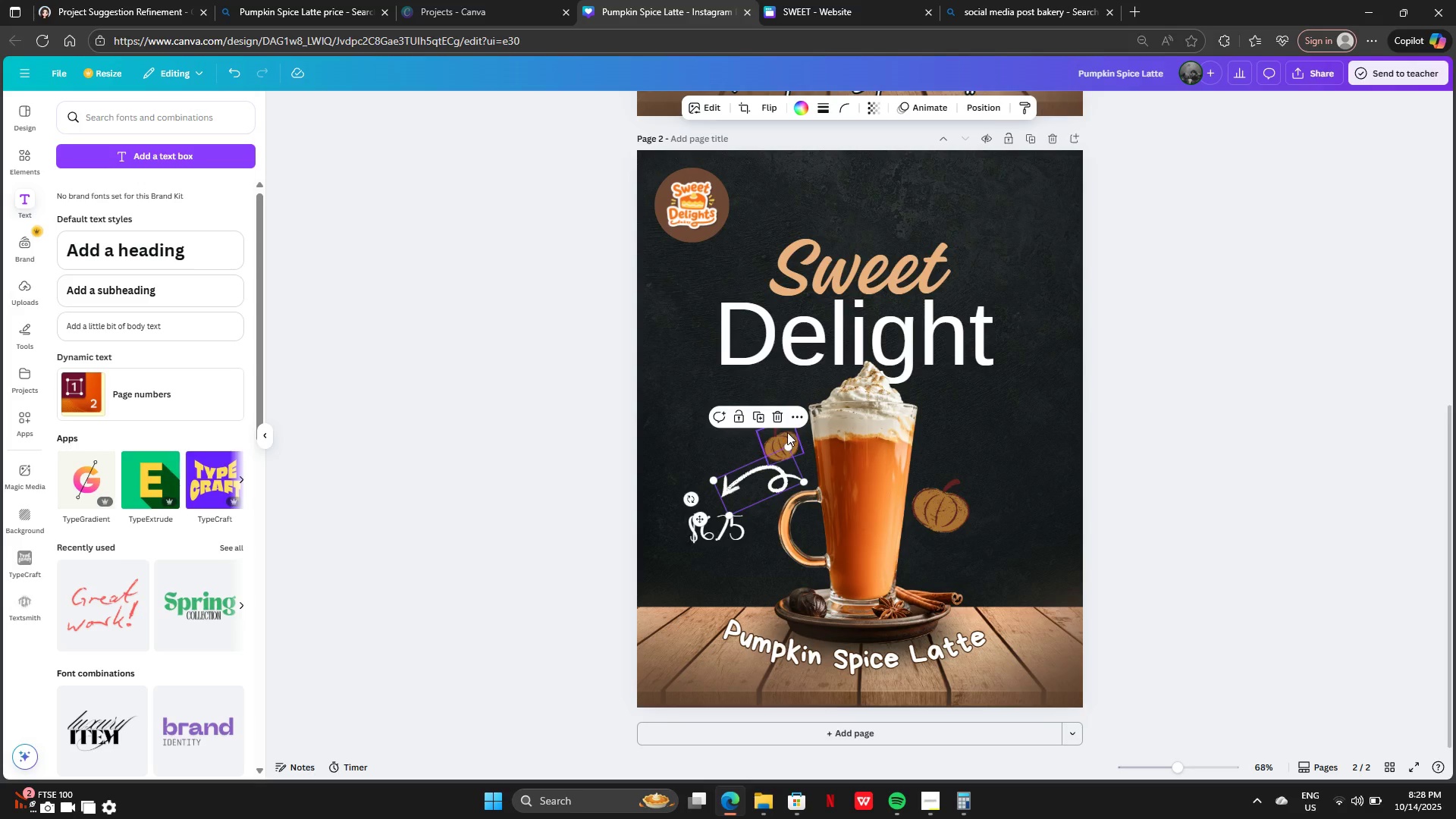 
left_click([787, 434])
 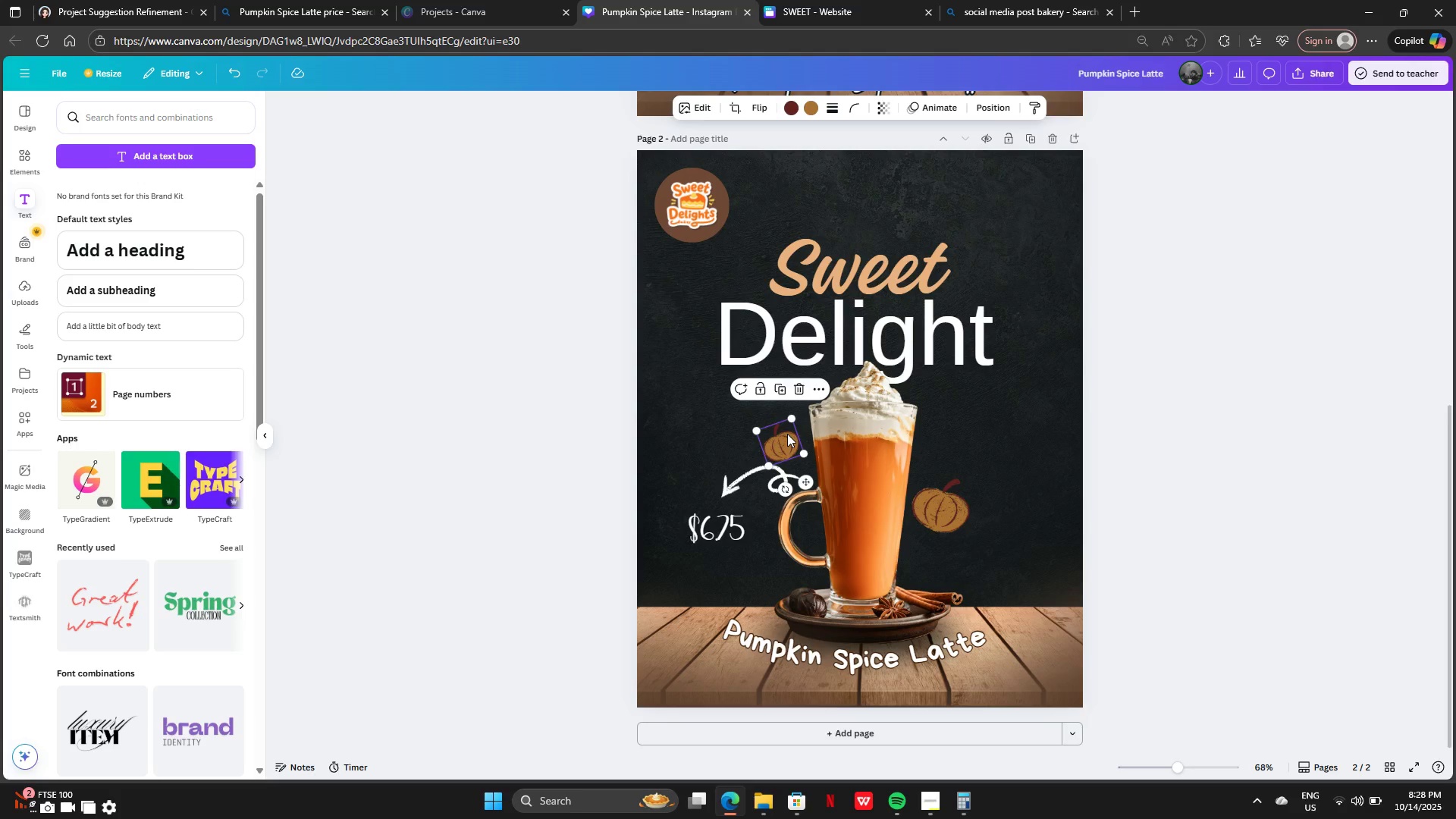 
left_click_drag(start_coordinate=[787, 434], to_coordinate=[785, 408])
 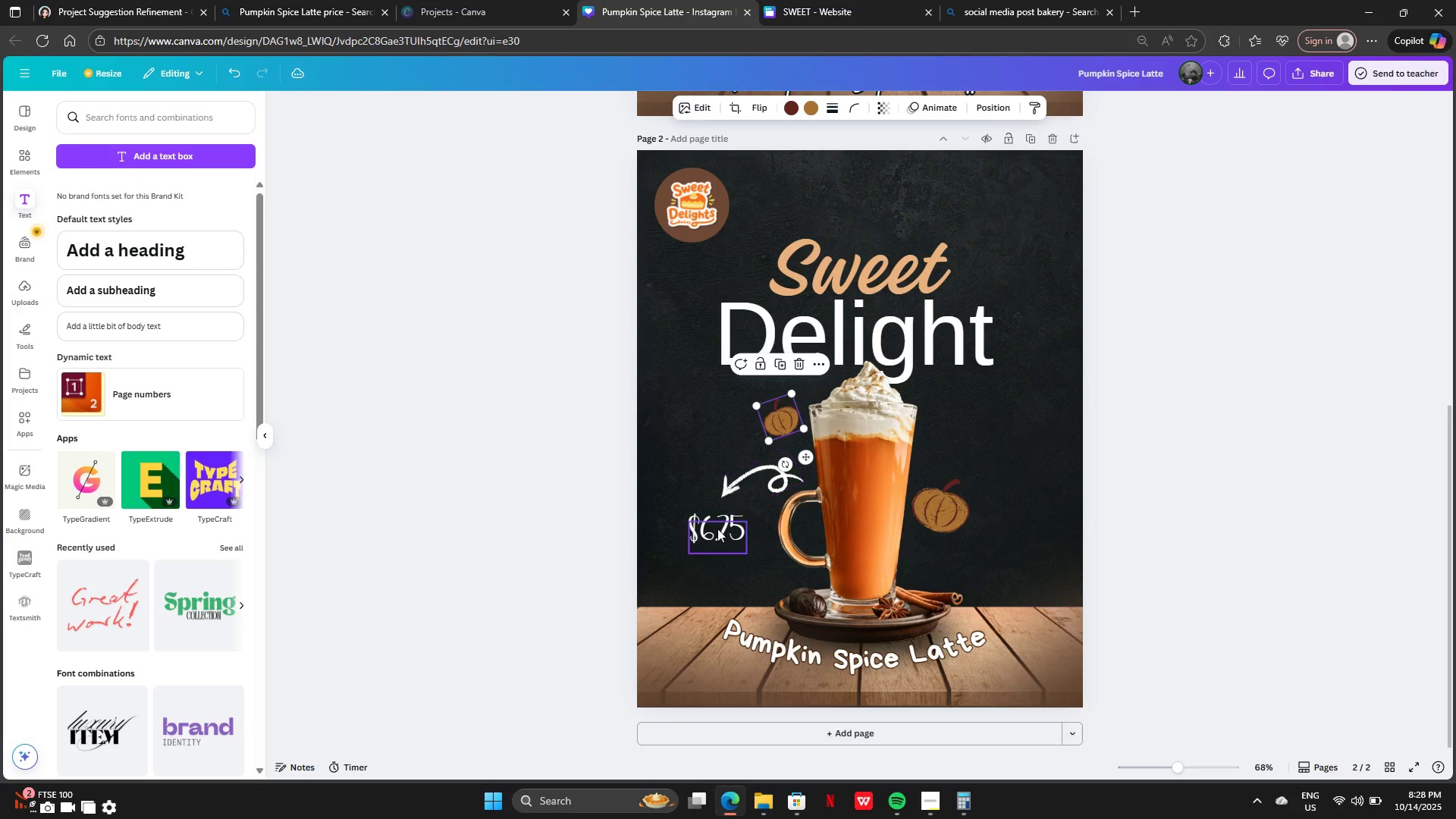 
left_click_drag(start_coordinate=[714, 531], to_coordinate=[712, 514])
 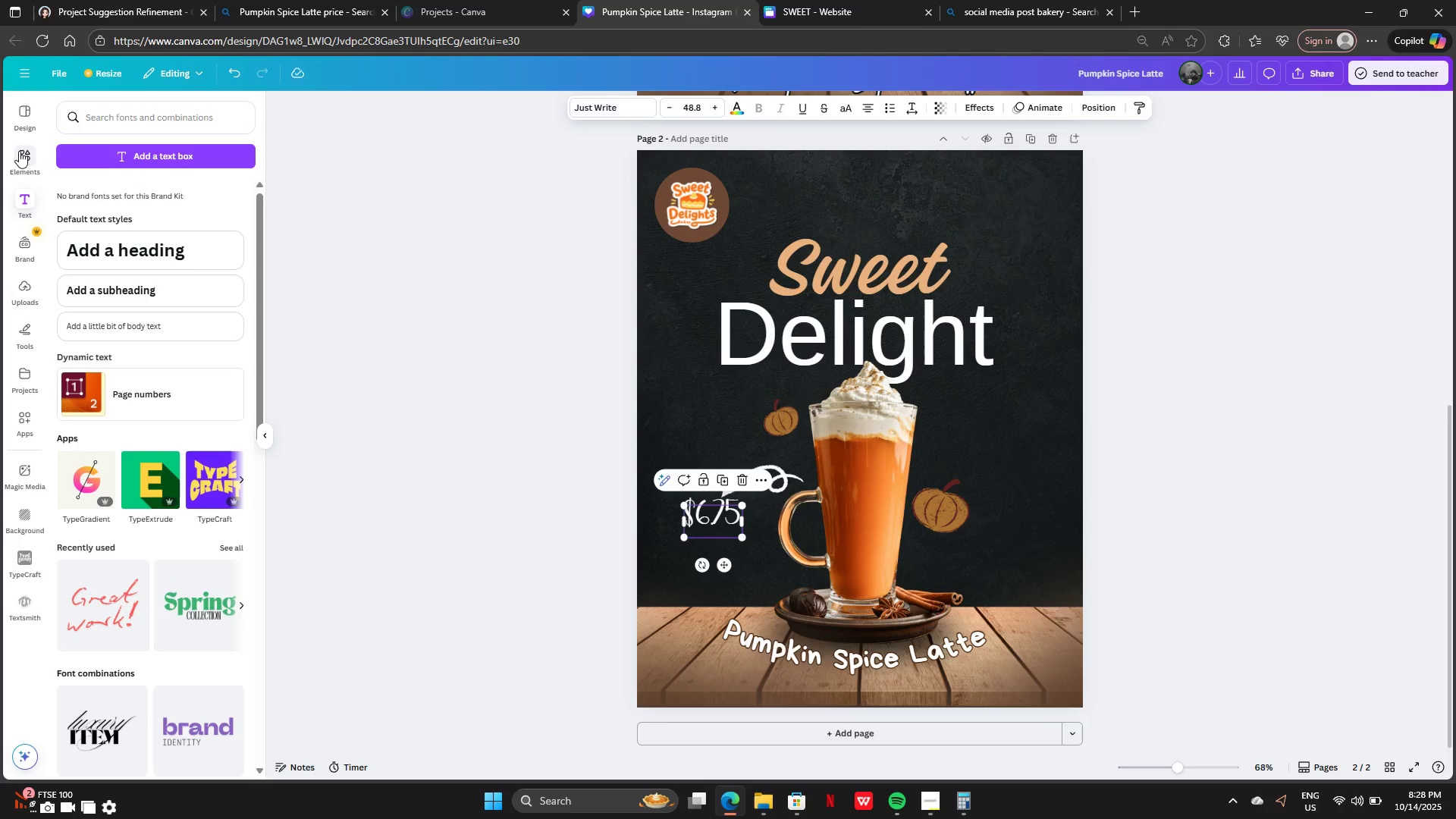 
left_click([19, 151])
 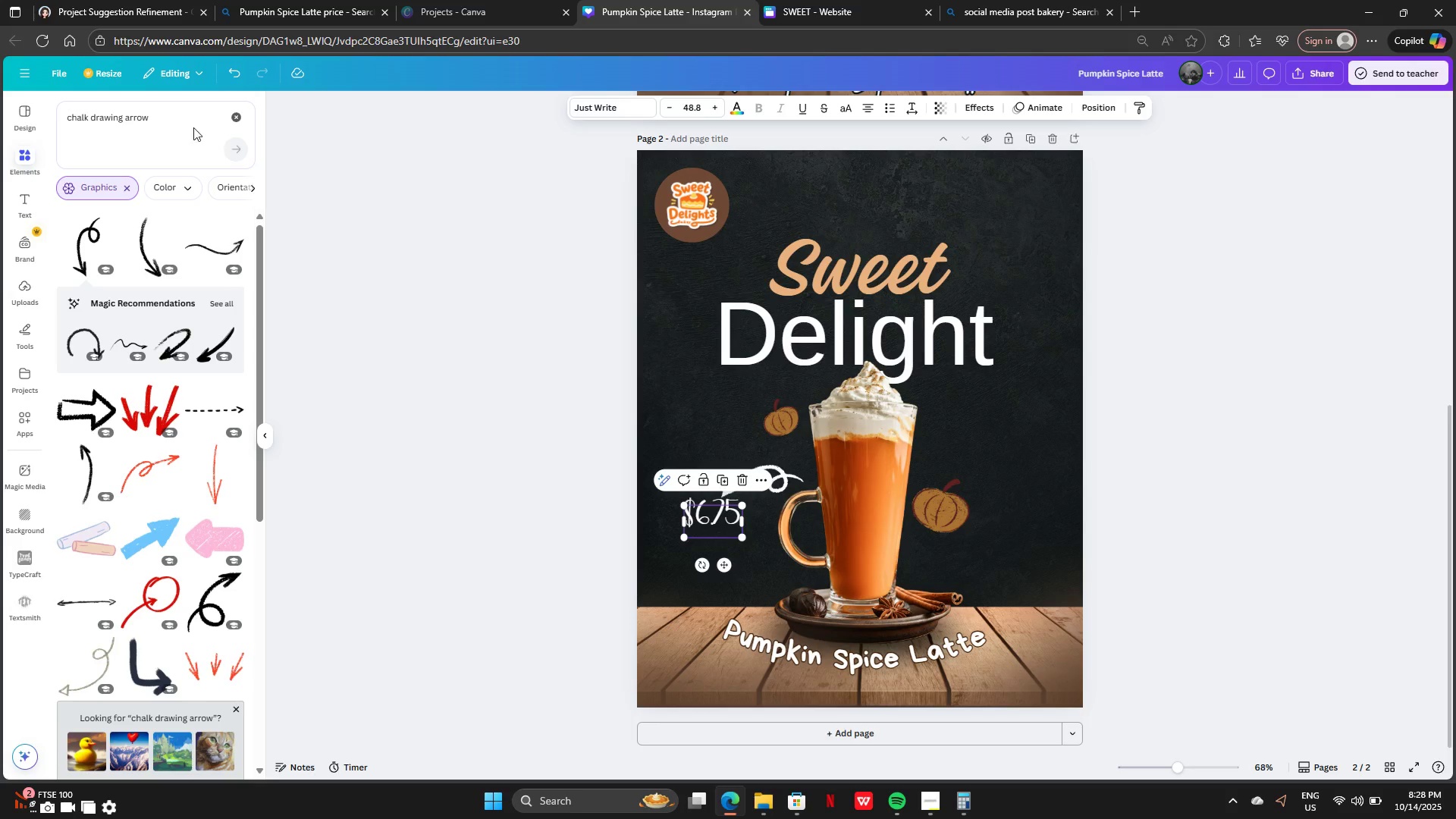 
left_click([187, 126])
 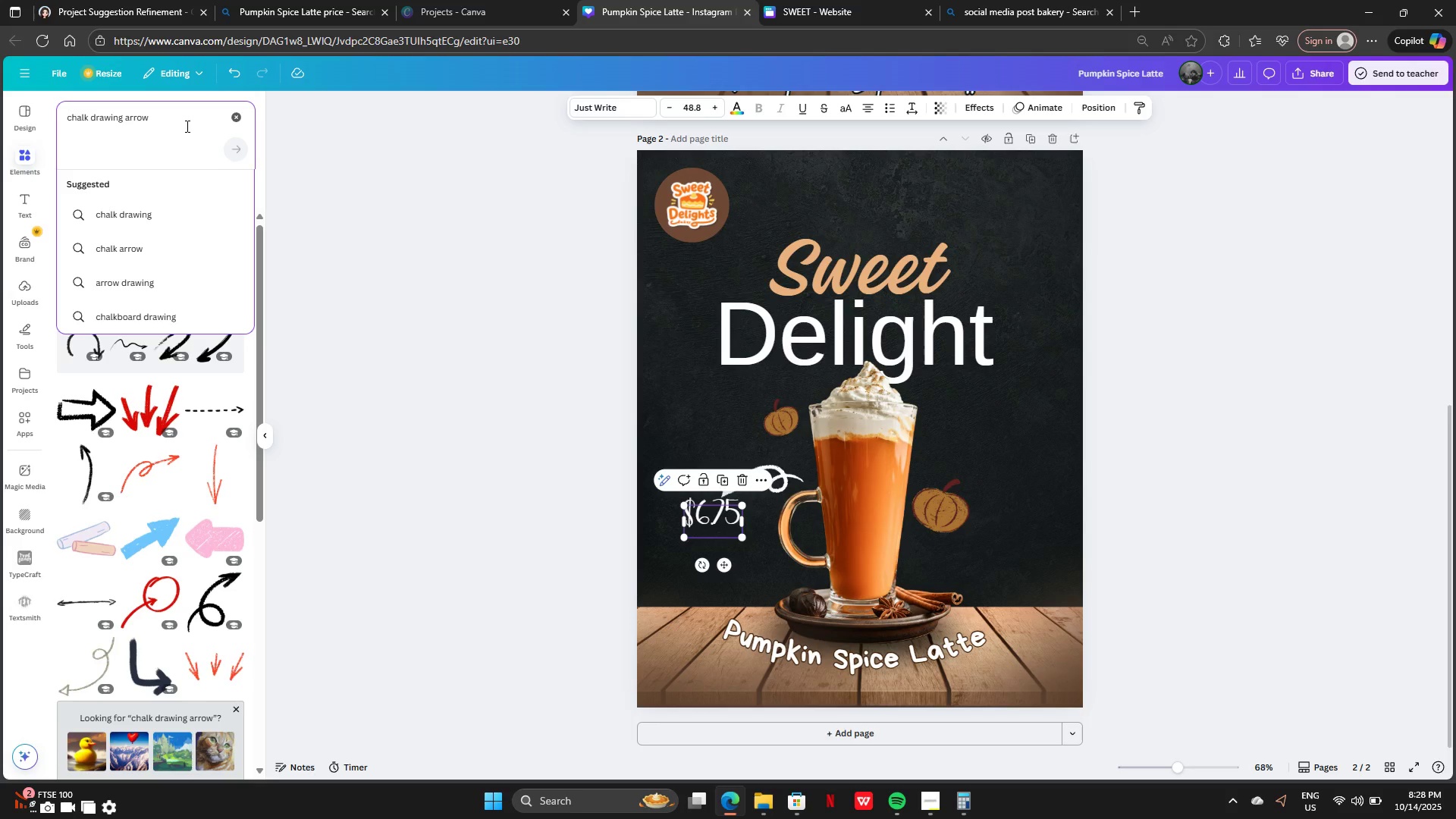 
type(\\\\\)
key(Backspace)
key(Backspace)
key(Backspace)
key(Backspace)
key(Backspace)
key(Backspace)
key(Backspace)
key(Backspace)
key(Backspace)
key(Backspace)
type(circle)
 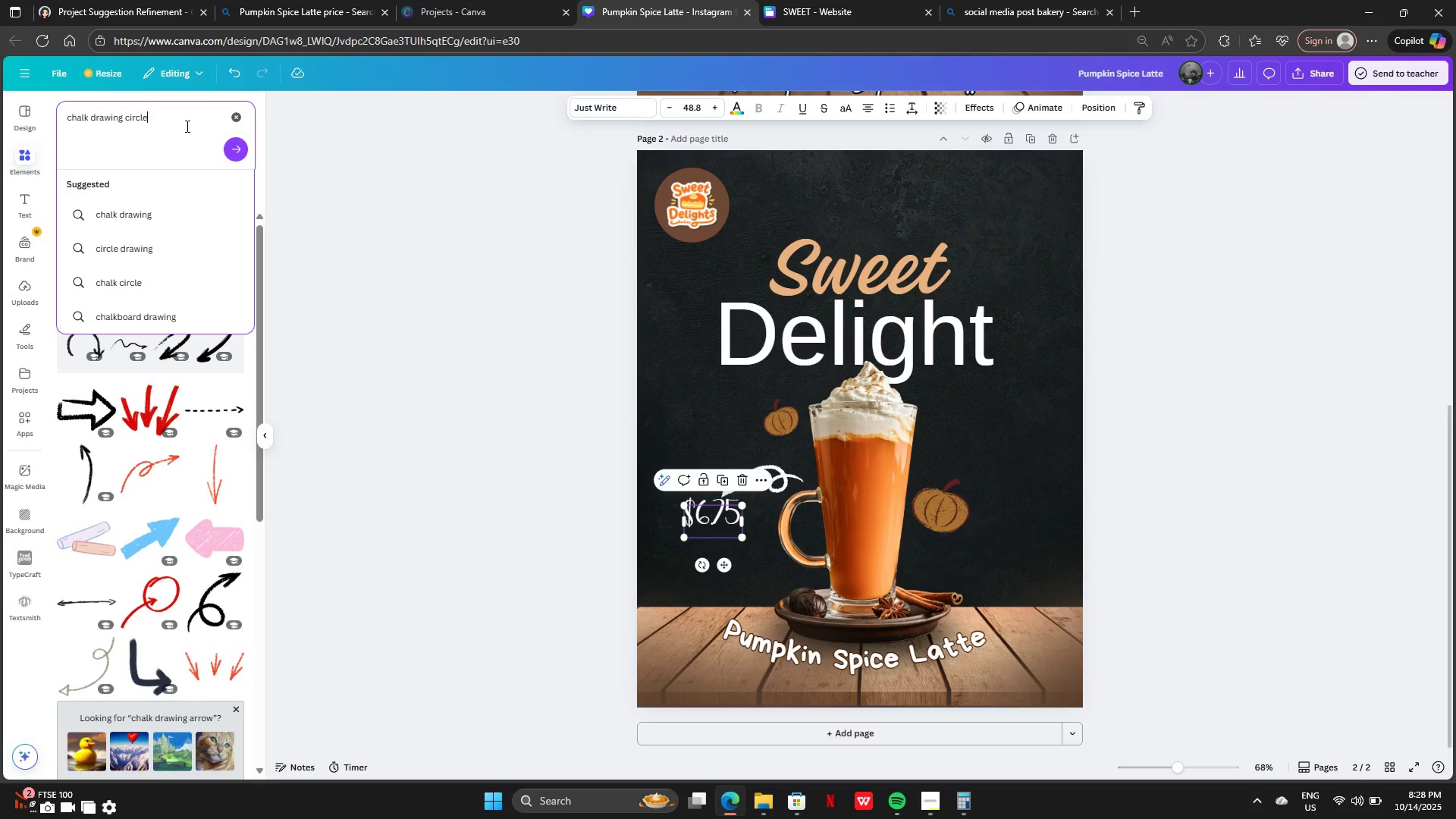 
key(Enter)
 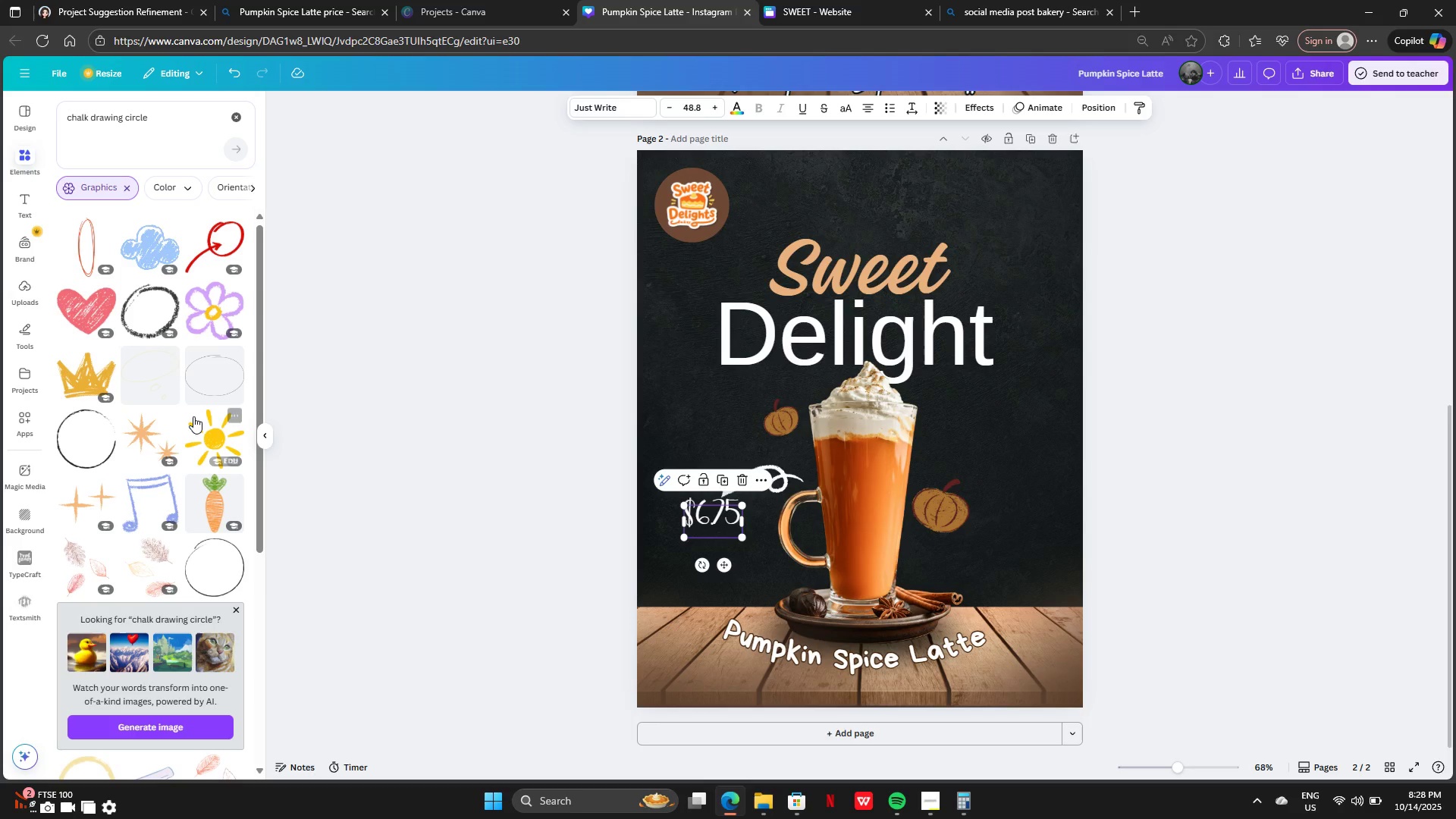 
scroll: coordinate [81, 484], scroll_direction: down, amount: 8.0
 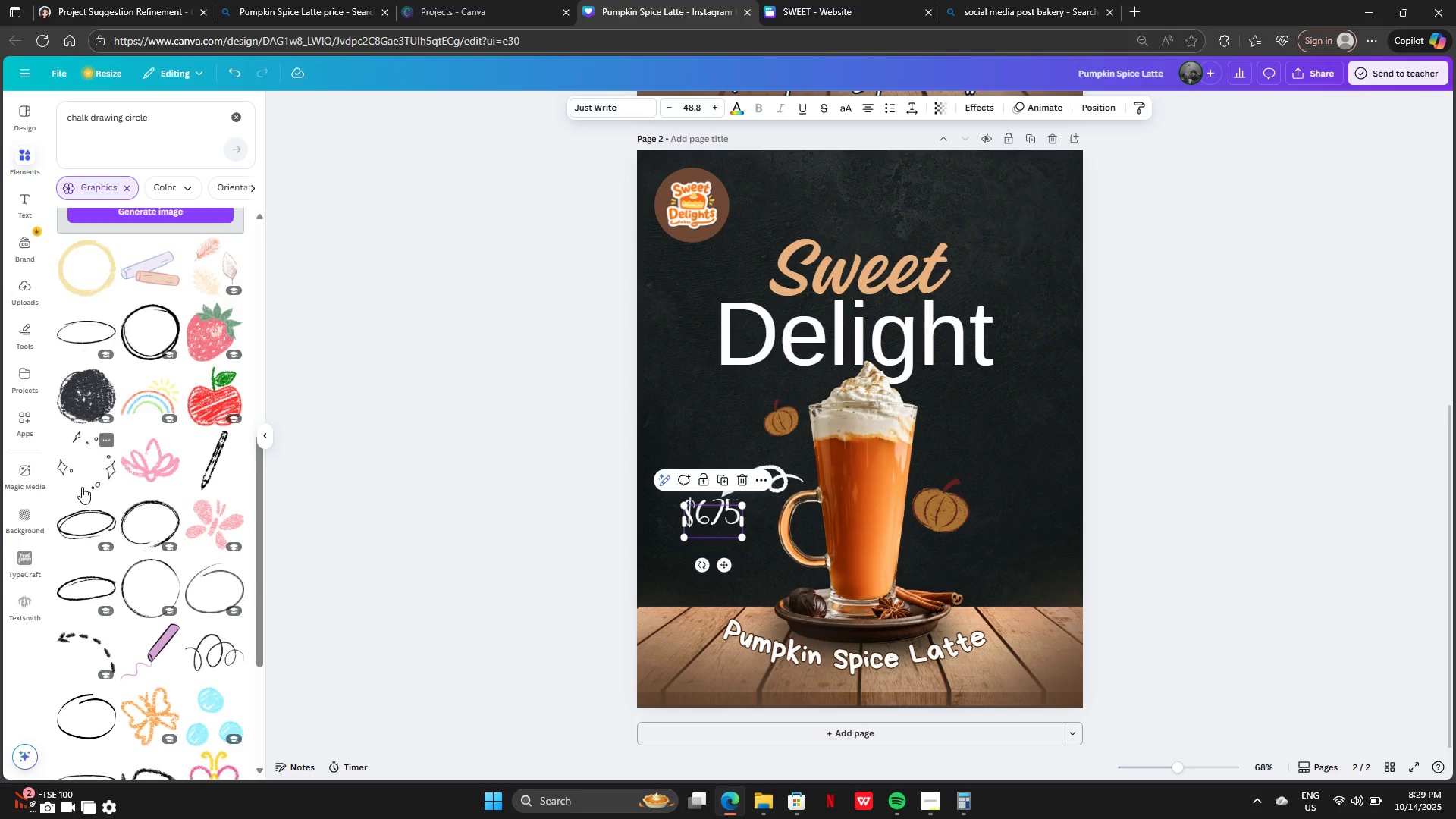 
mouse_move([101, 519])
 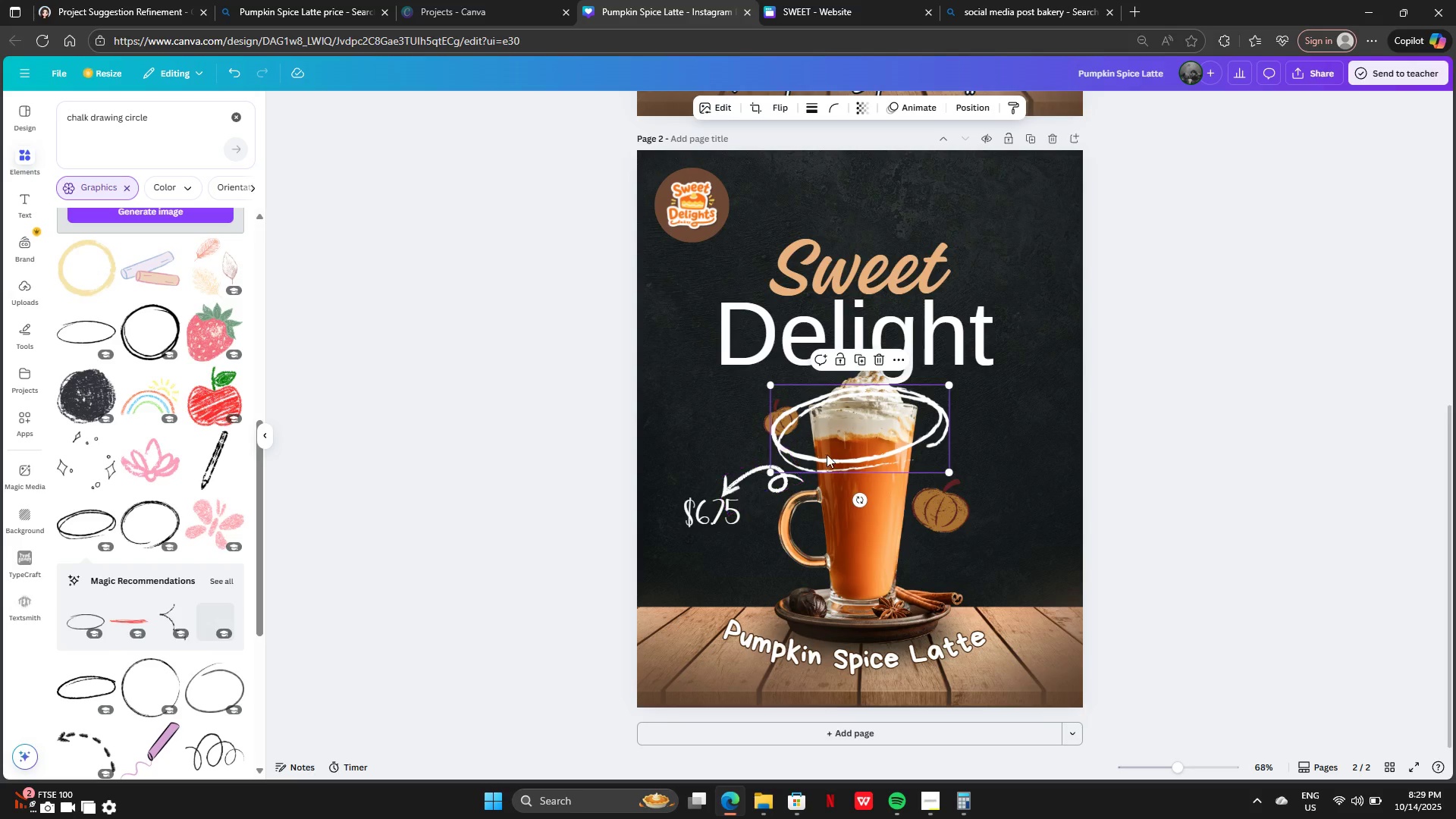 
left_click_drag(start_coordinate=[850, 447], to_coordinate=[720, 535])
 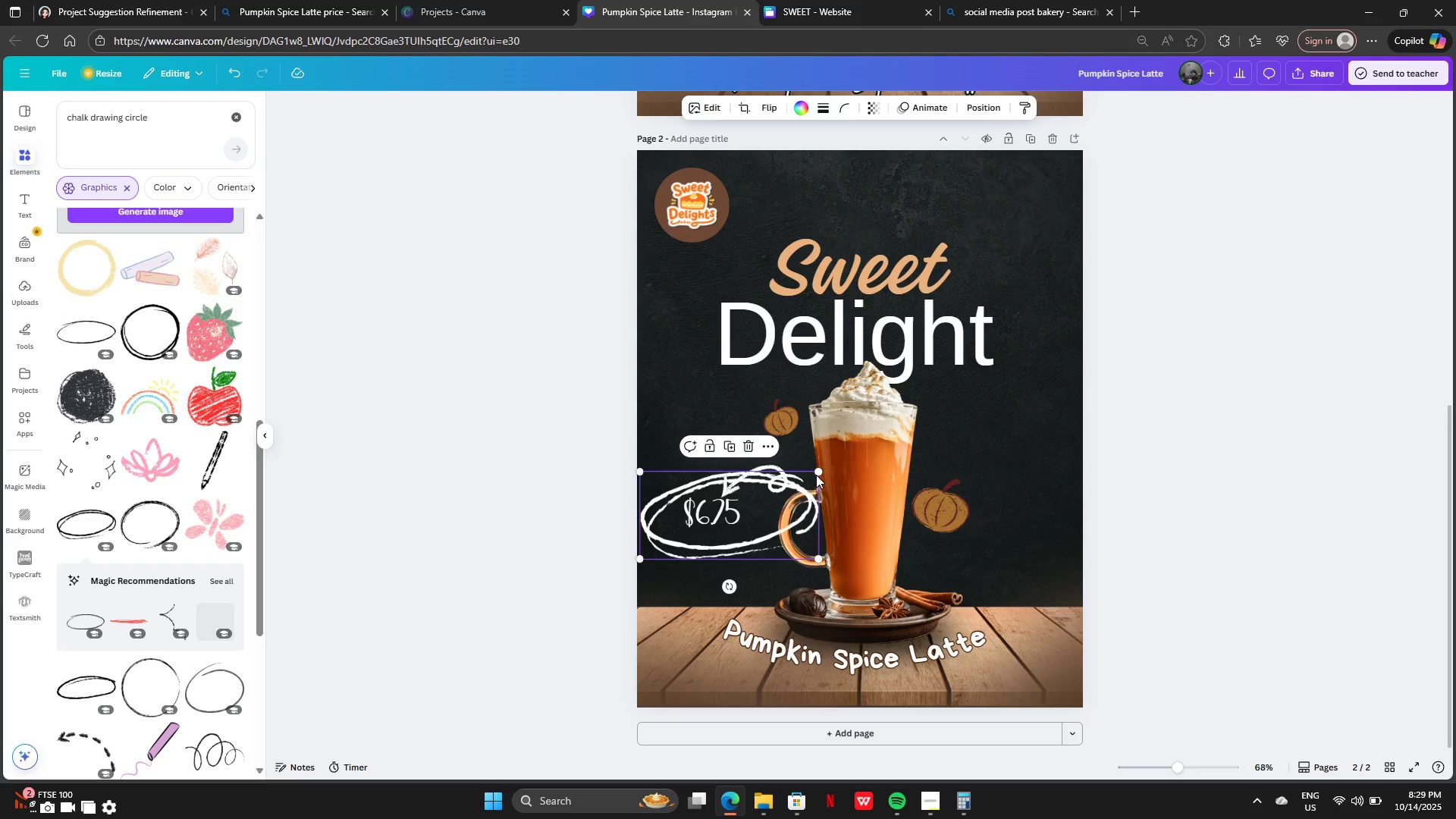 
left_click_drag(start_coordinate=[816, 474], to_coordinate=[721, 507])
 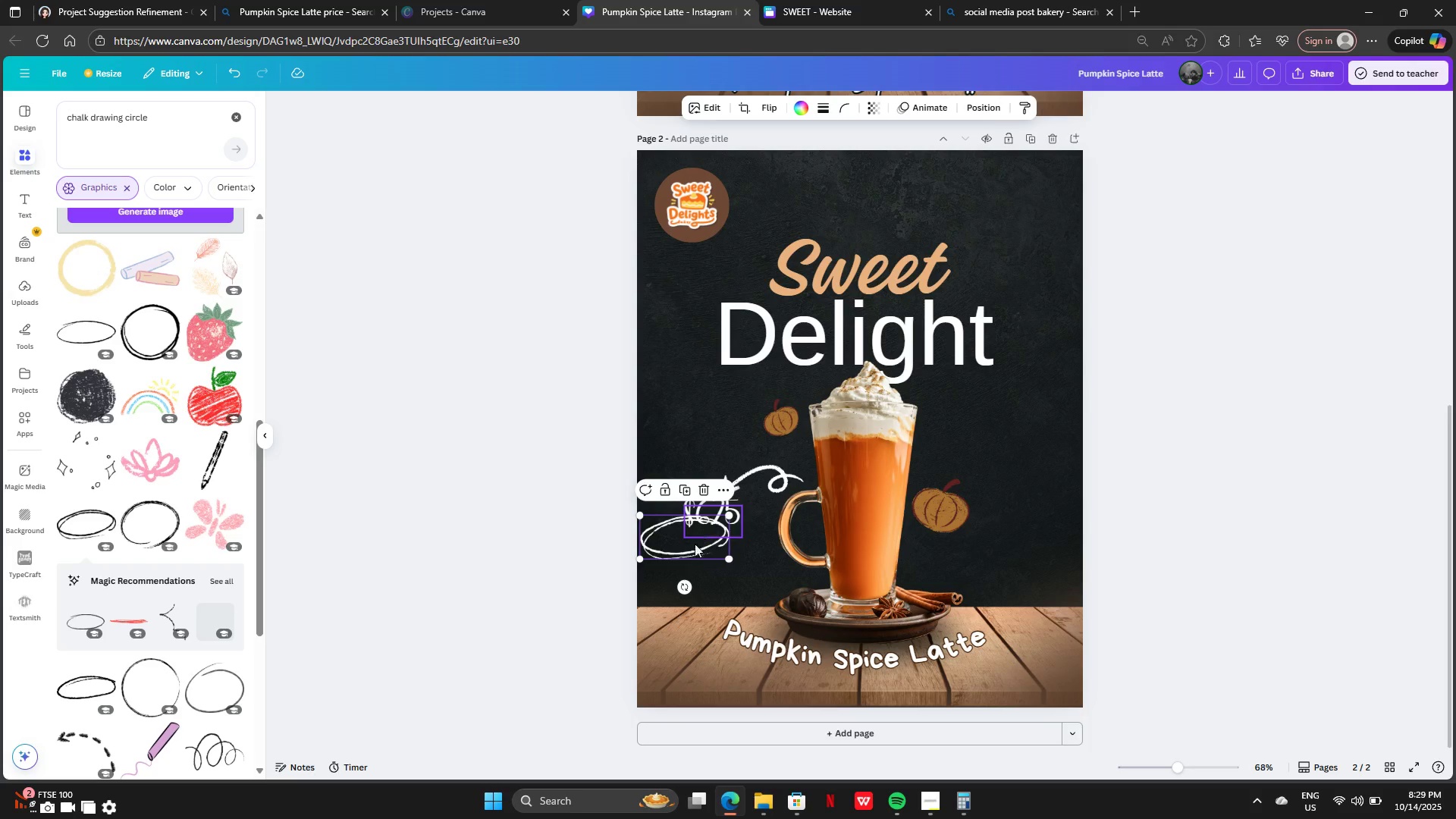 
left_click_drag(start_coordinate=[679, 546], to_coordinate=[704, 522])
 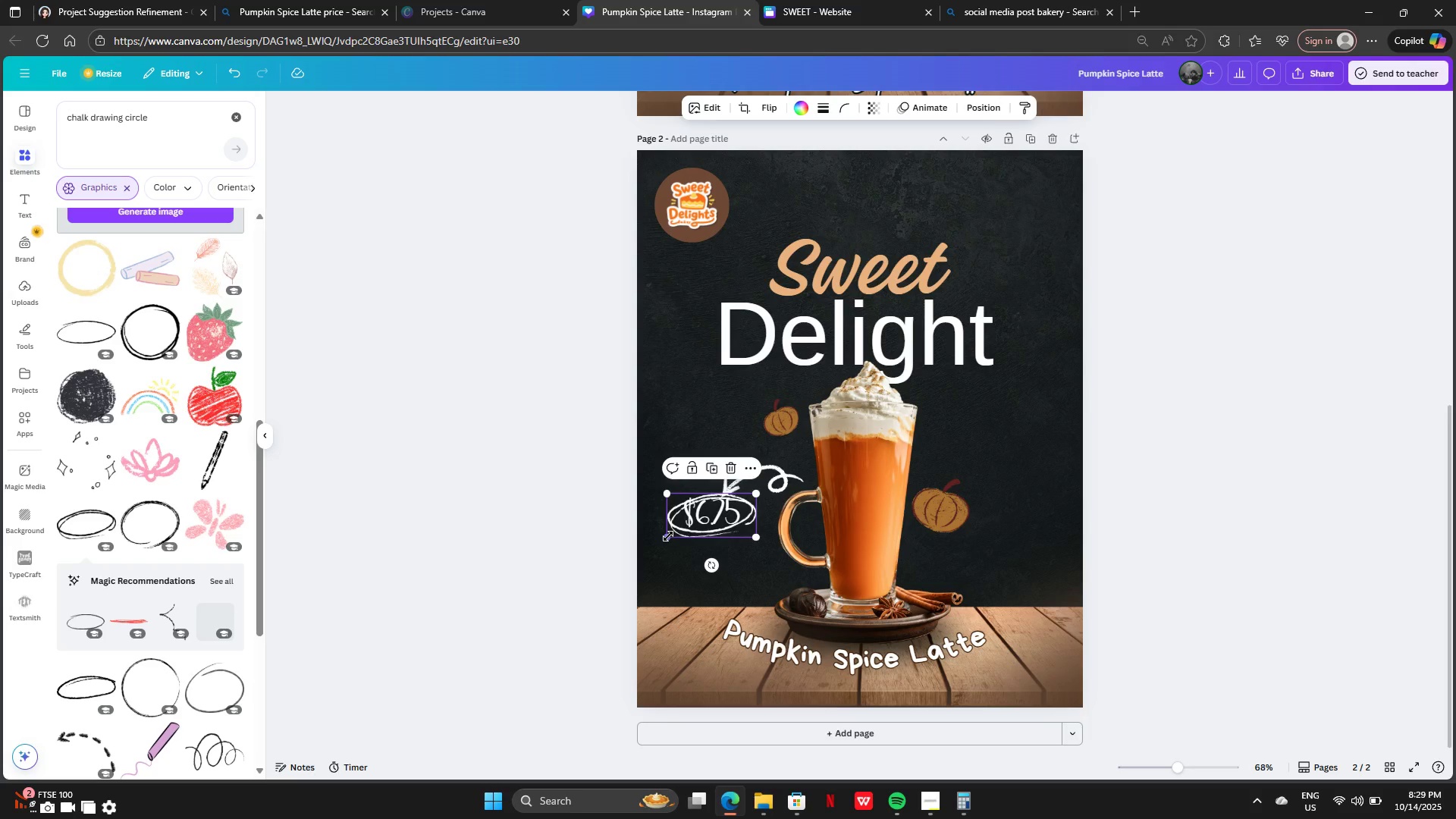 
left_click_drag(start_coordinate=[668, 536], to_coordinate=[656, 544])
 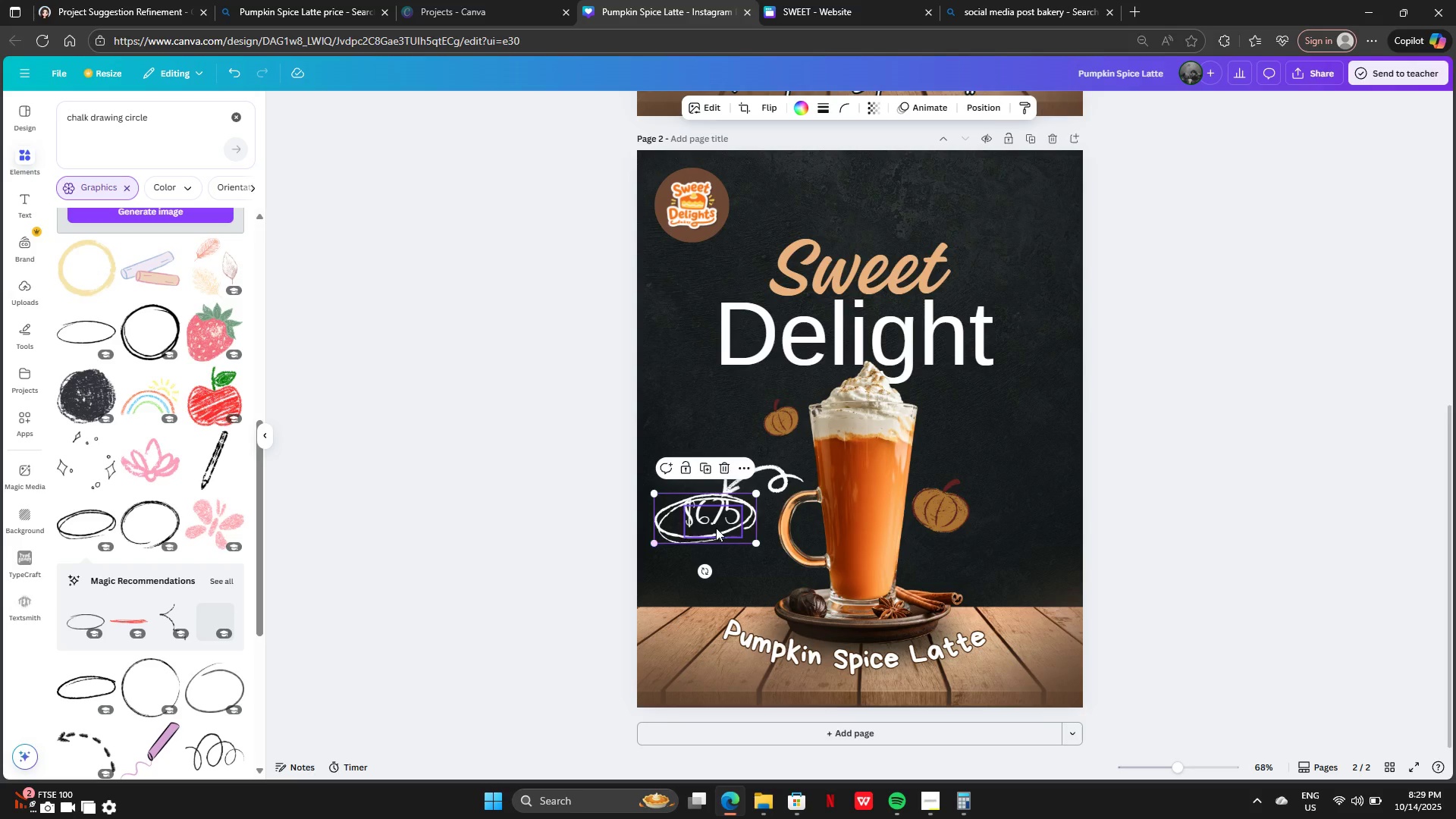 
left_click_drag(start_coordinate=[716, 527], to_coordinate=[720, 526])
 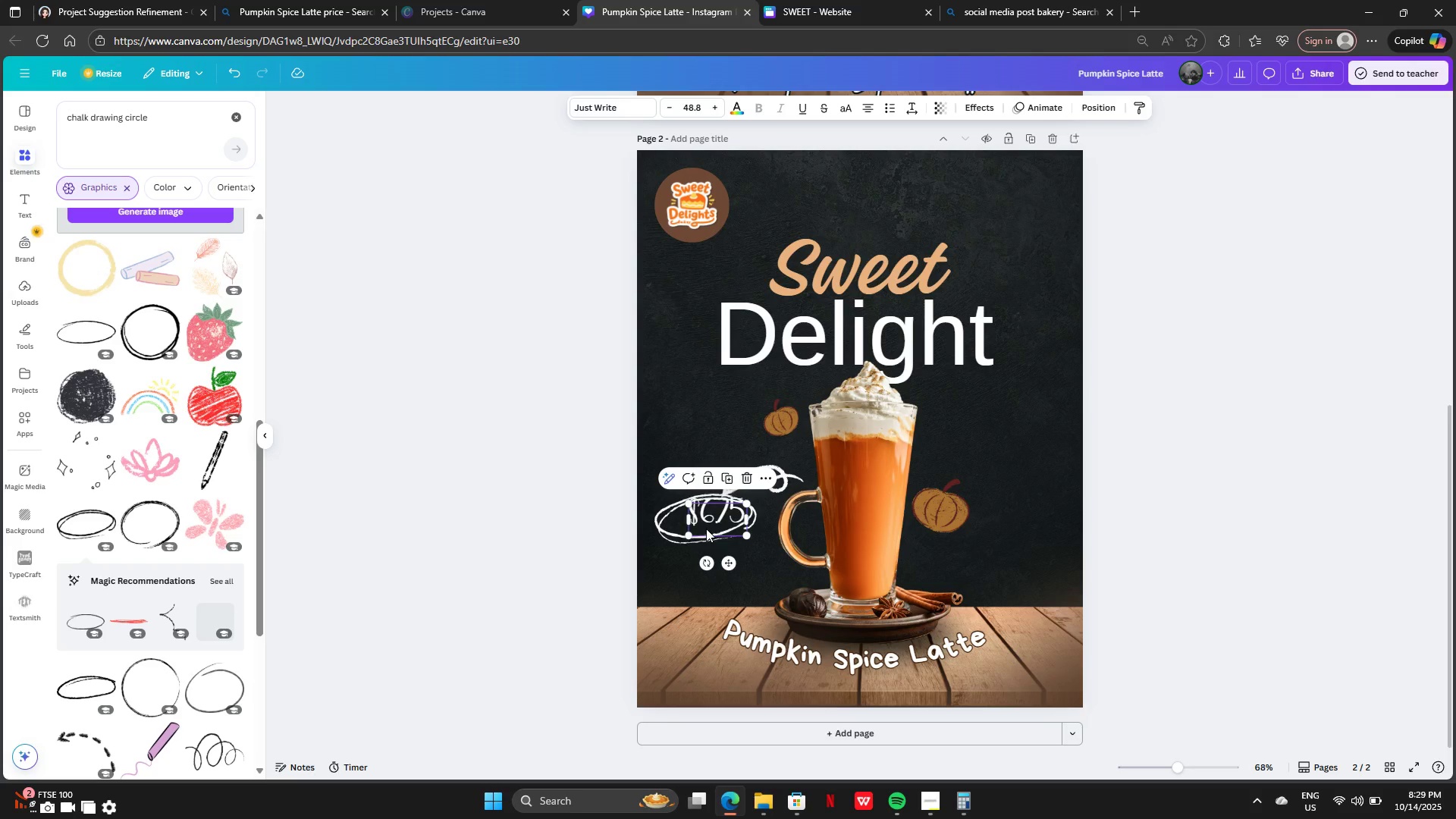 
key(Control+Z)
 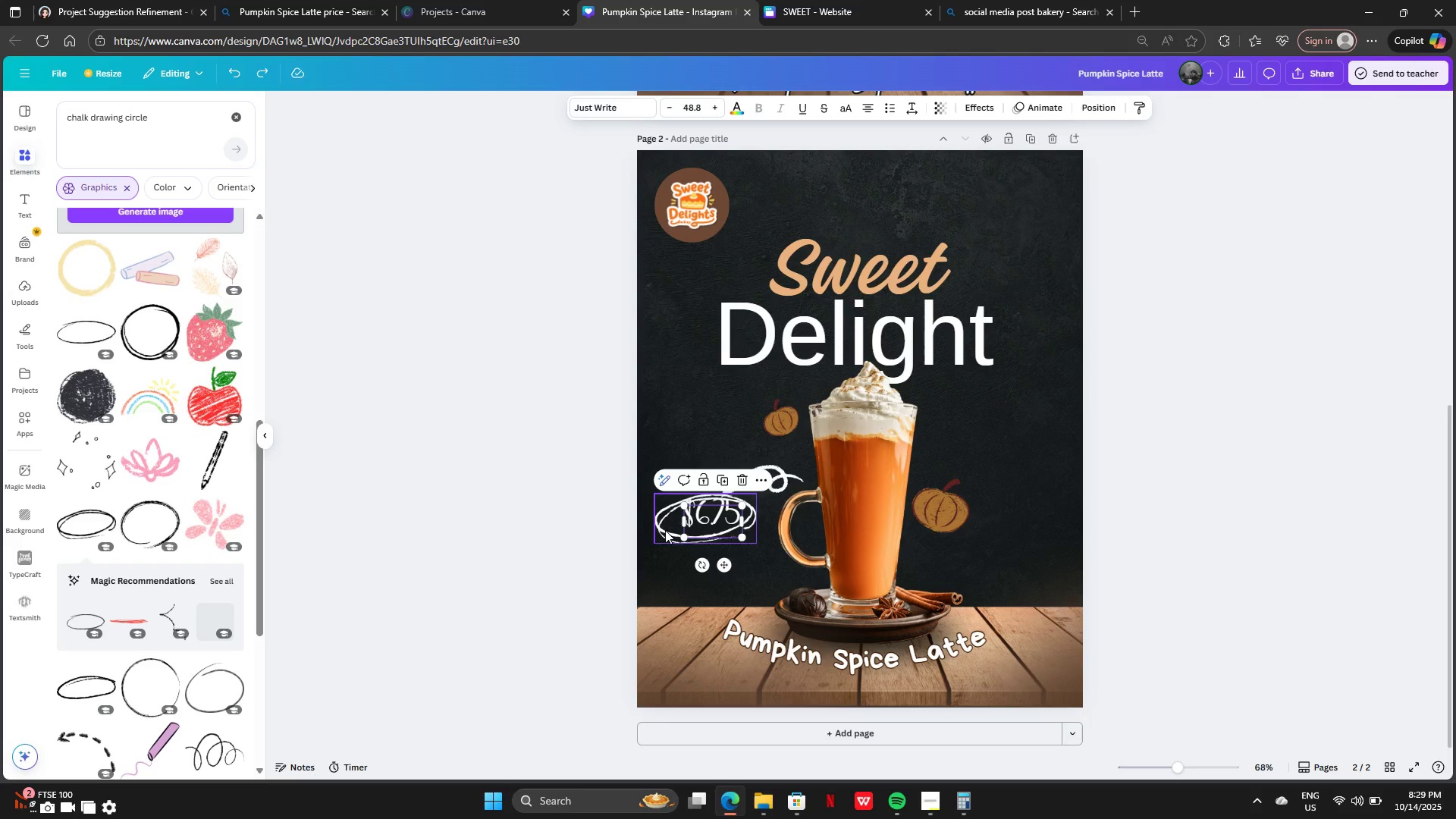 
left_click([664, 529])
 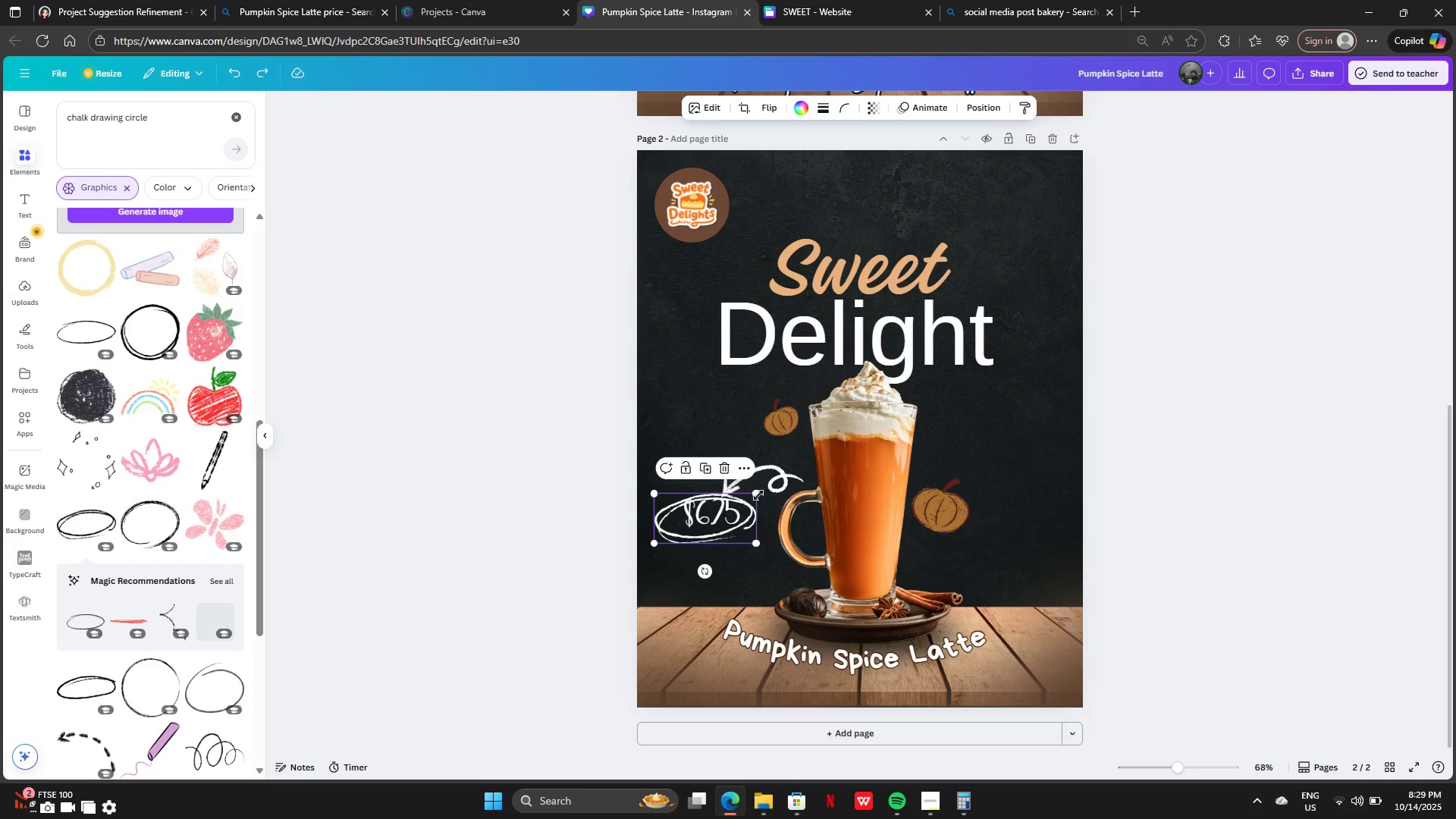 
left_click_drag(start_coordinate=[758, 493], to_coordinate=[770, 479])
 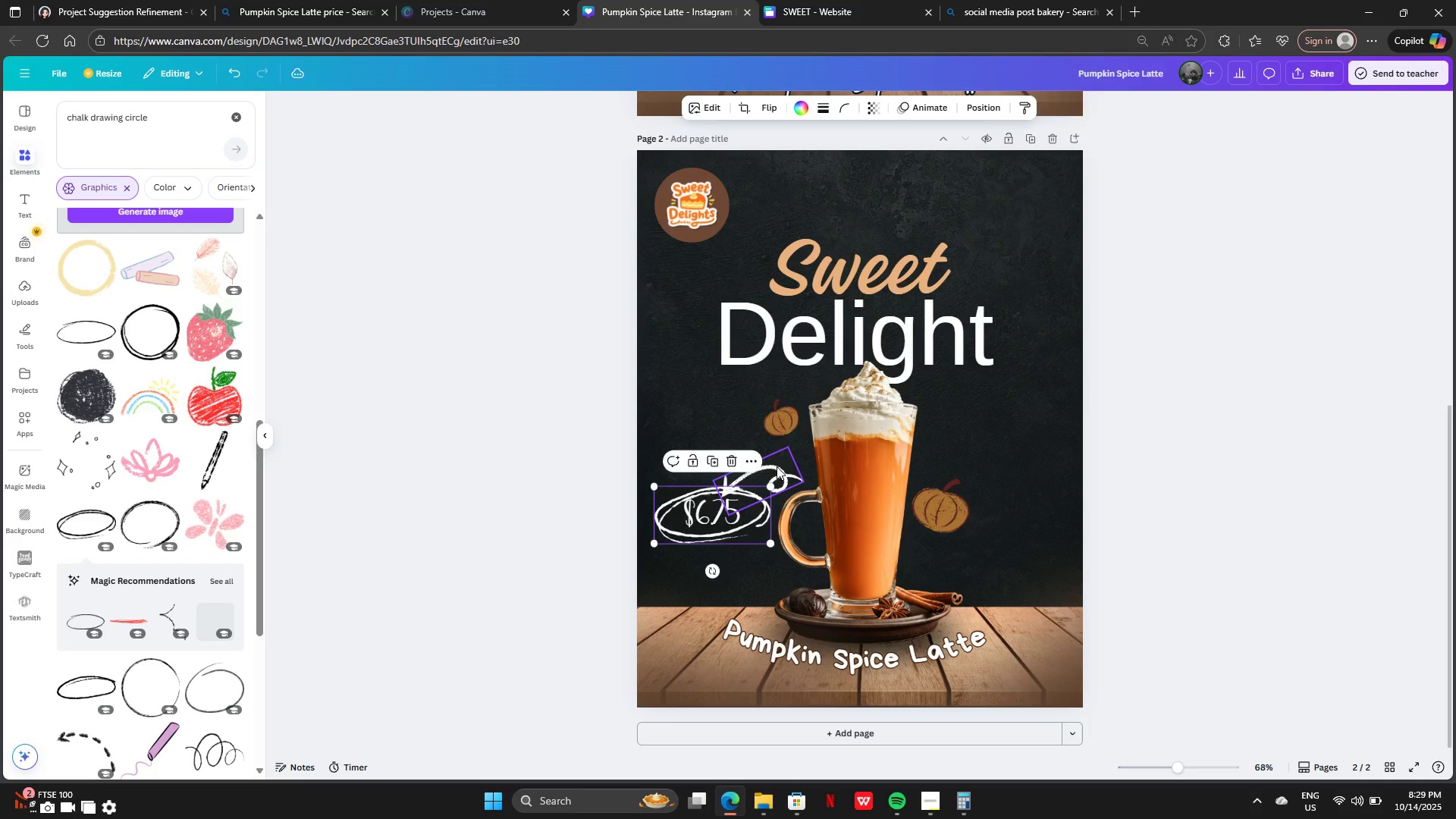 
left_click([777, 466])
 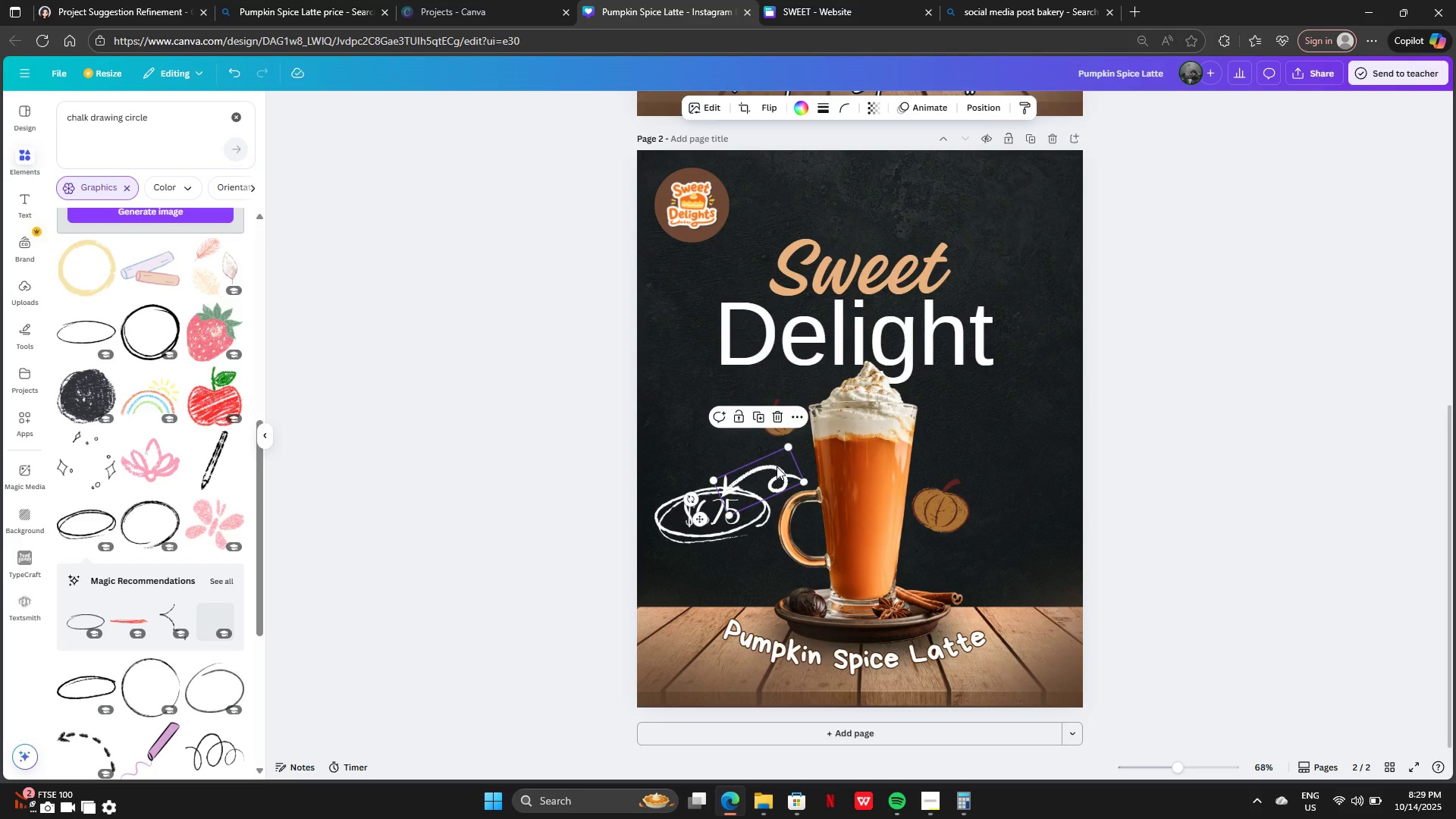 
left_click_drag(start_coordinate=[777, 466], to_coordinate=[789, 458])
 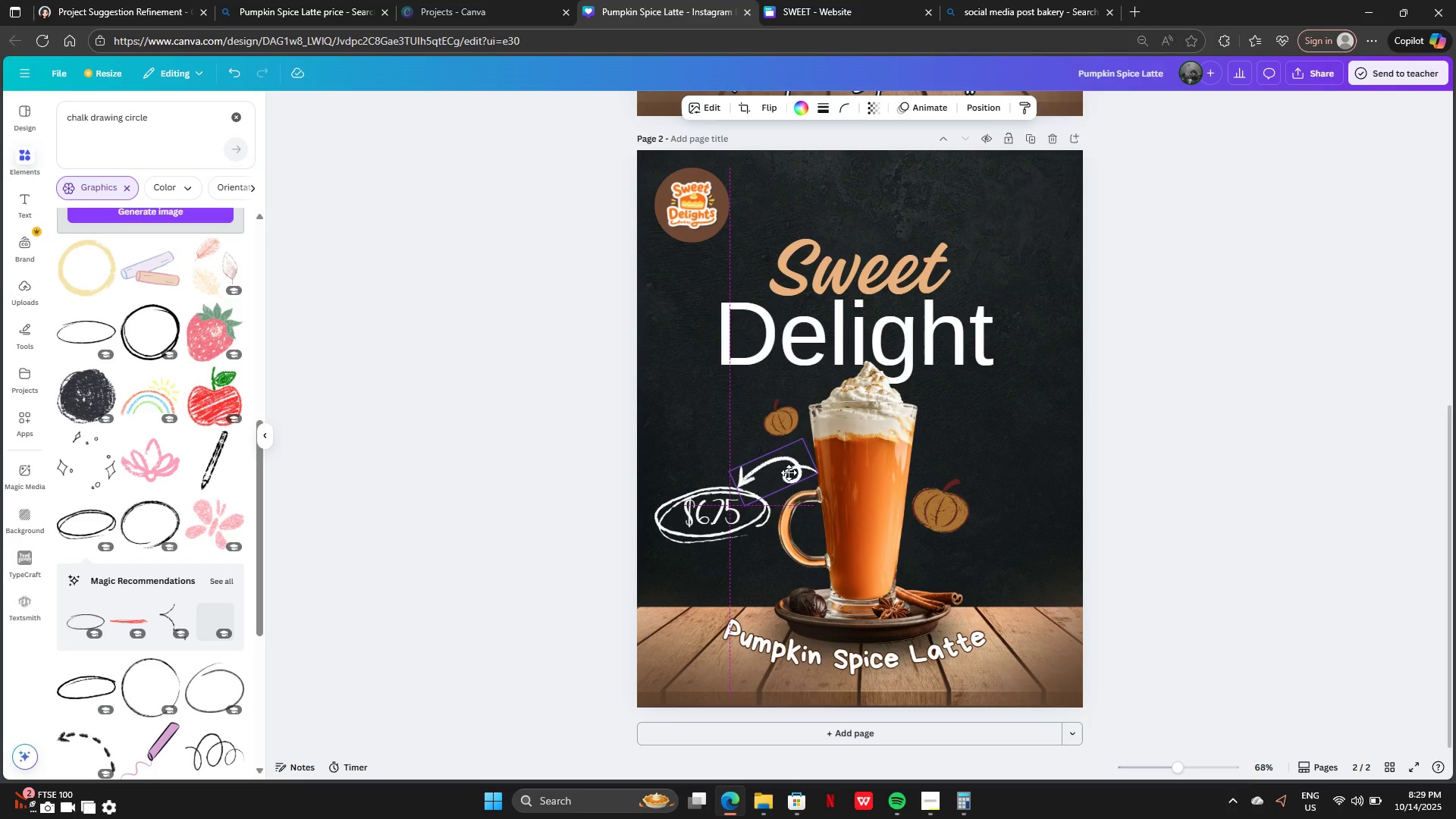 
wait(6.33)
 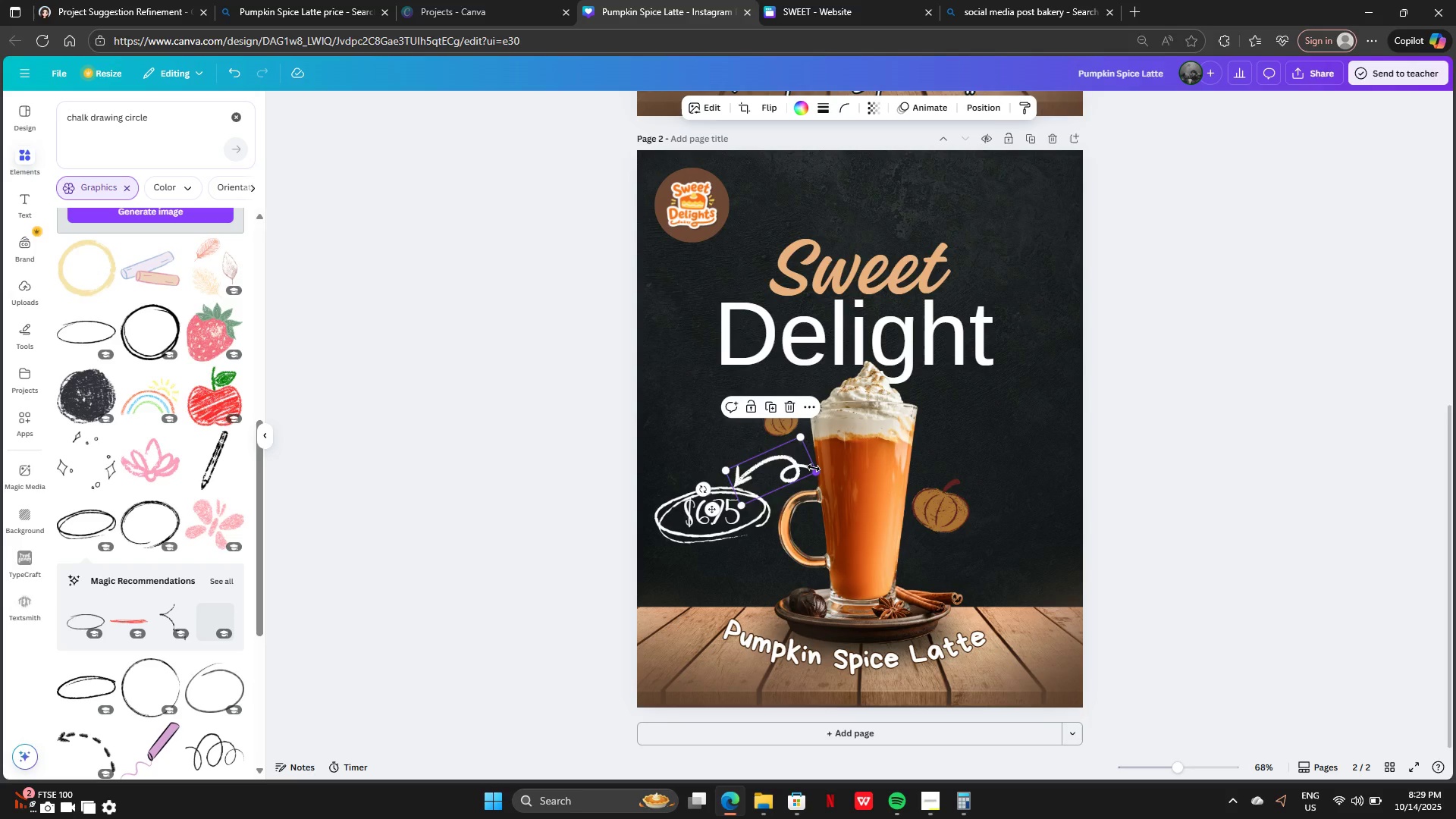 
double_click([512, 421])
 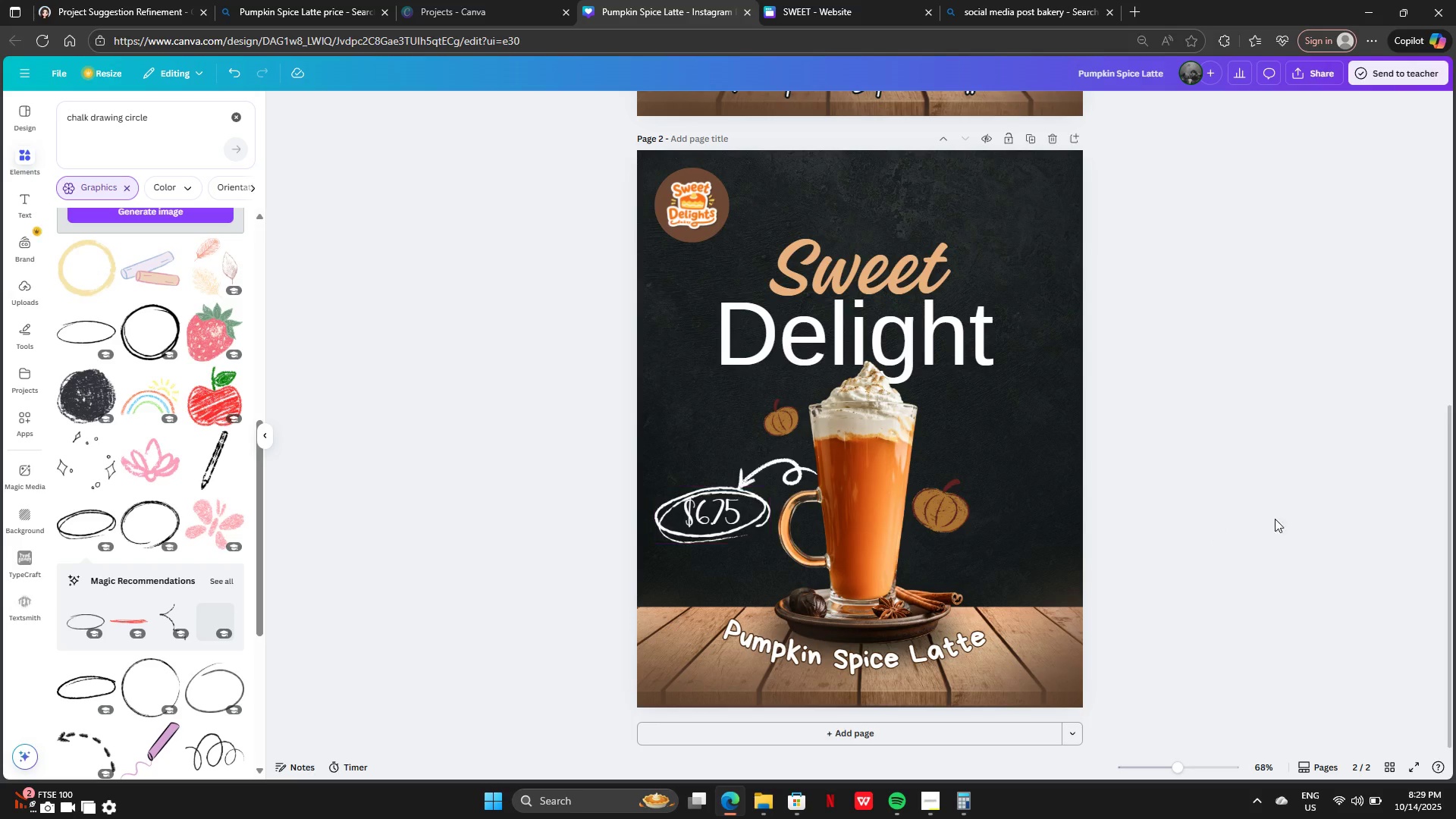 
scroll: coordinate [1291, 485], scroll_direction: none, amount: 0.0
 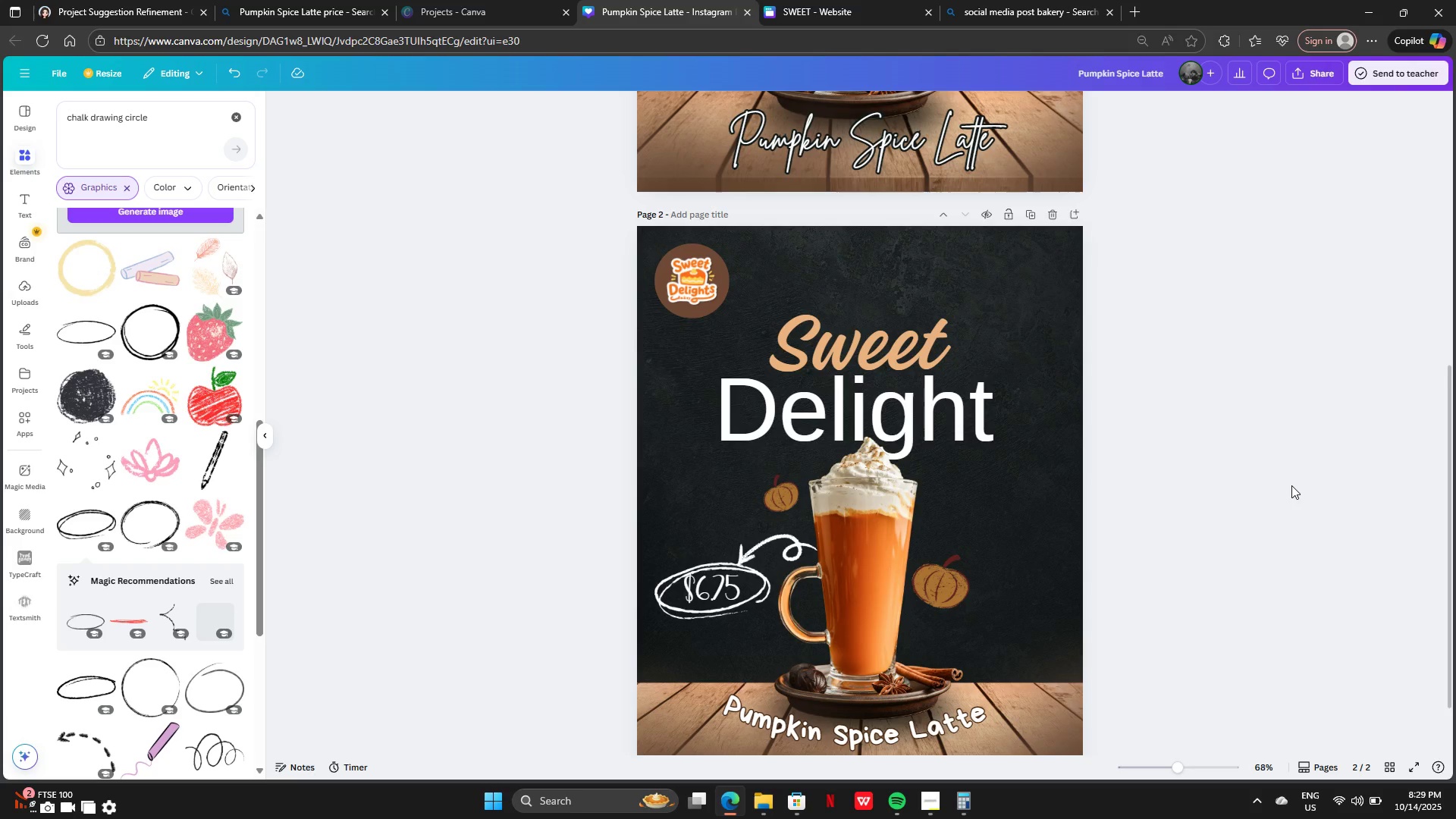 
scroll: coordinate [1291, 485], scroll_direction: down, amount: 1.0
 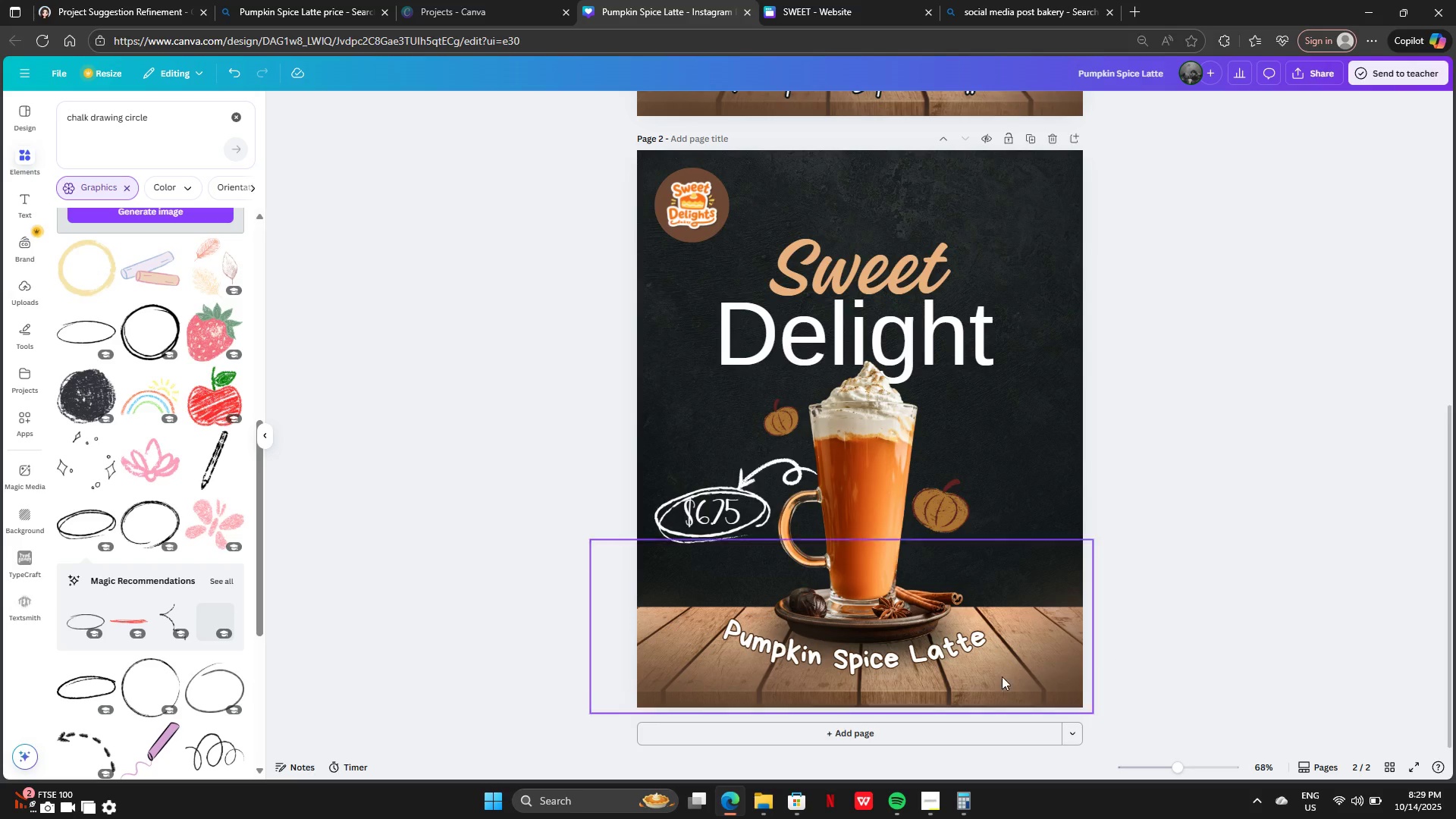 
left_click([911, 659])
 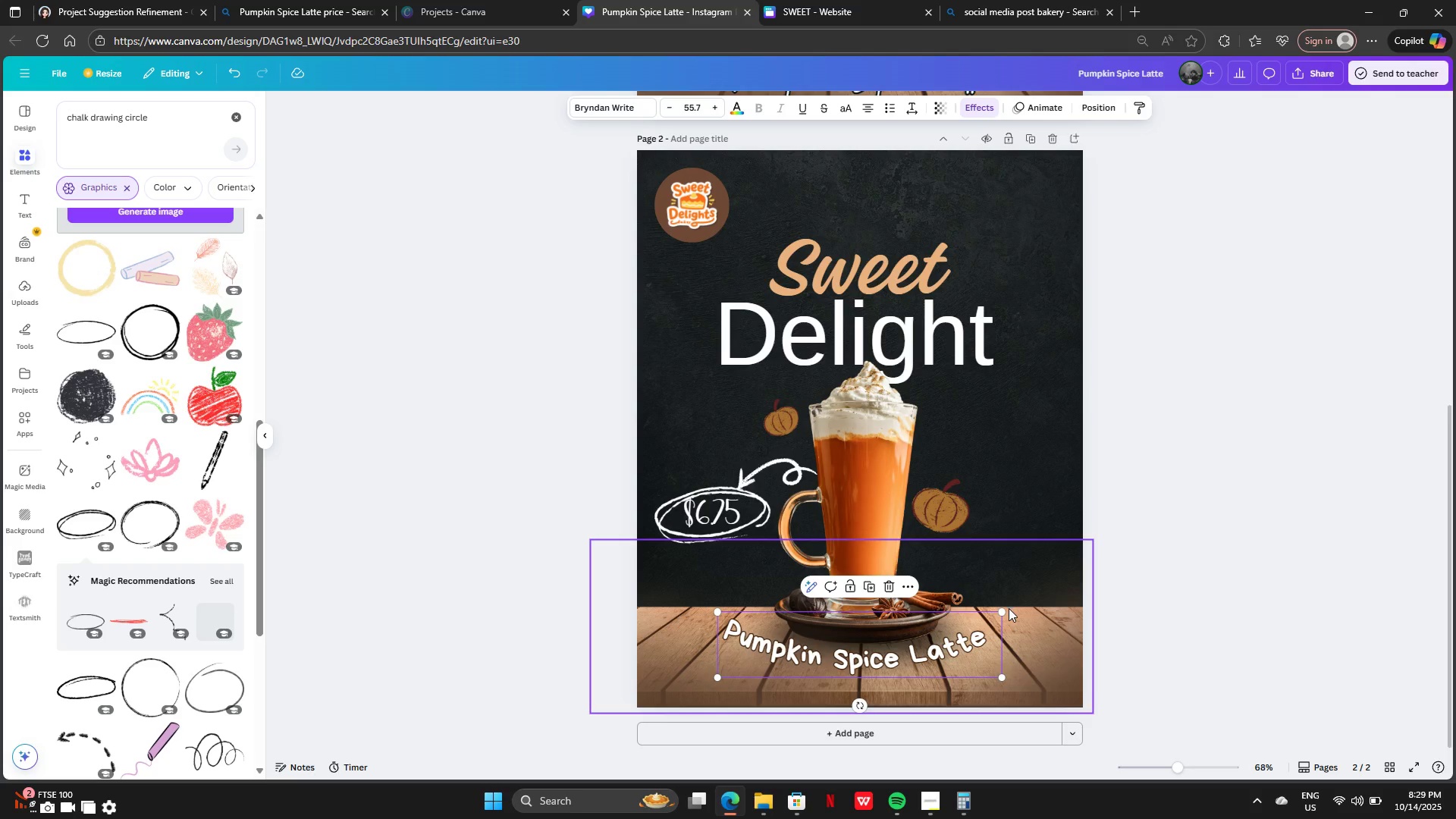 
left_click_drag(start_coordinate=[1004, 611], to_coordinate=[1075, 563])
 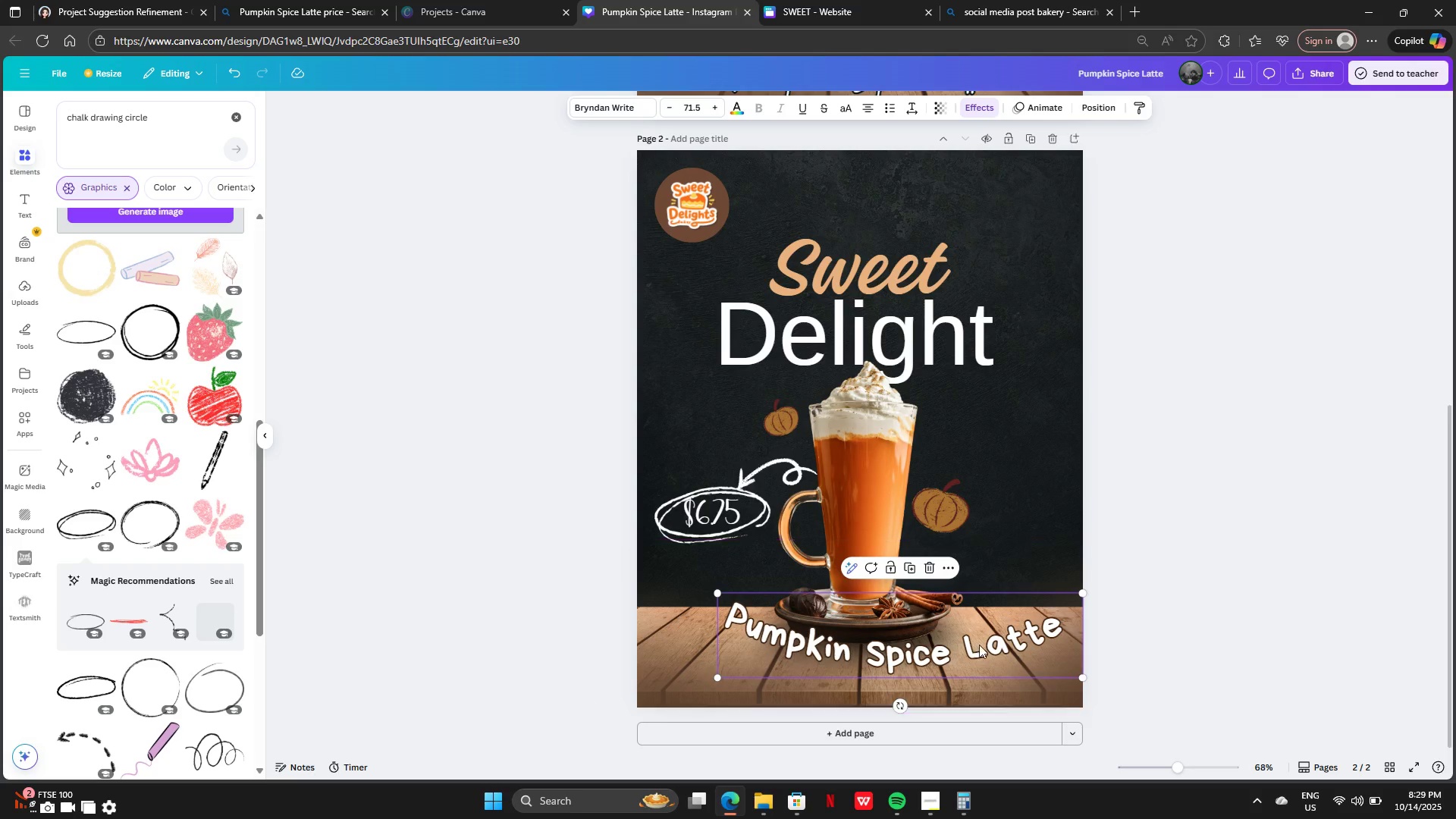 
left_click([962, 661])
 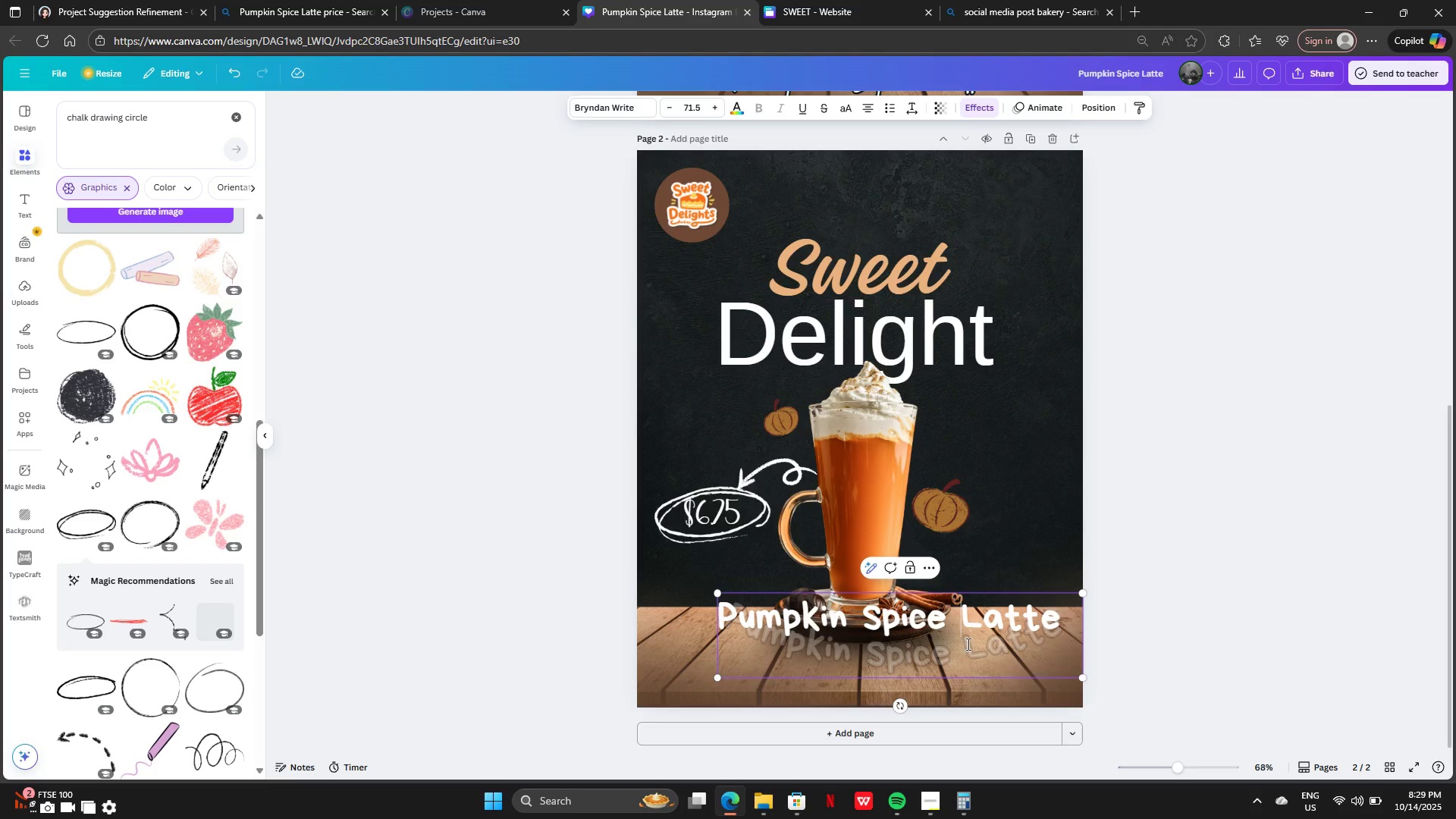 
left_click_drag(start_coordinate=[968, 643], to_coordinate=[958, 645])
 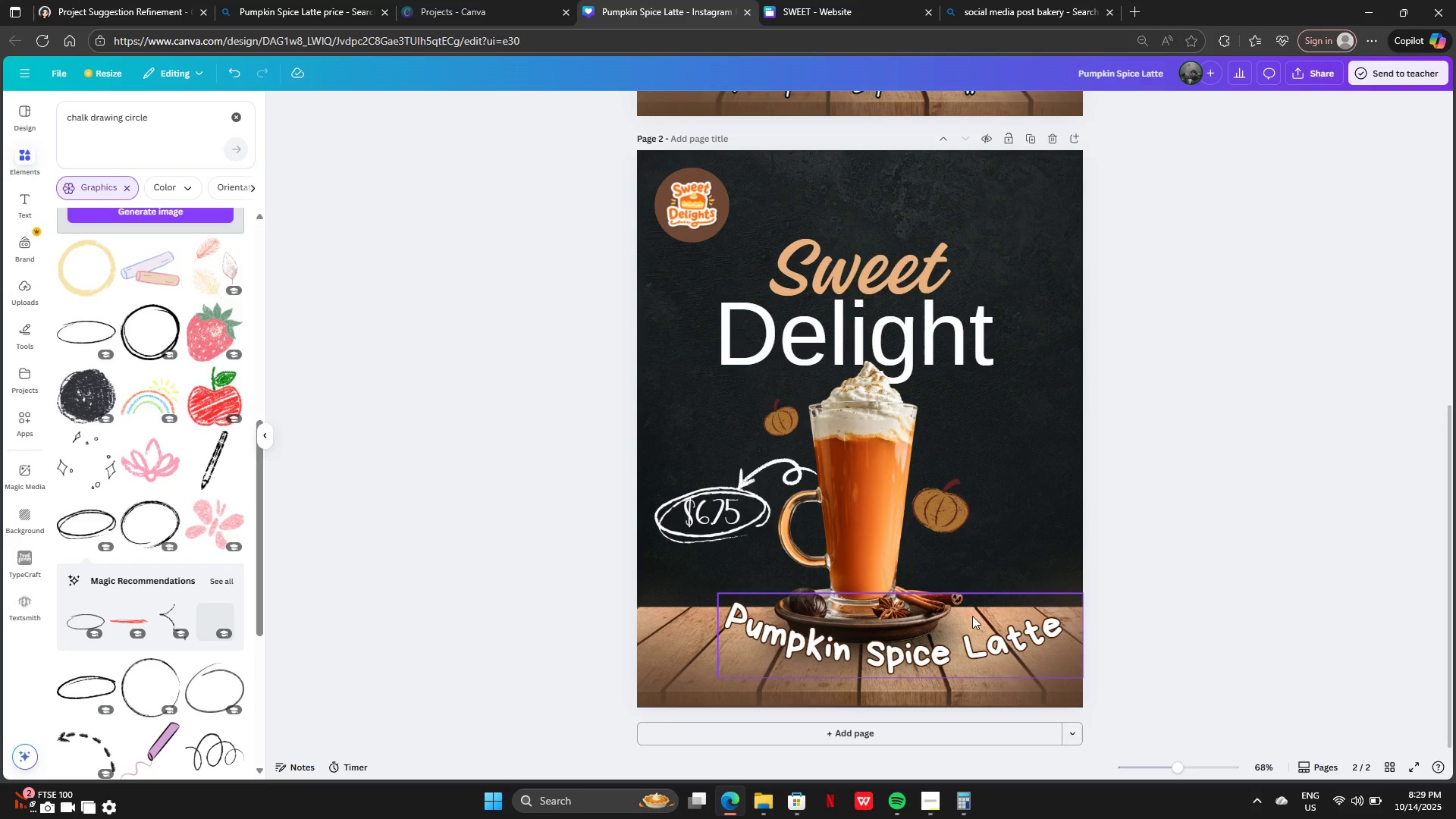 
left_click_drag(start_coordinate=[962, 640], to_coordinate=[922, 654])
 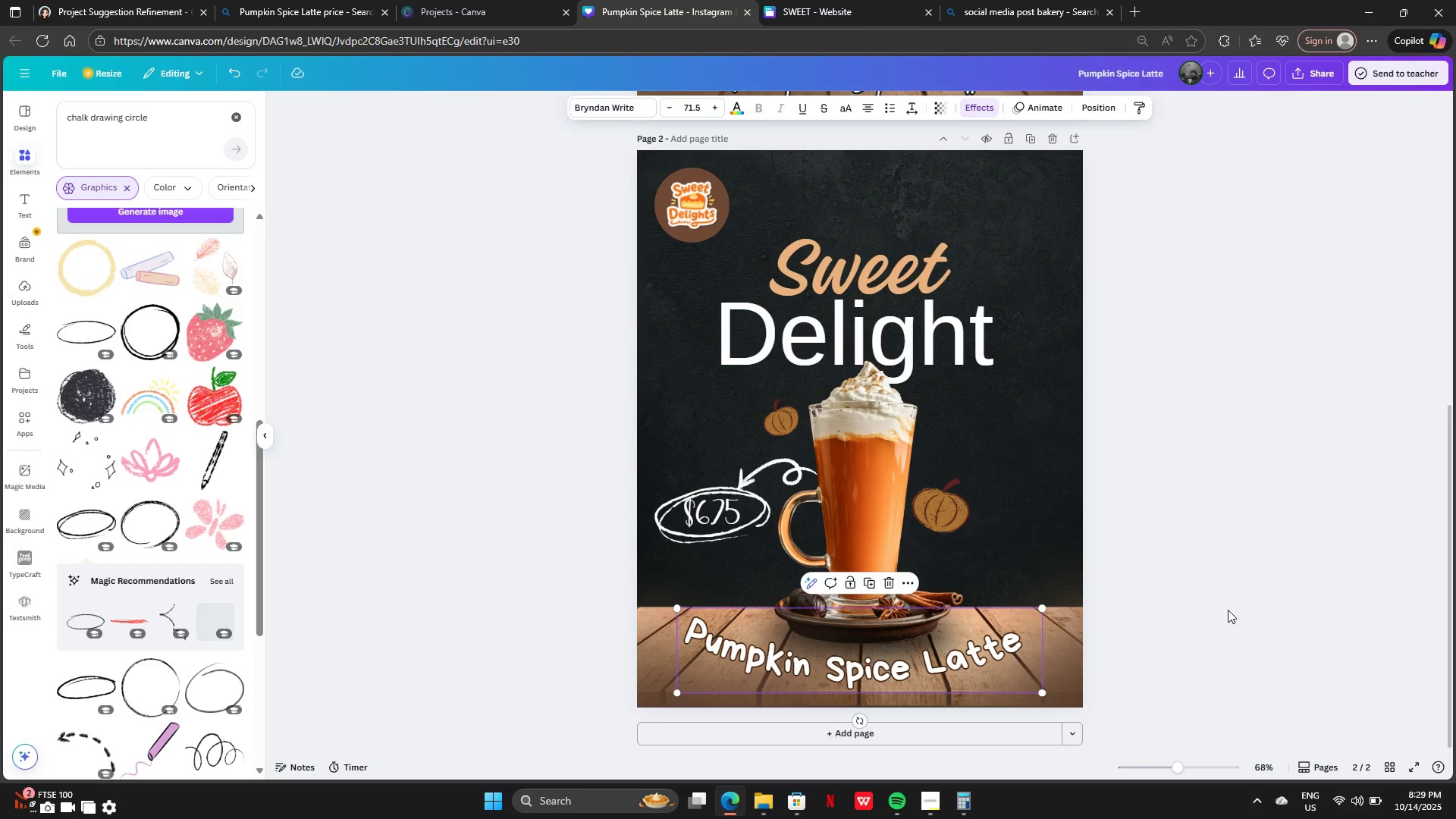 
left_click([1228, 610])
 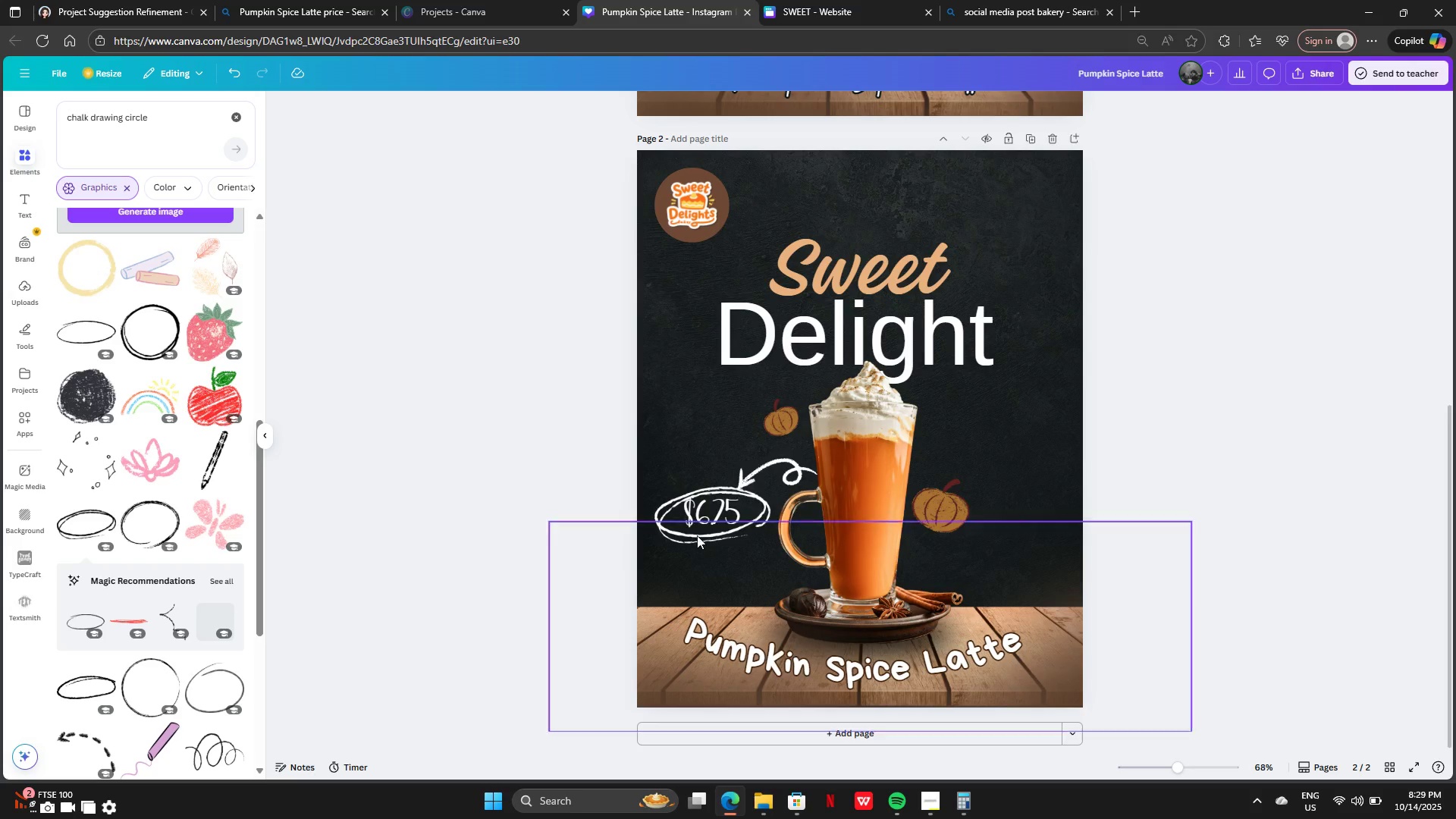 
wait(5.14)
 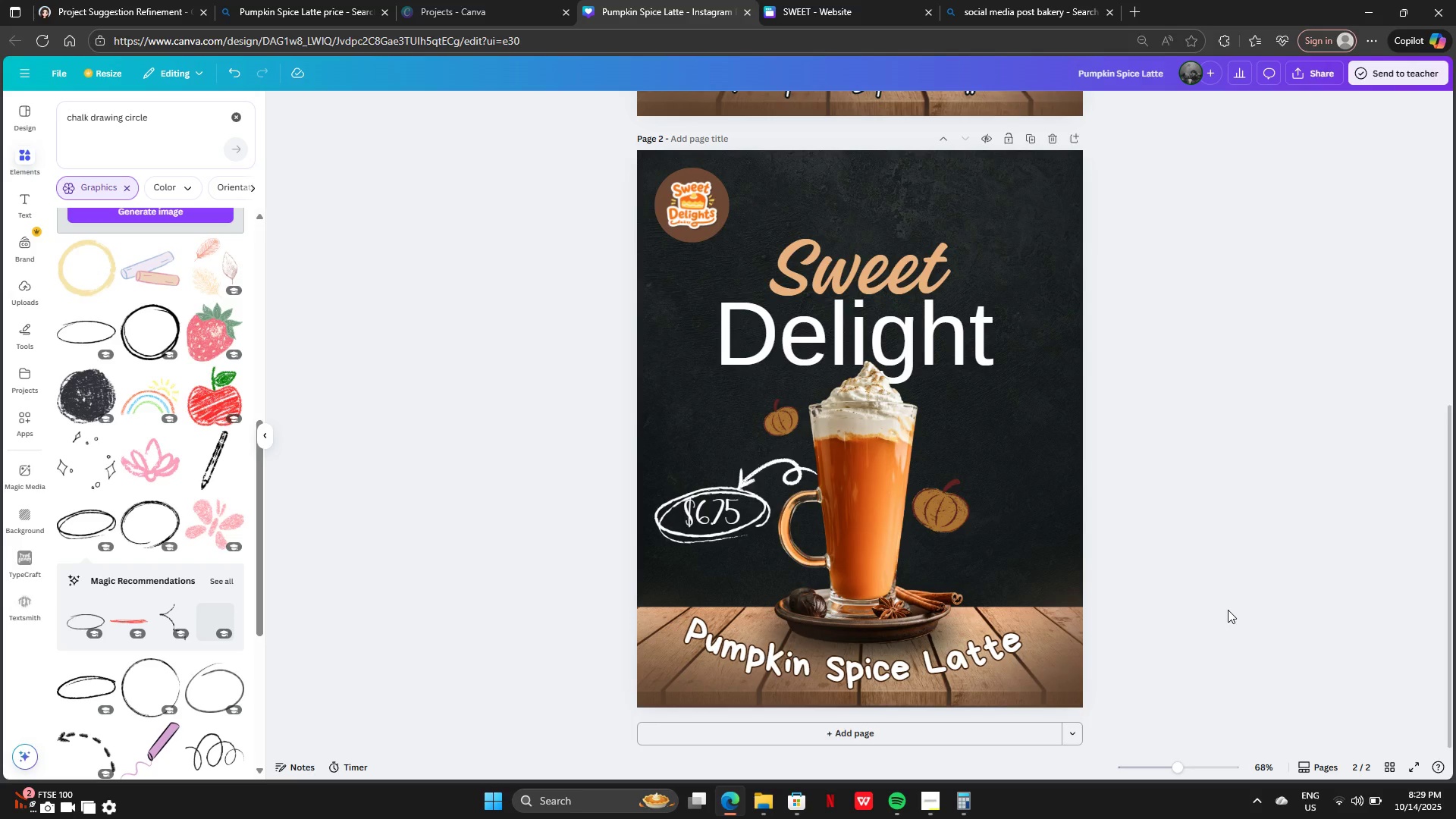 
left_click([702, 517])
 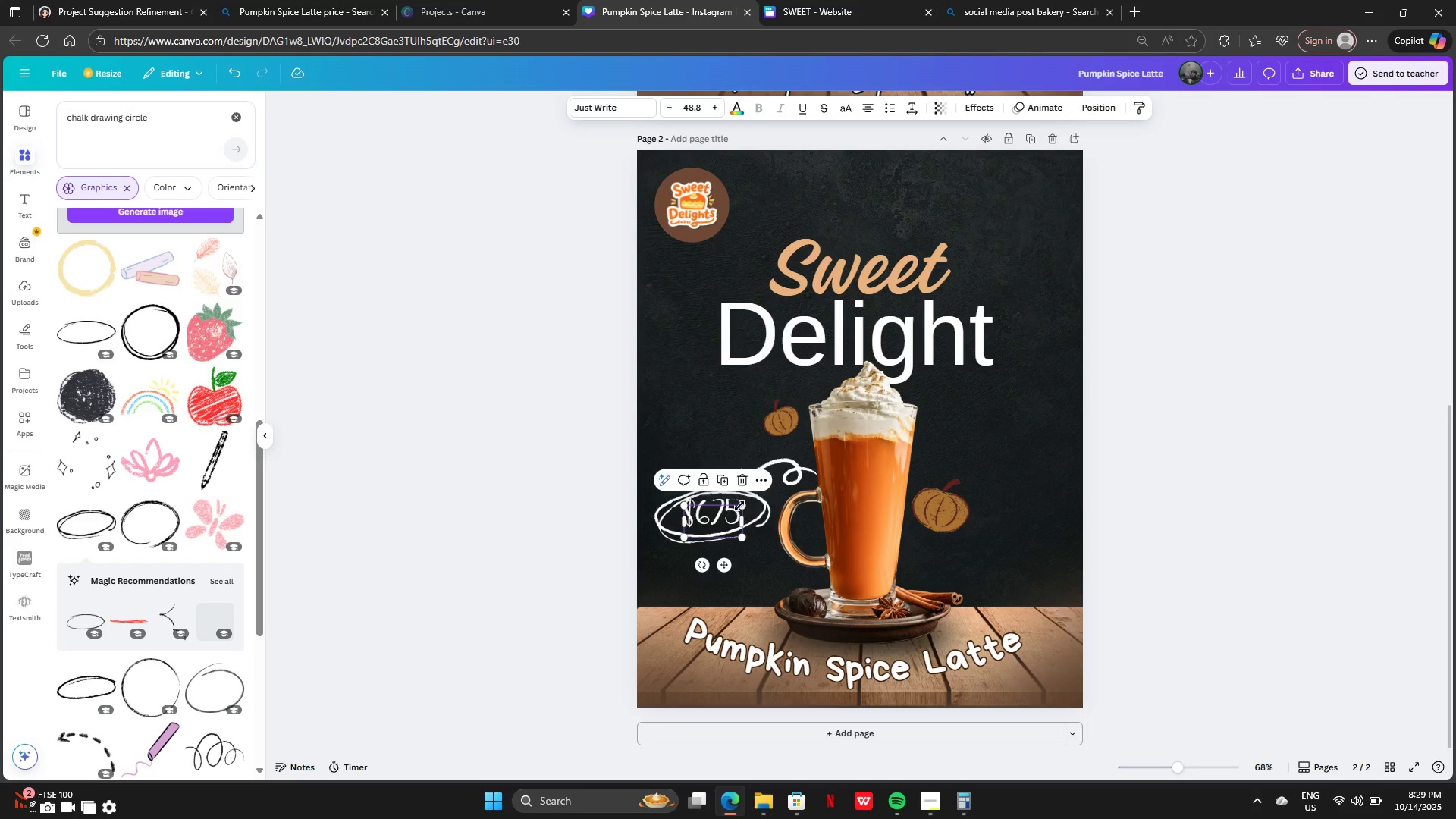 
left_click_drag(start_coordinate=[742, 506], to_coordinate=[736, 514])
 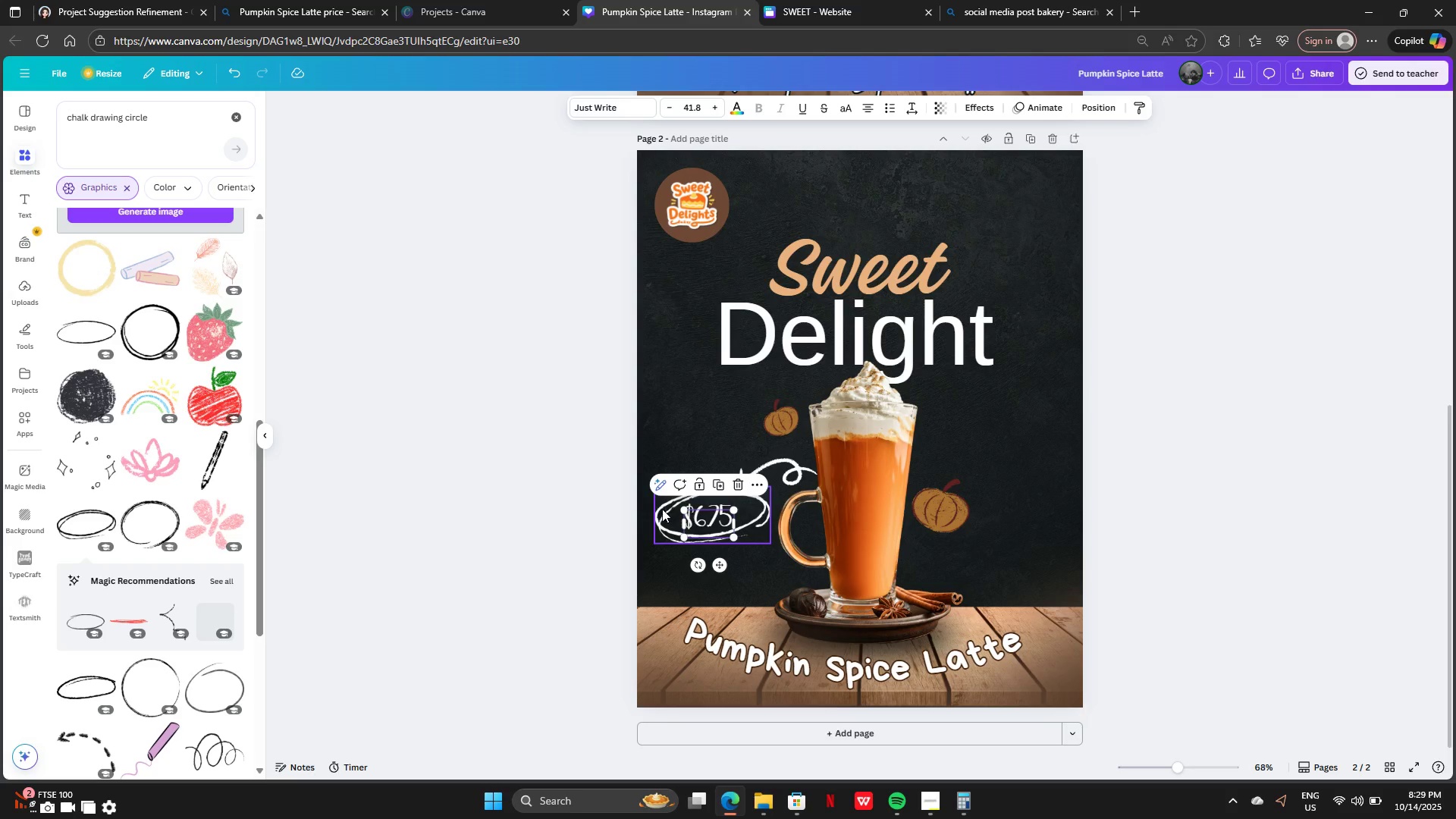 
left_click([661, 510])
 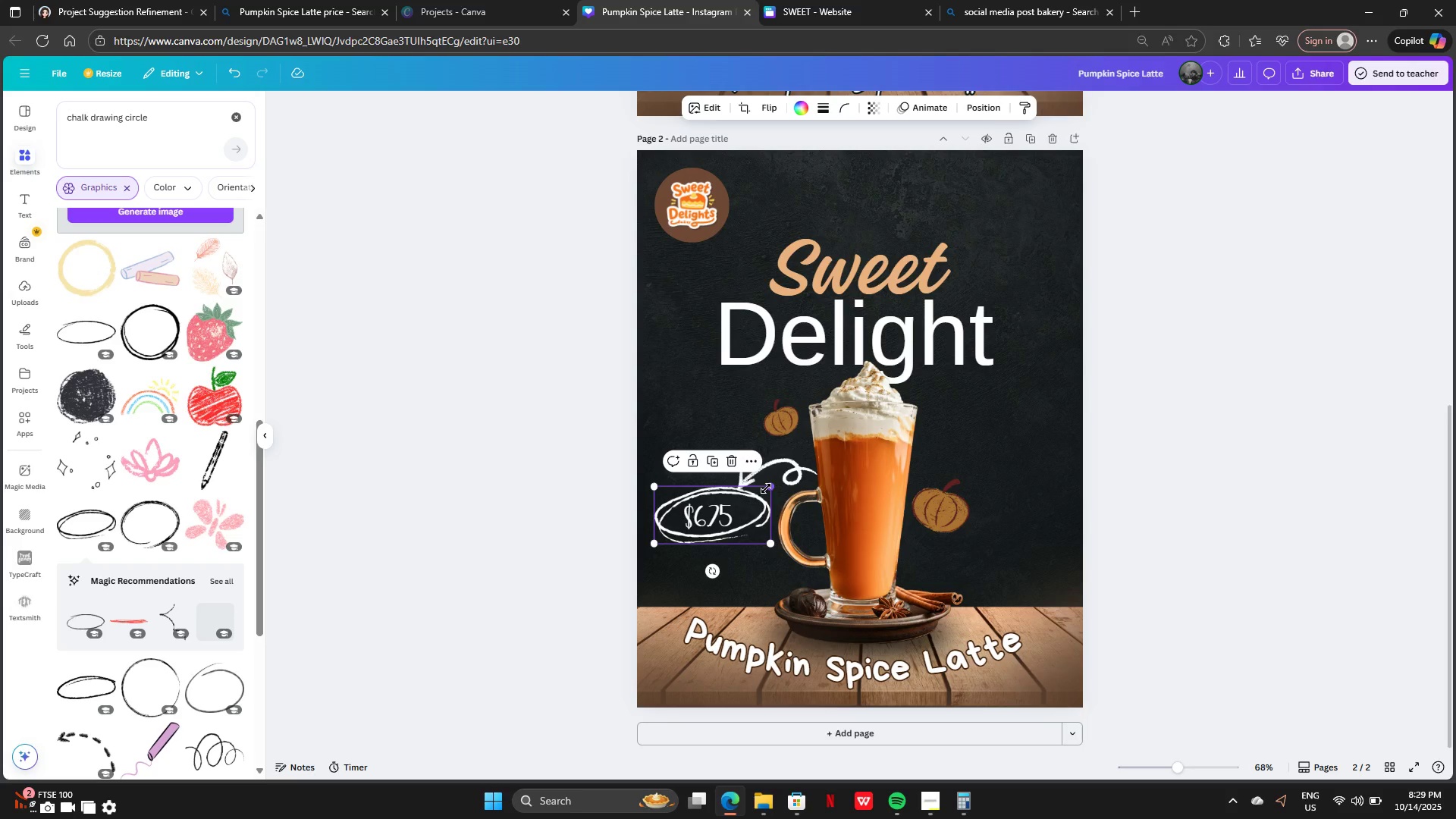 
left_click_drag(start_coordinate=[770, 486], to_coordinate=[767, 490])
 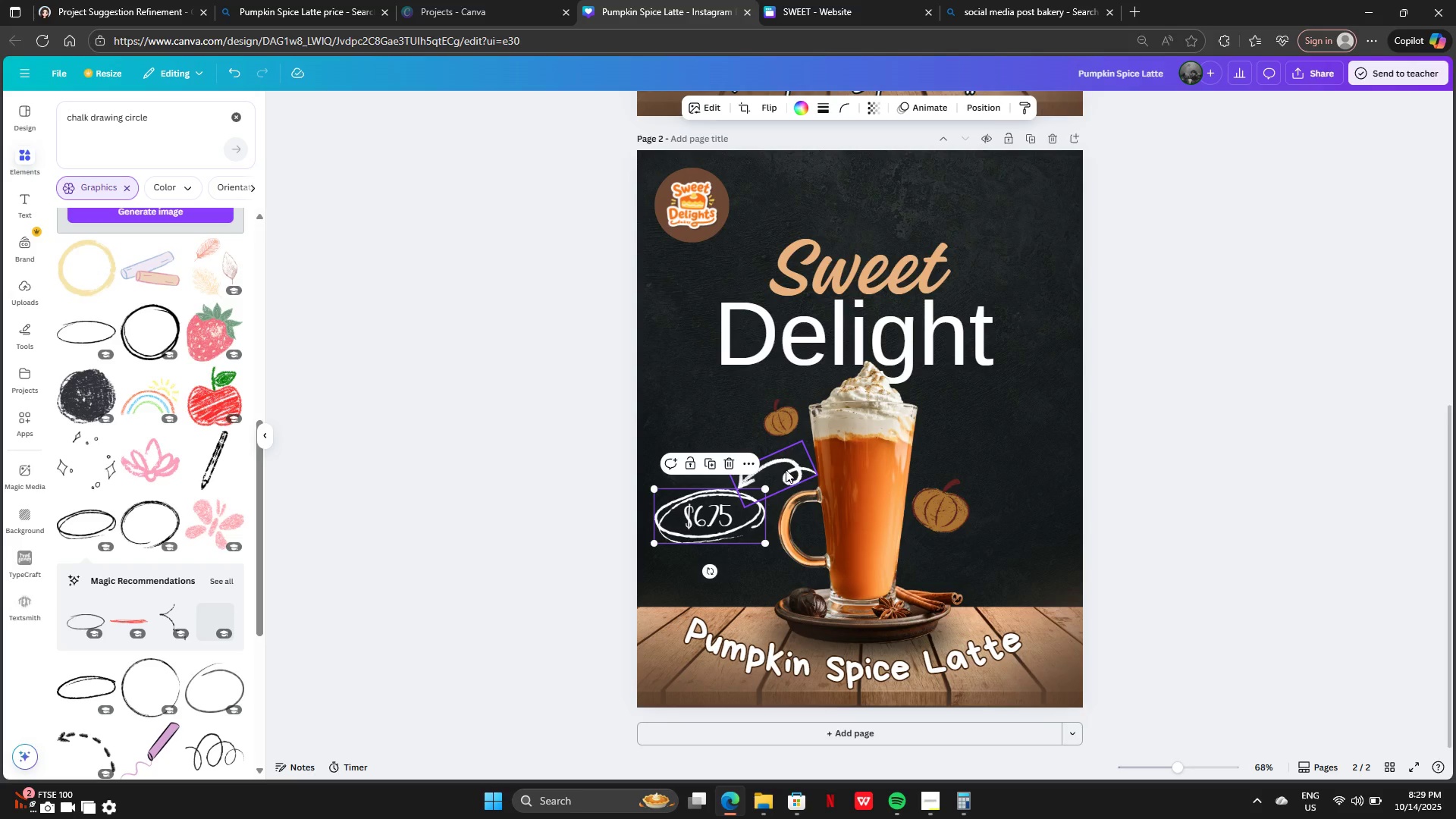 
left_click([786, 466])
 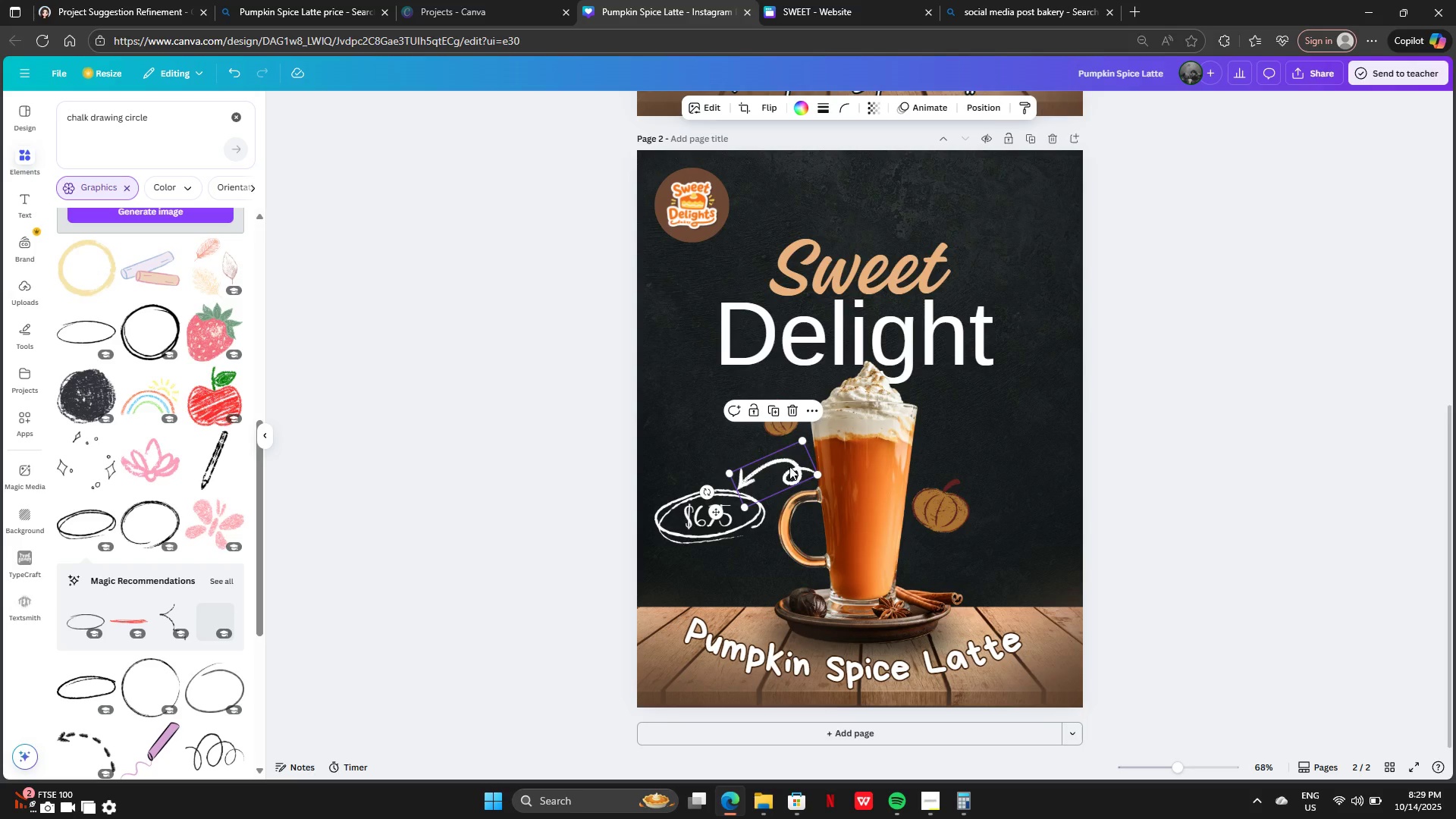 
left_click_drag(start_coordinate=[795, 467], to_coordinate=[792, 467])
 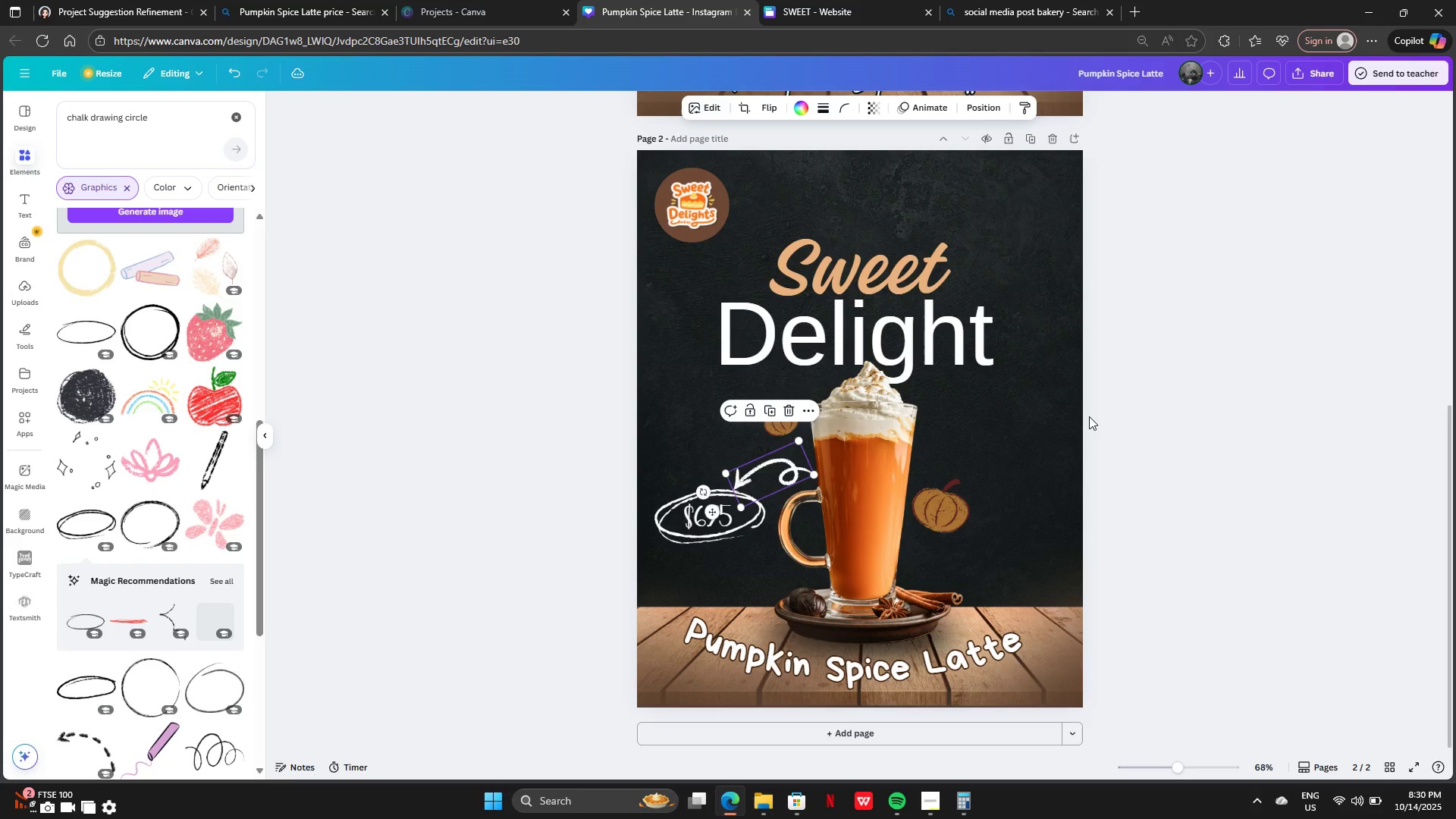 
left_click([1089, 416])
 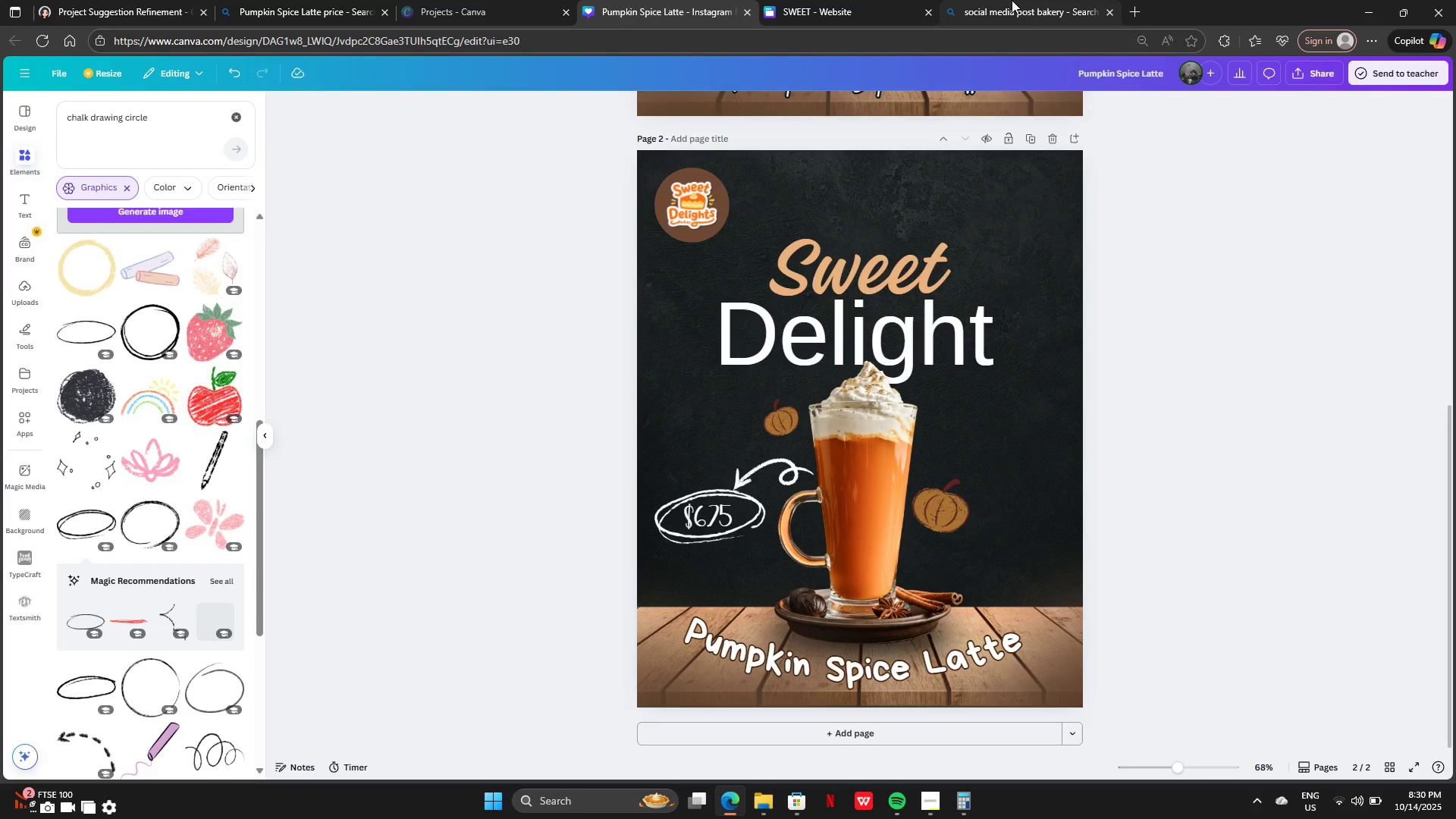 
left_click([1012, 0])
 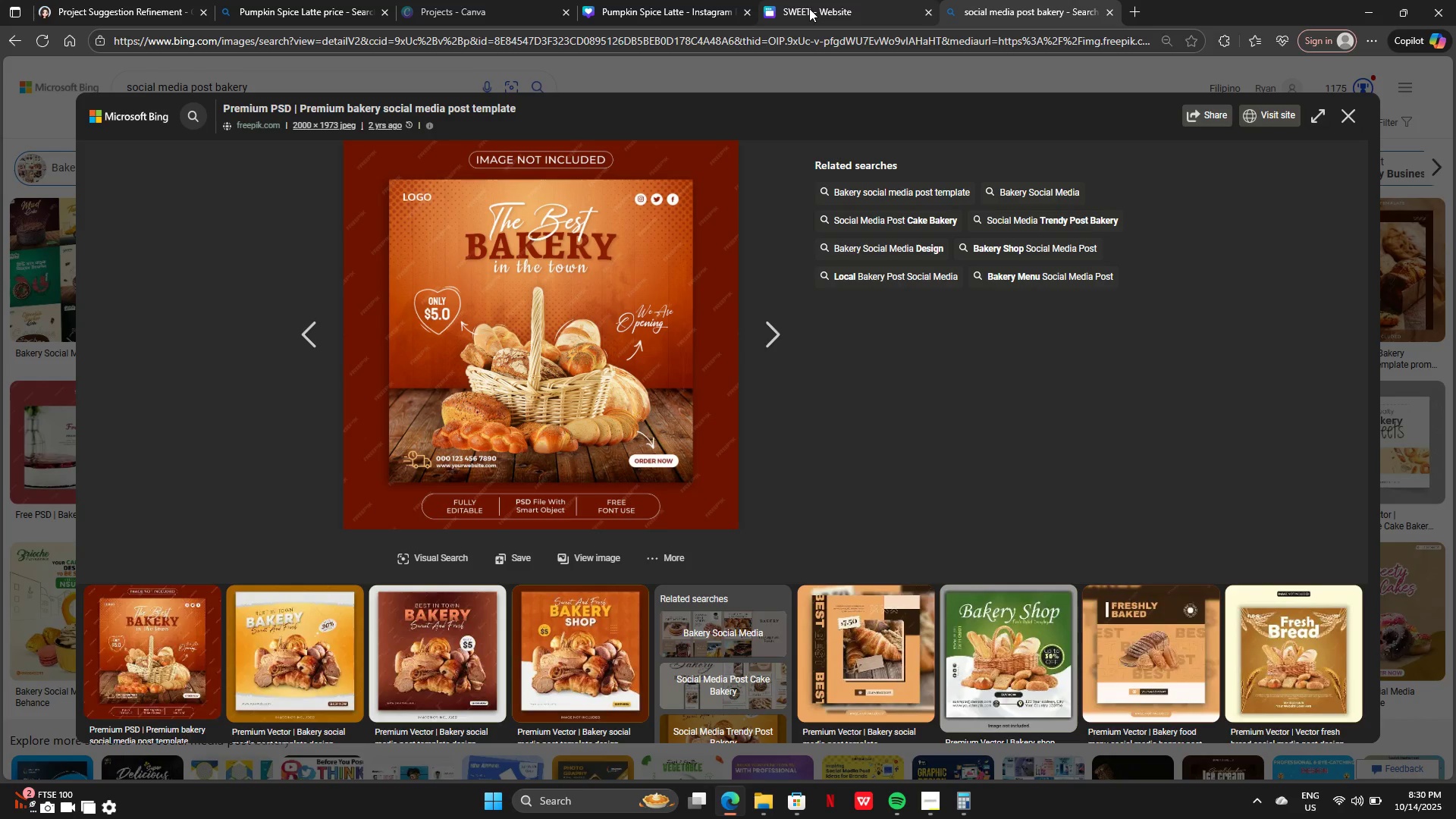 
wait(5.25)
 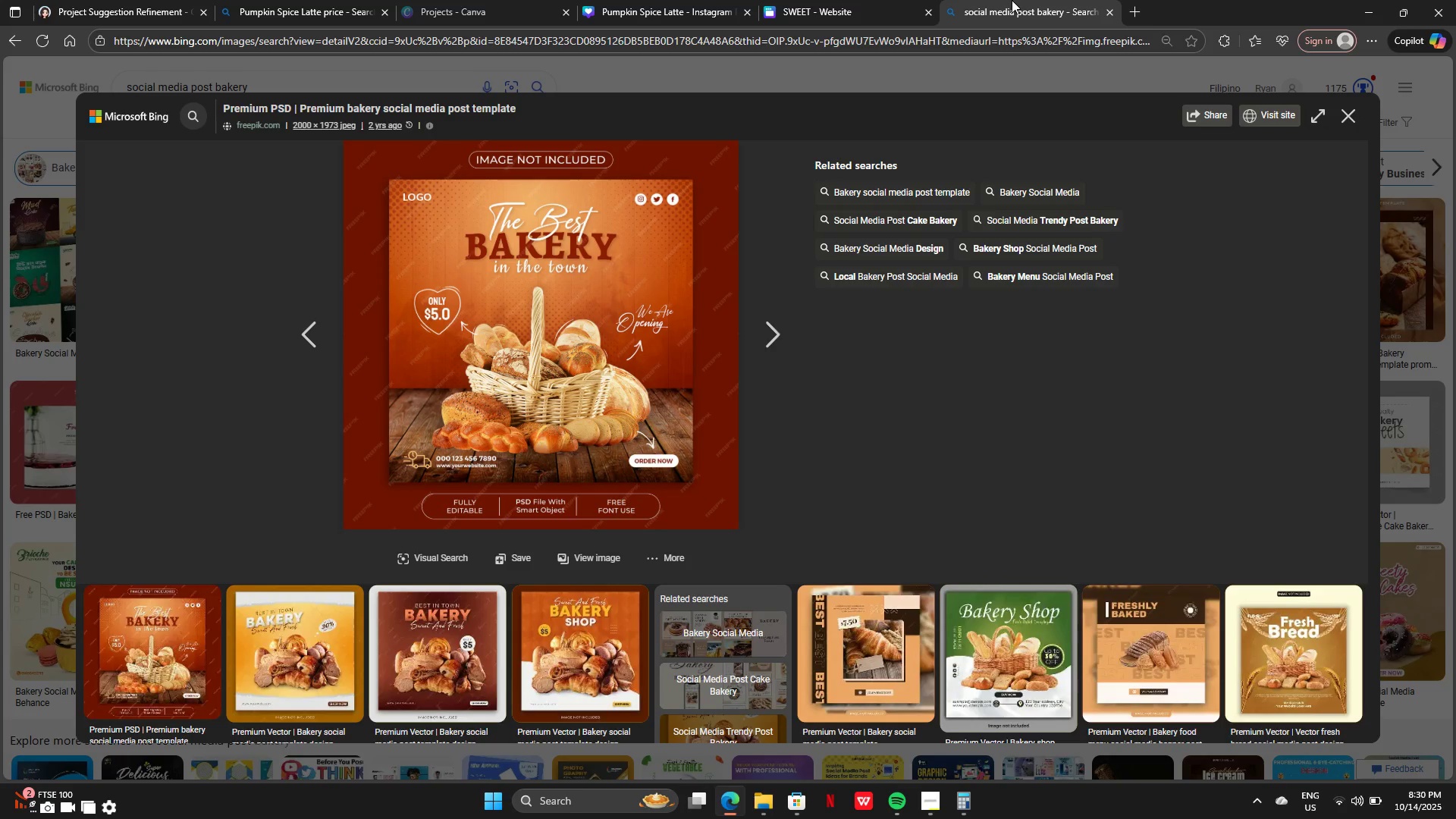 
left_click([809, 8])
 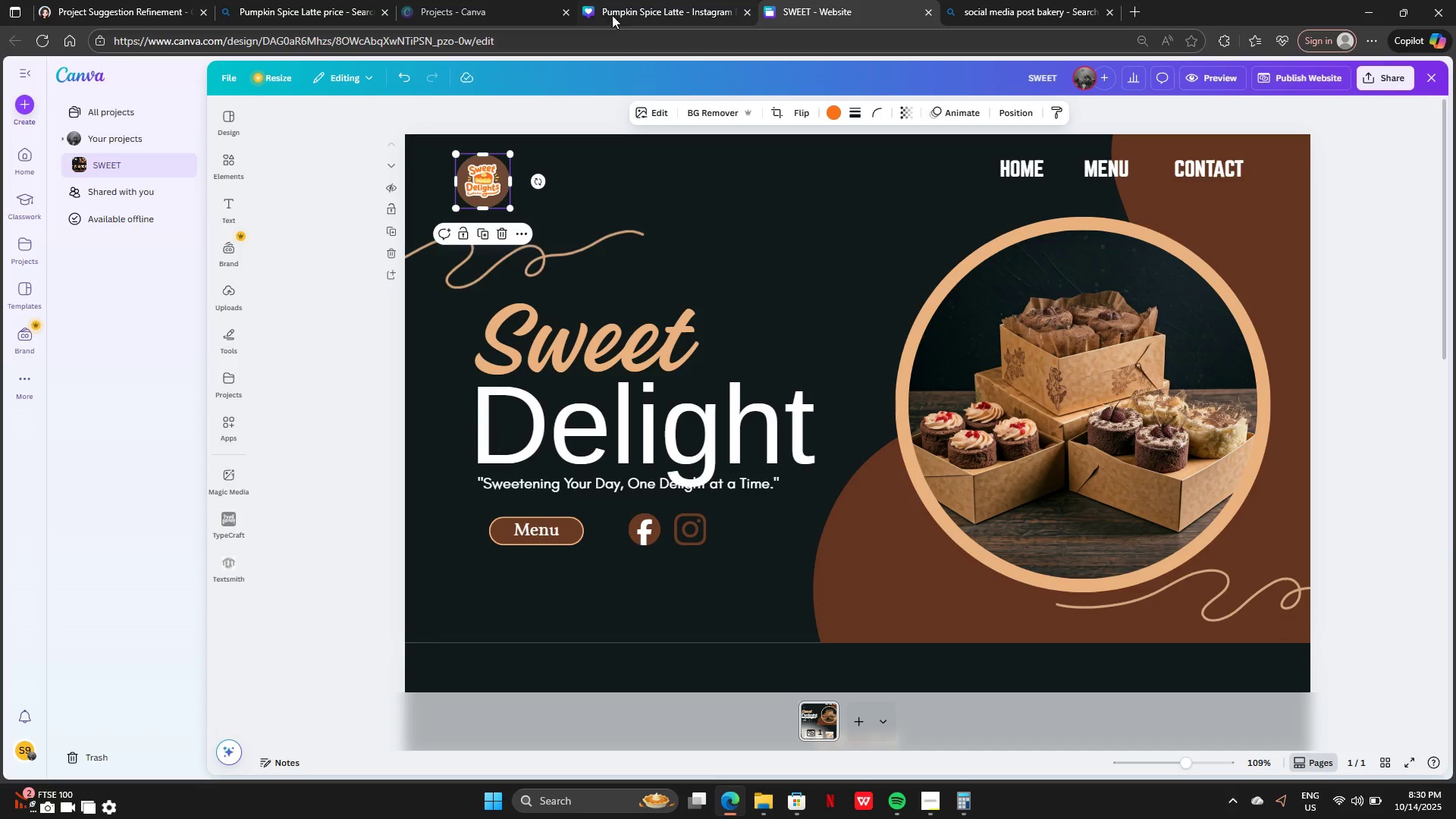 
left_click([617, 2])
 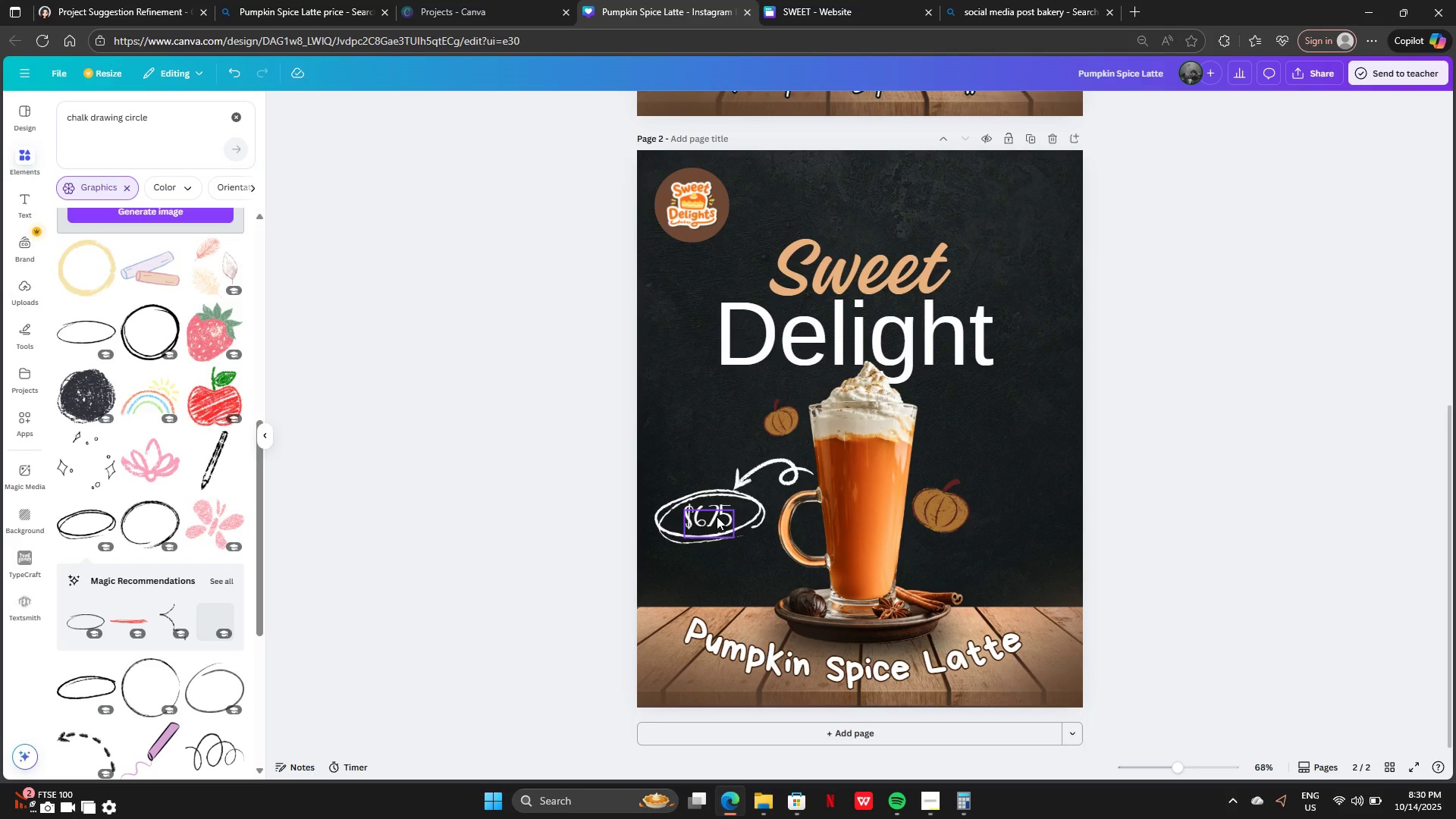 
left_click([717, 513])
 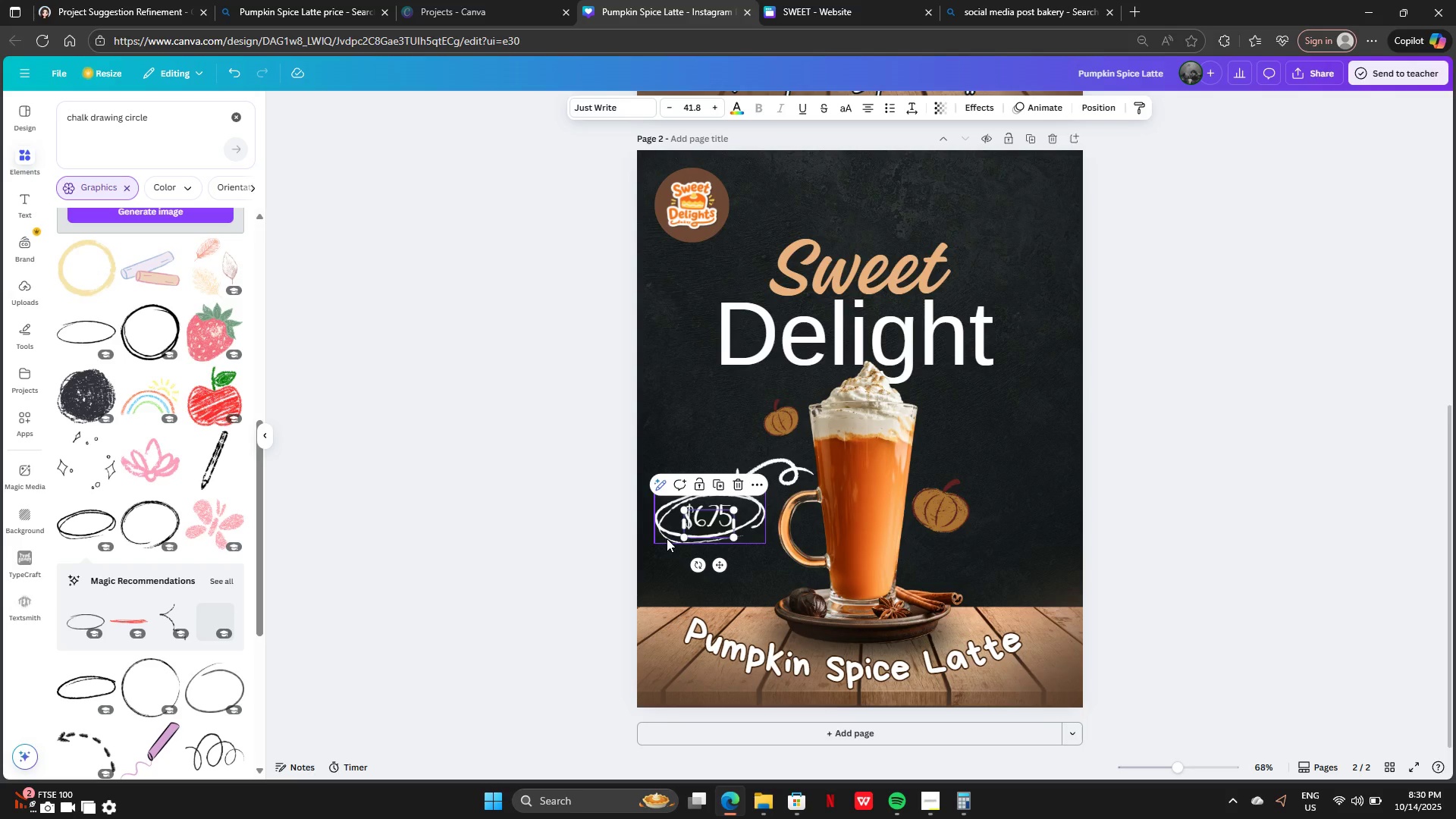 
left_click([667, 538])
 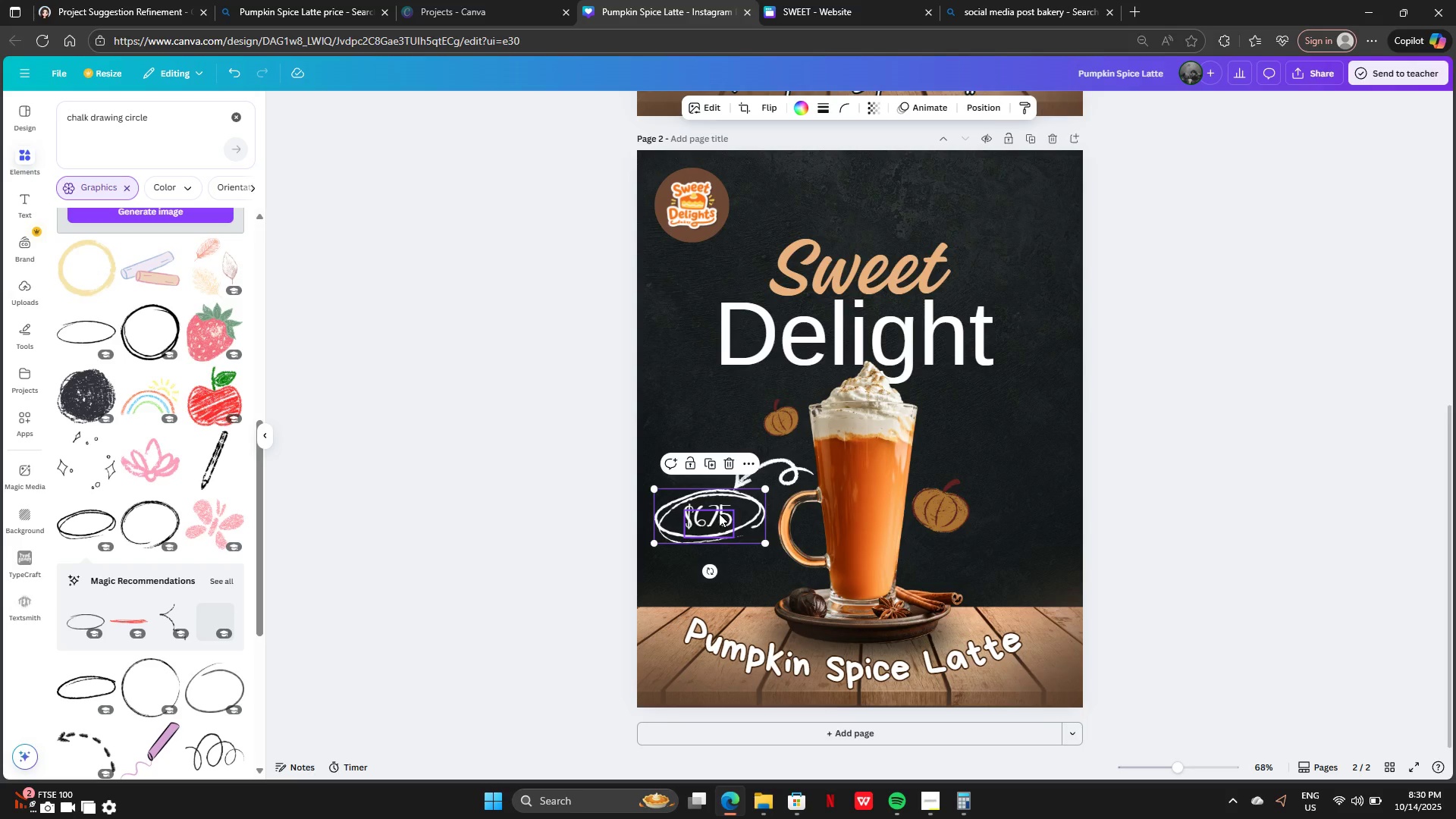 
left_click([719, 512])
 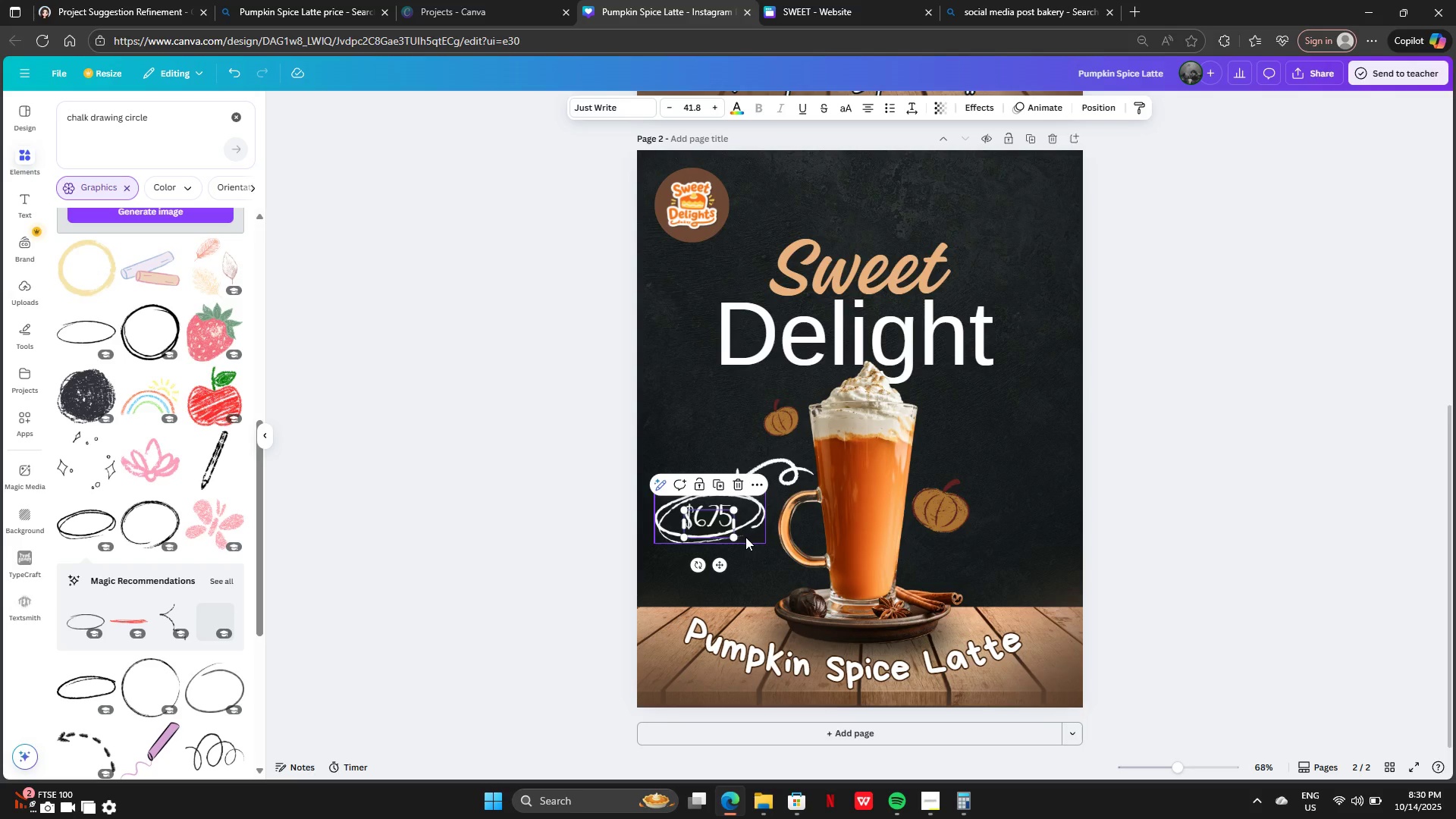 
left_click([763, 550])
 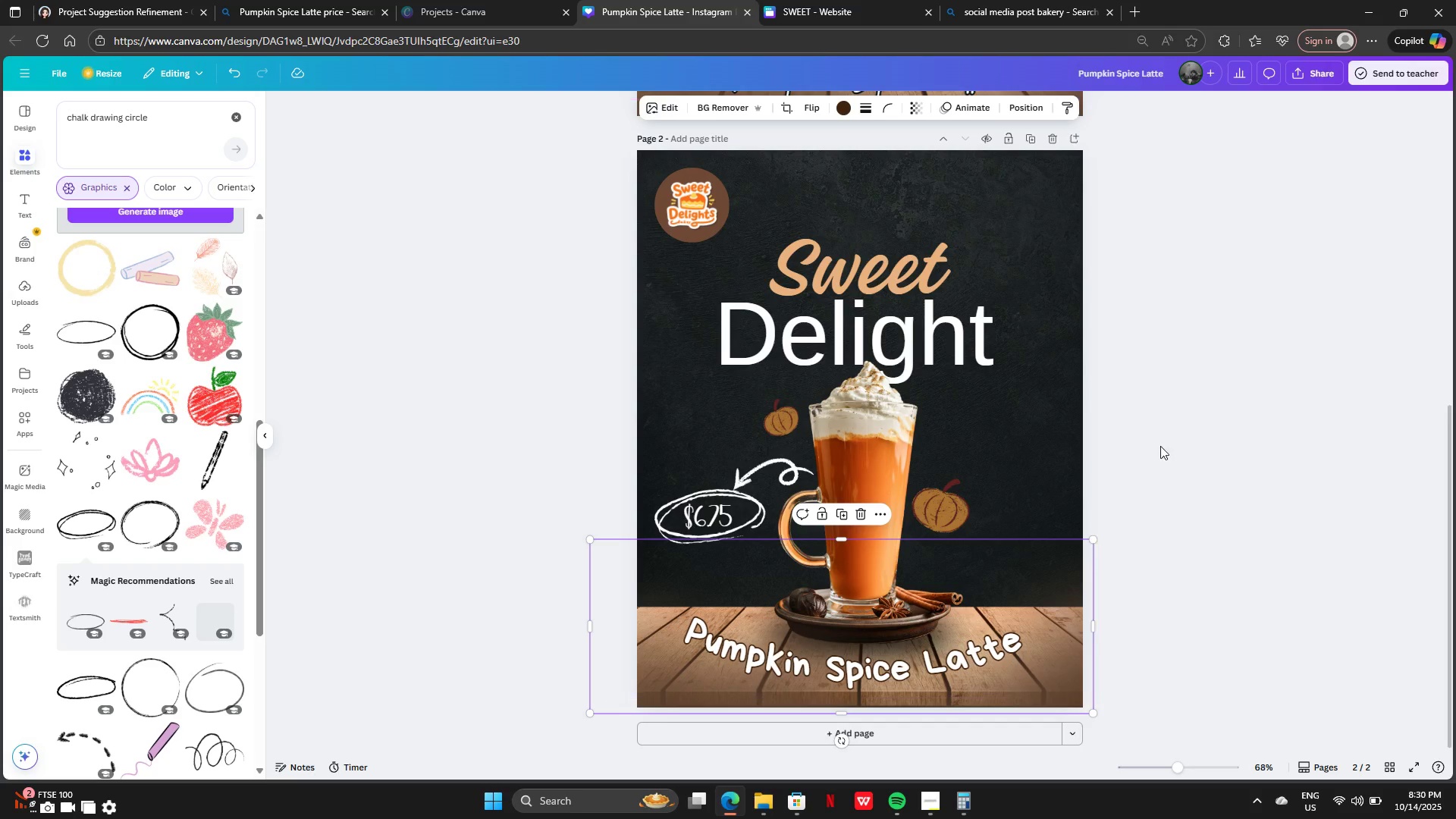 
left_click([1192, 438])
 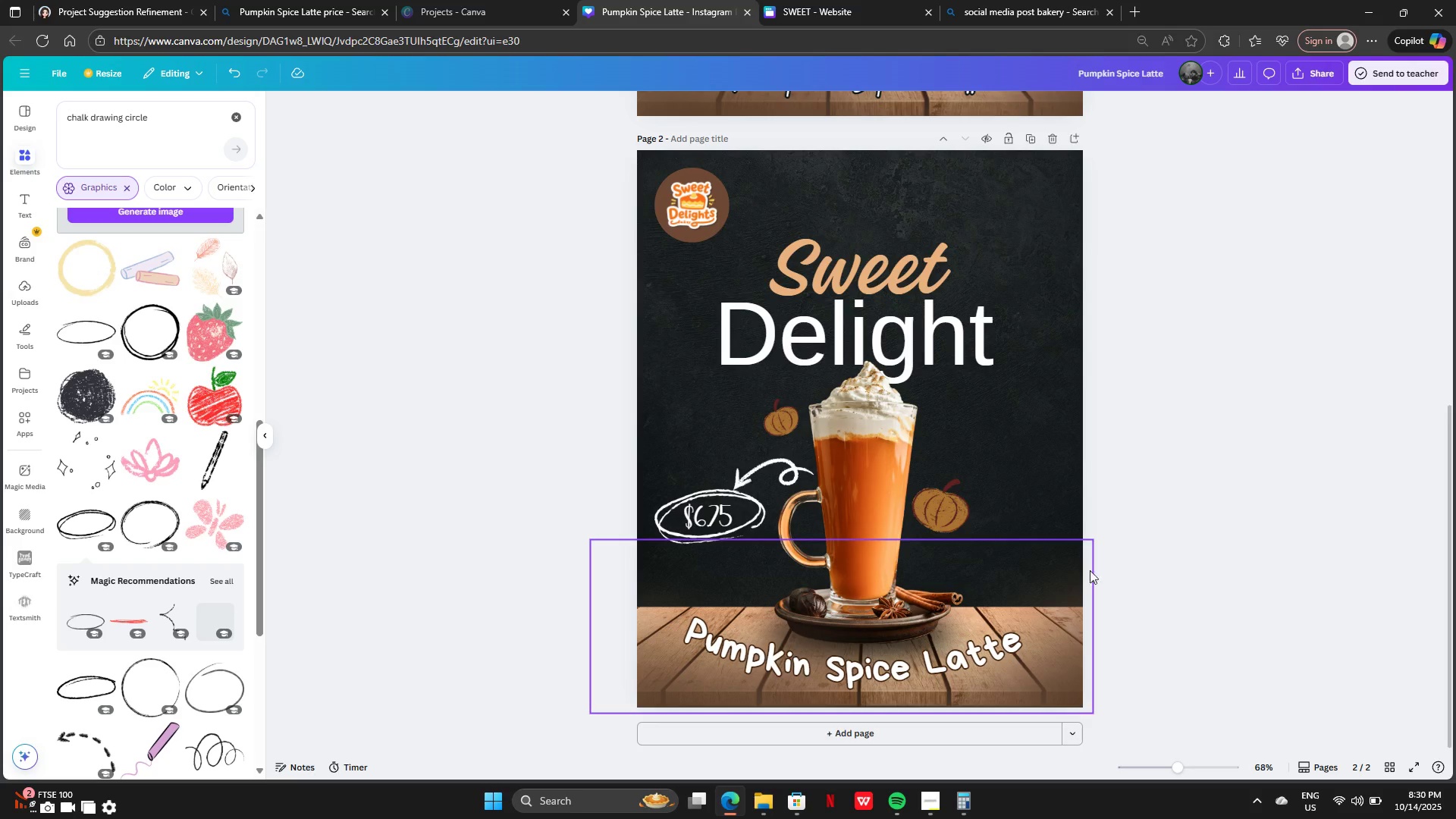 
left_click([1015, 8])
 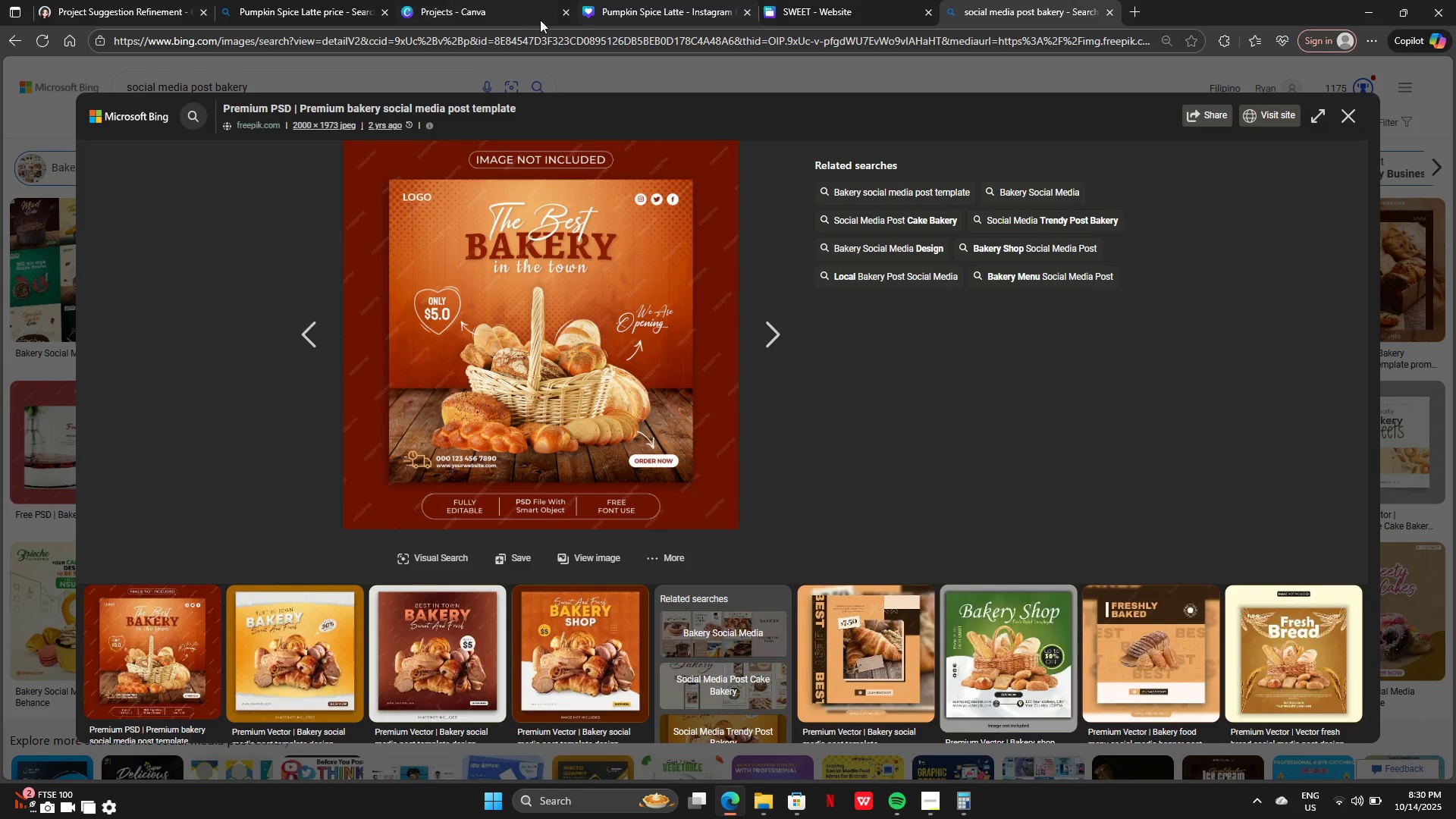 
left_click([506, 21])
 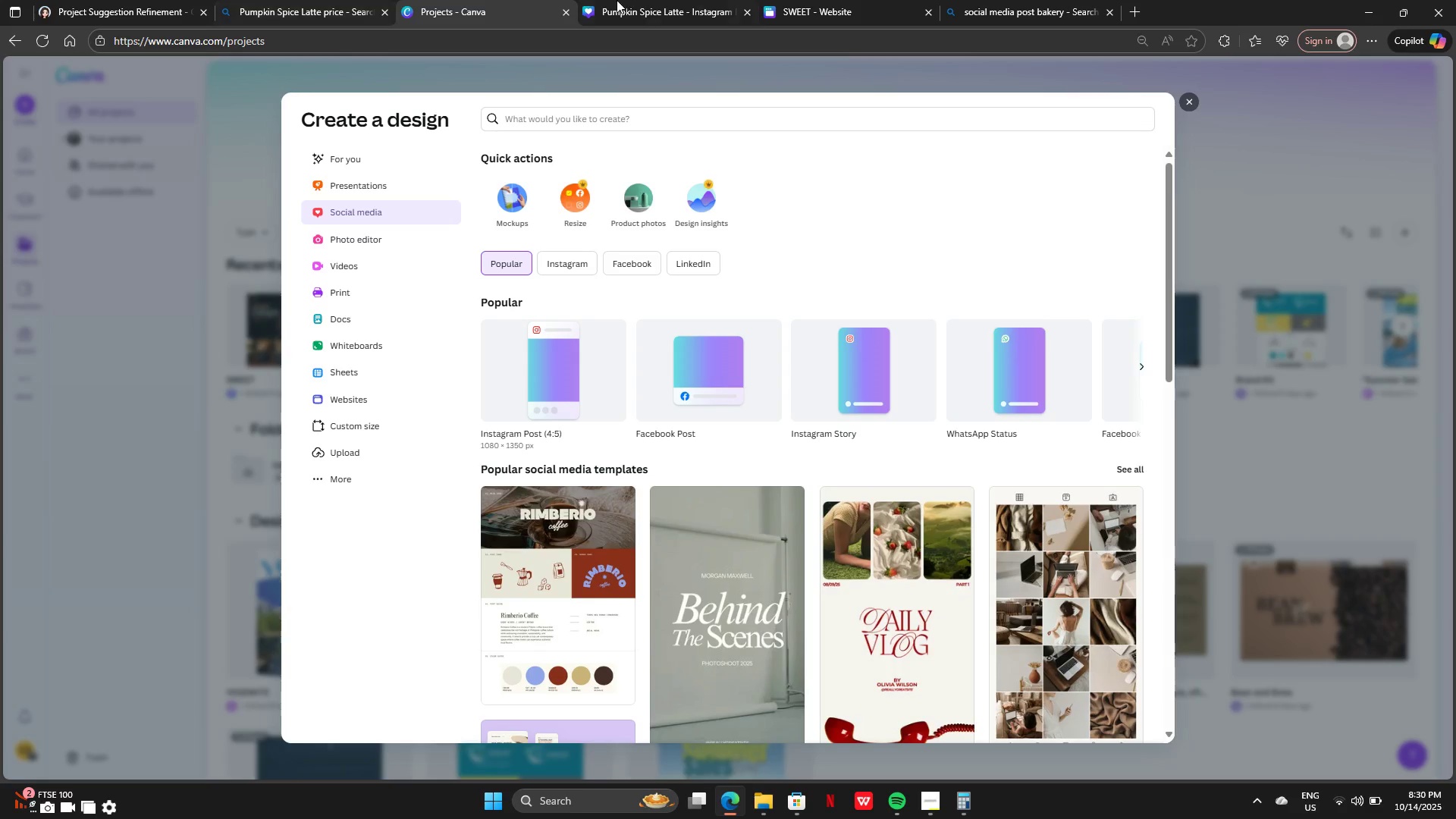 
left_click([679, 4])
 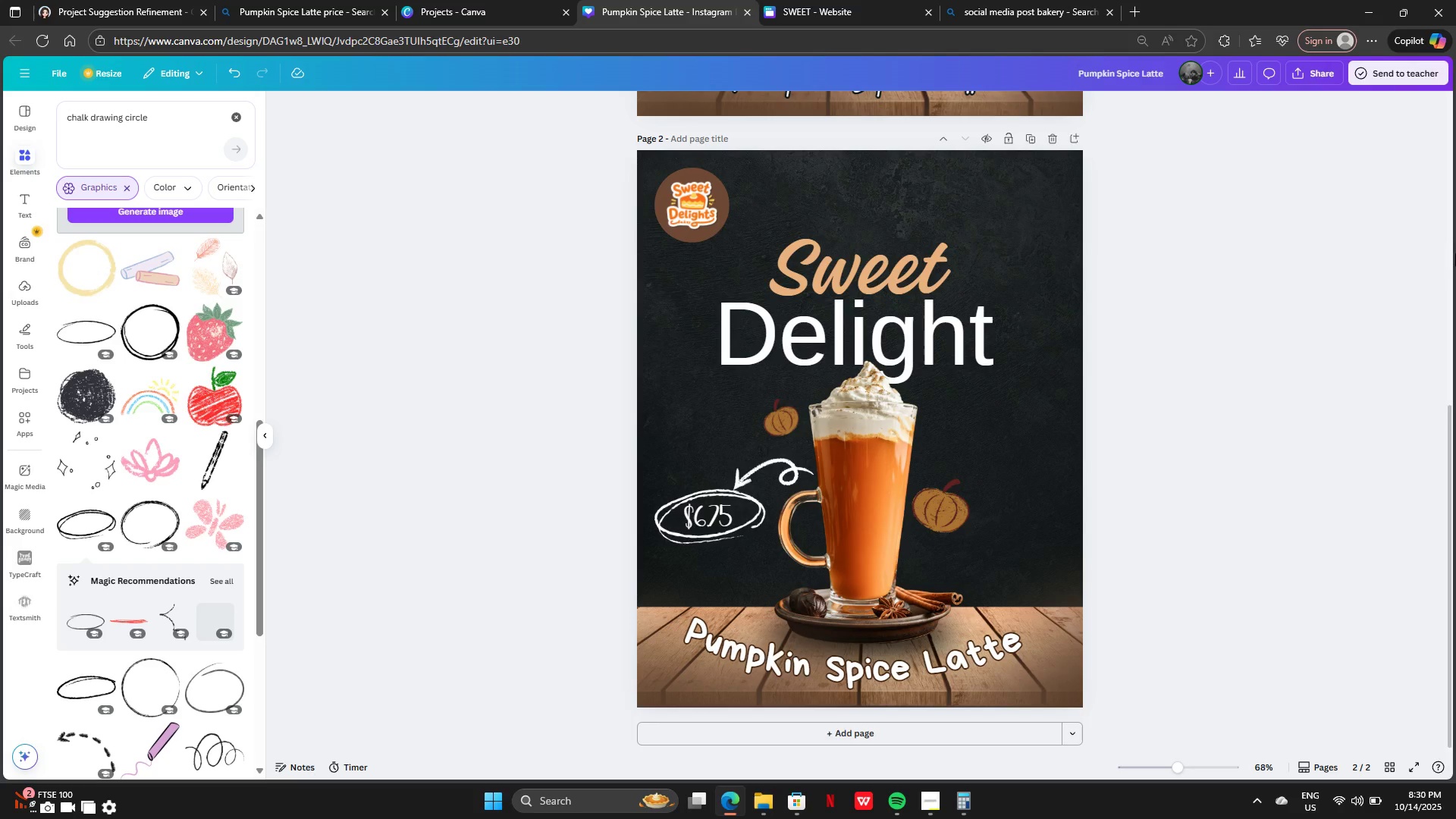 
scroll: coordinate [1230, 347], scroll_direction: down, amount: 2.0
 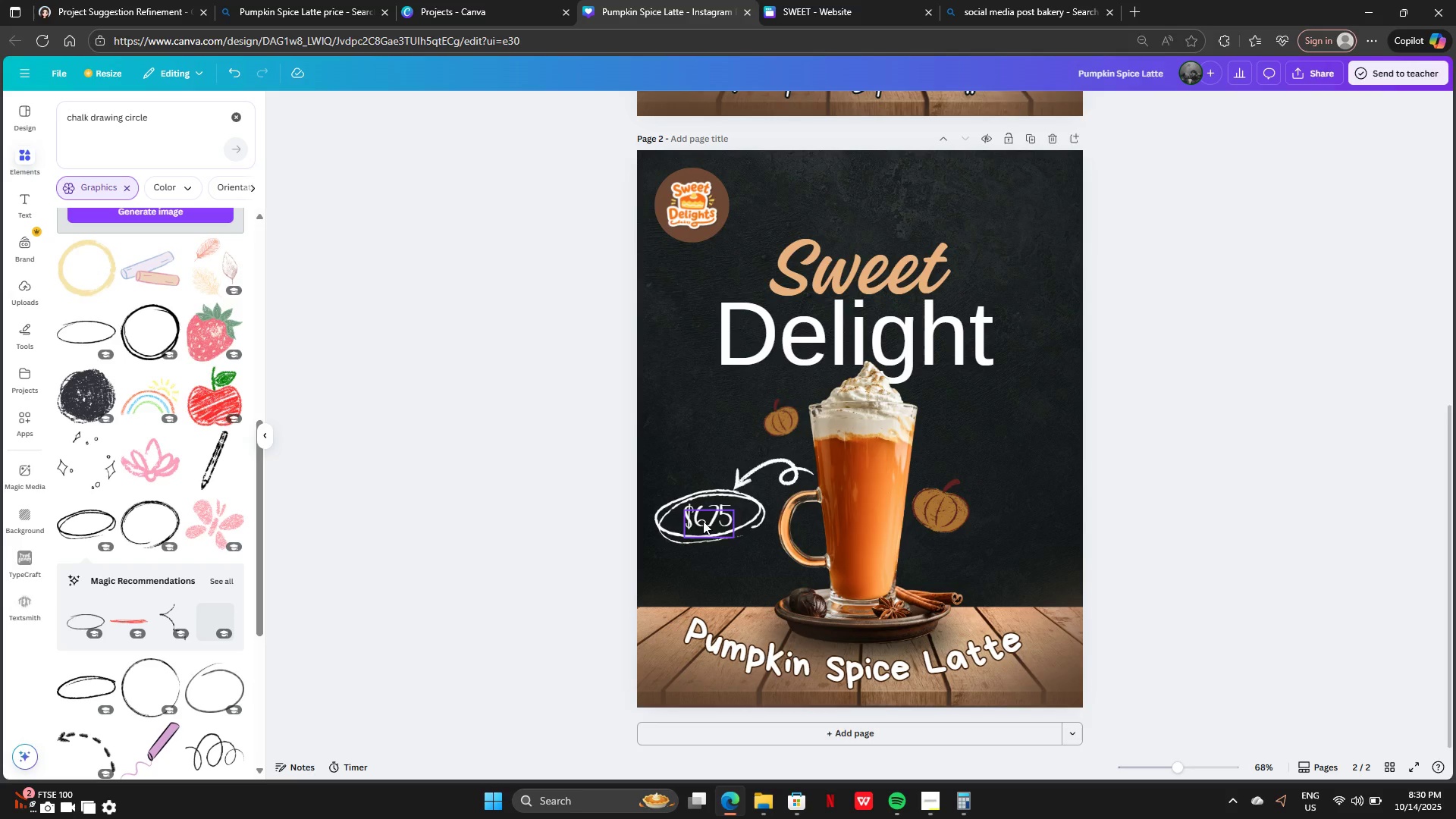 
left_click([714, 511])
 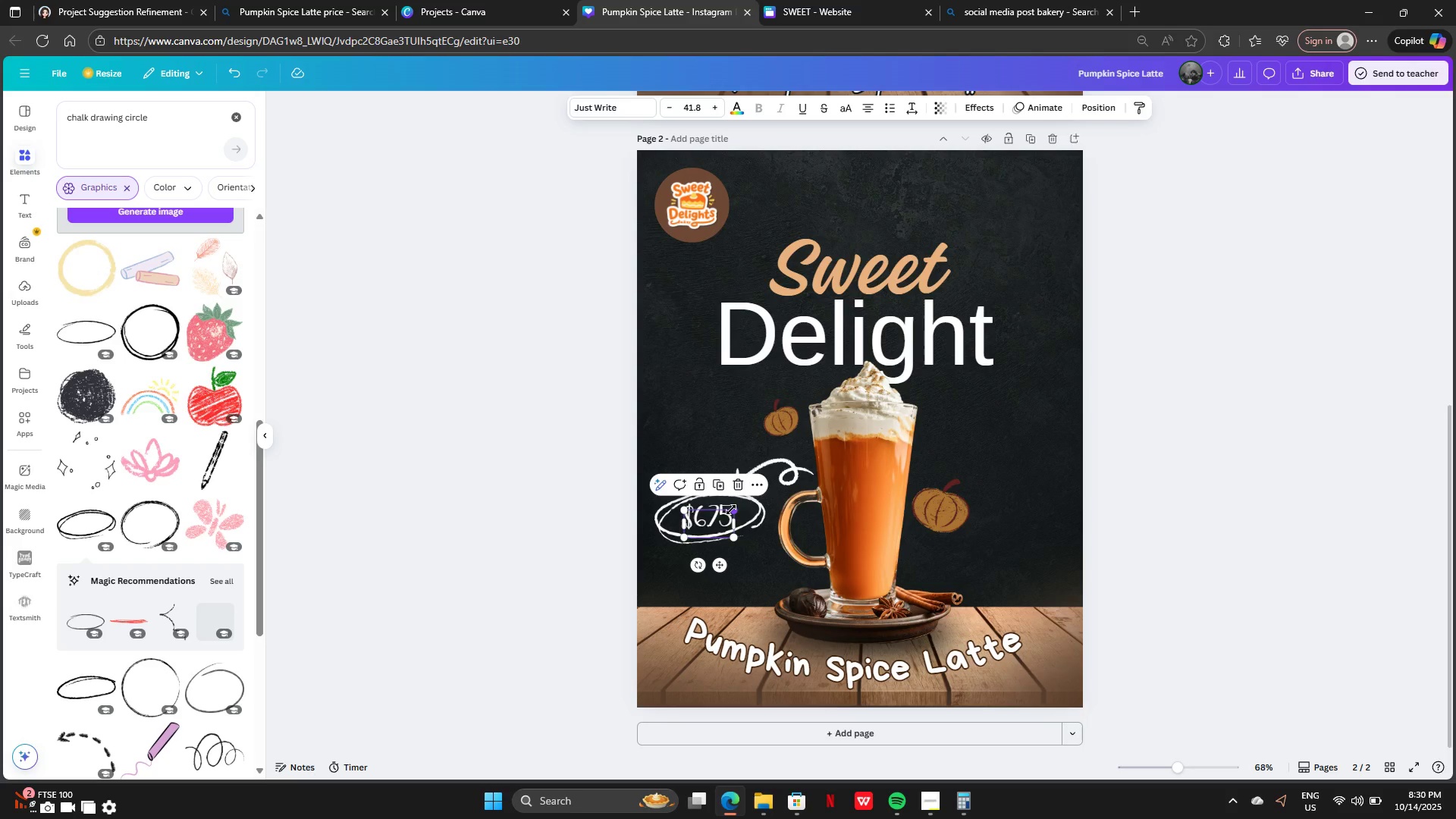 
left_click([780, 547])
 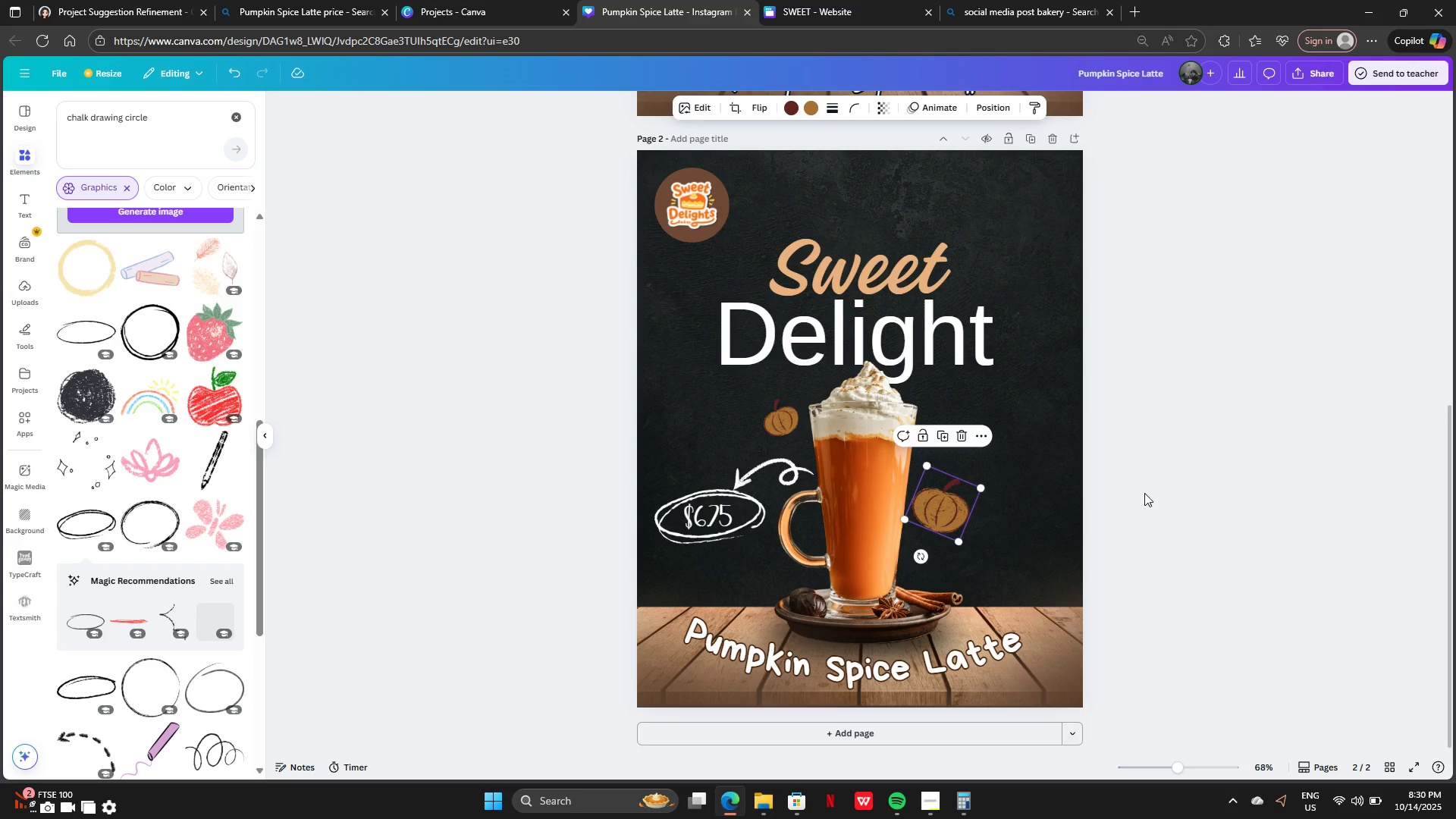 
left_click([1198, 487])
 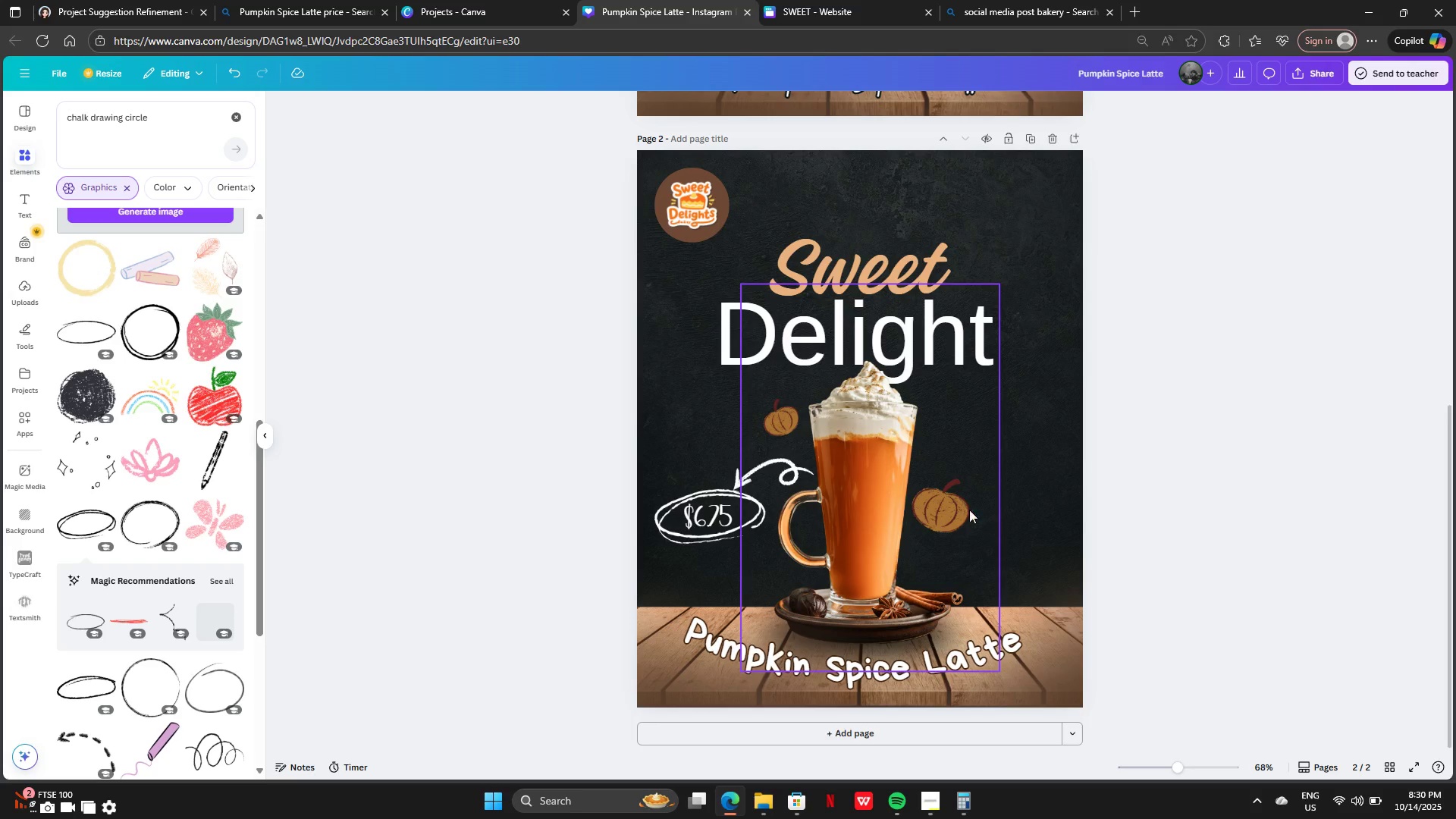 
left_click_drag(start_coordinate=[954, 507], to_coordinate=[955, 543])
 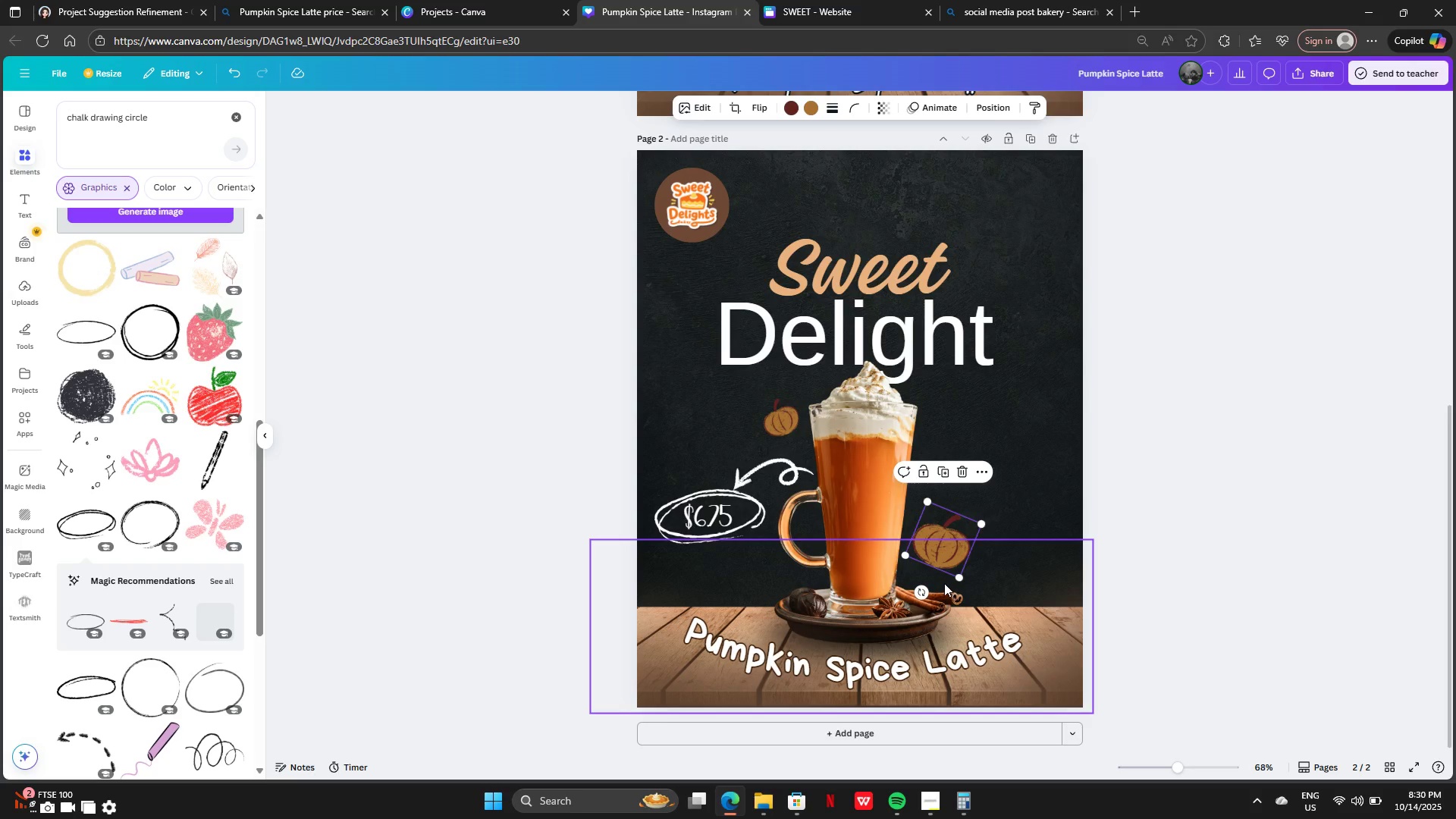 
left_click_drag(start_coordinate=[927, 588], to_coordinate=[922, 582])
 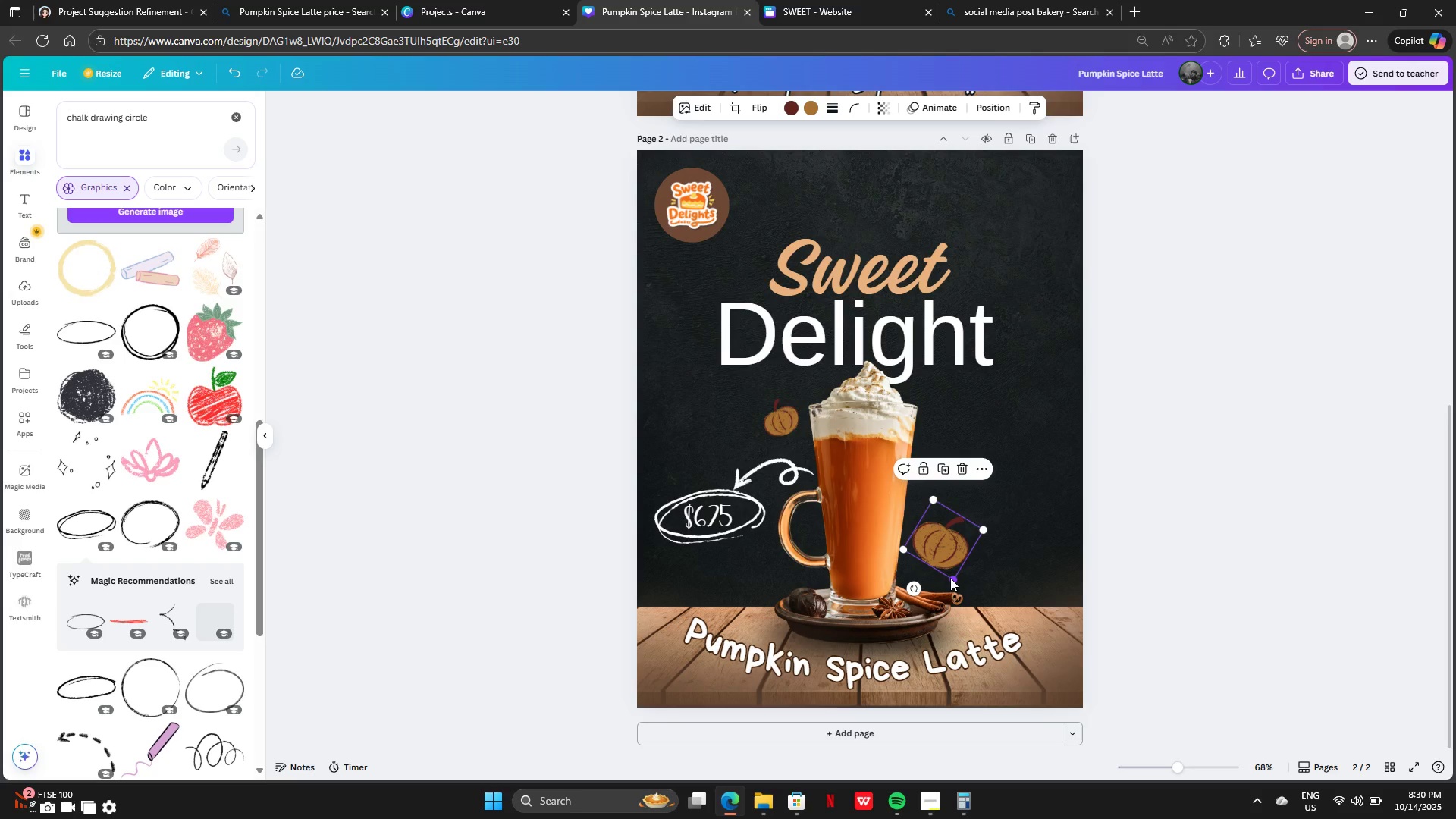 
left_click_drag(start_coordinate=[951, 578], to_coordinate=[951, 567])
 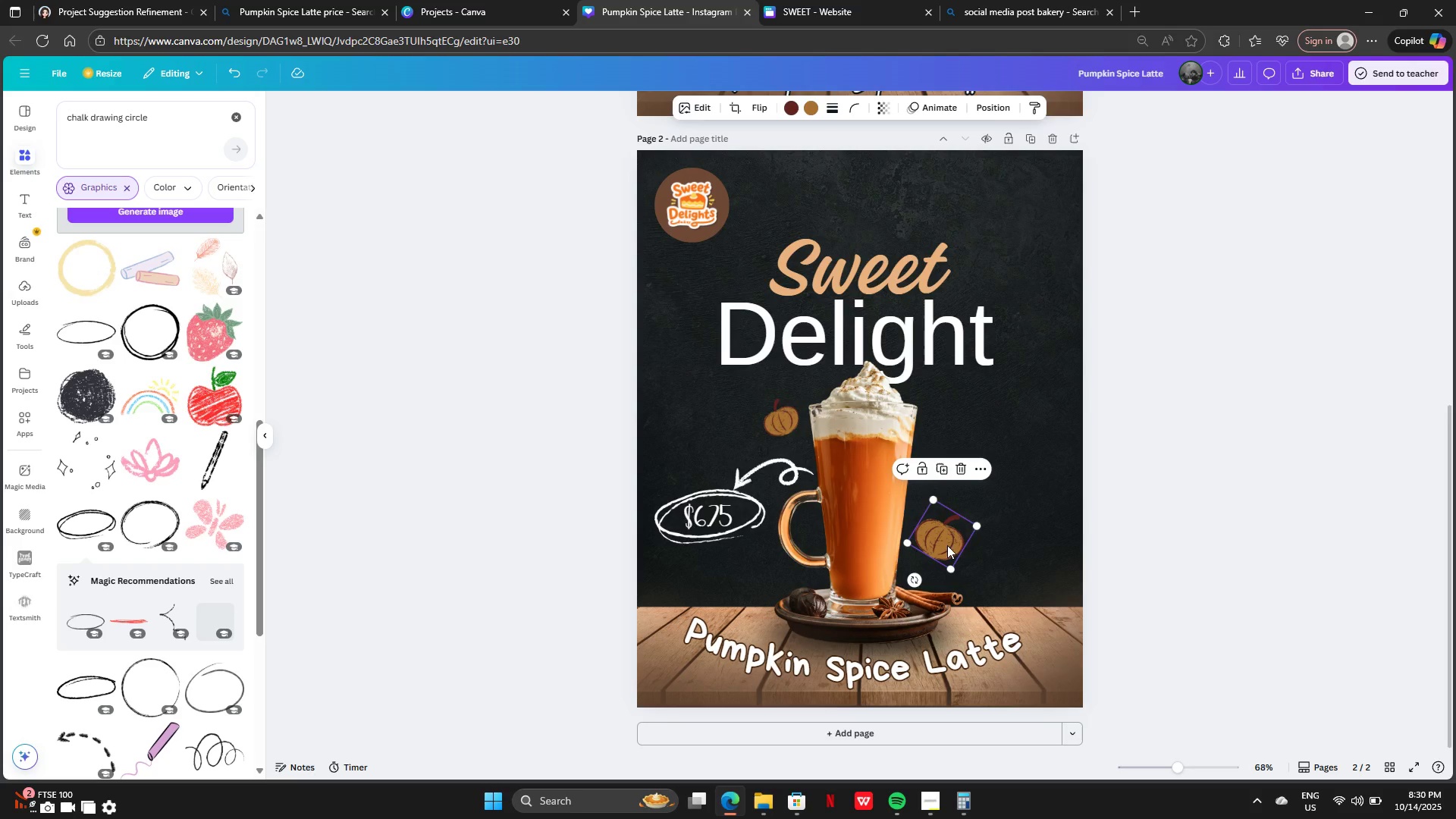 
left_click_drag(start_coordinate=[947, 539], to_coordinate=[948, 545])
 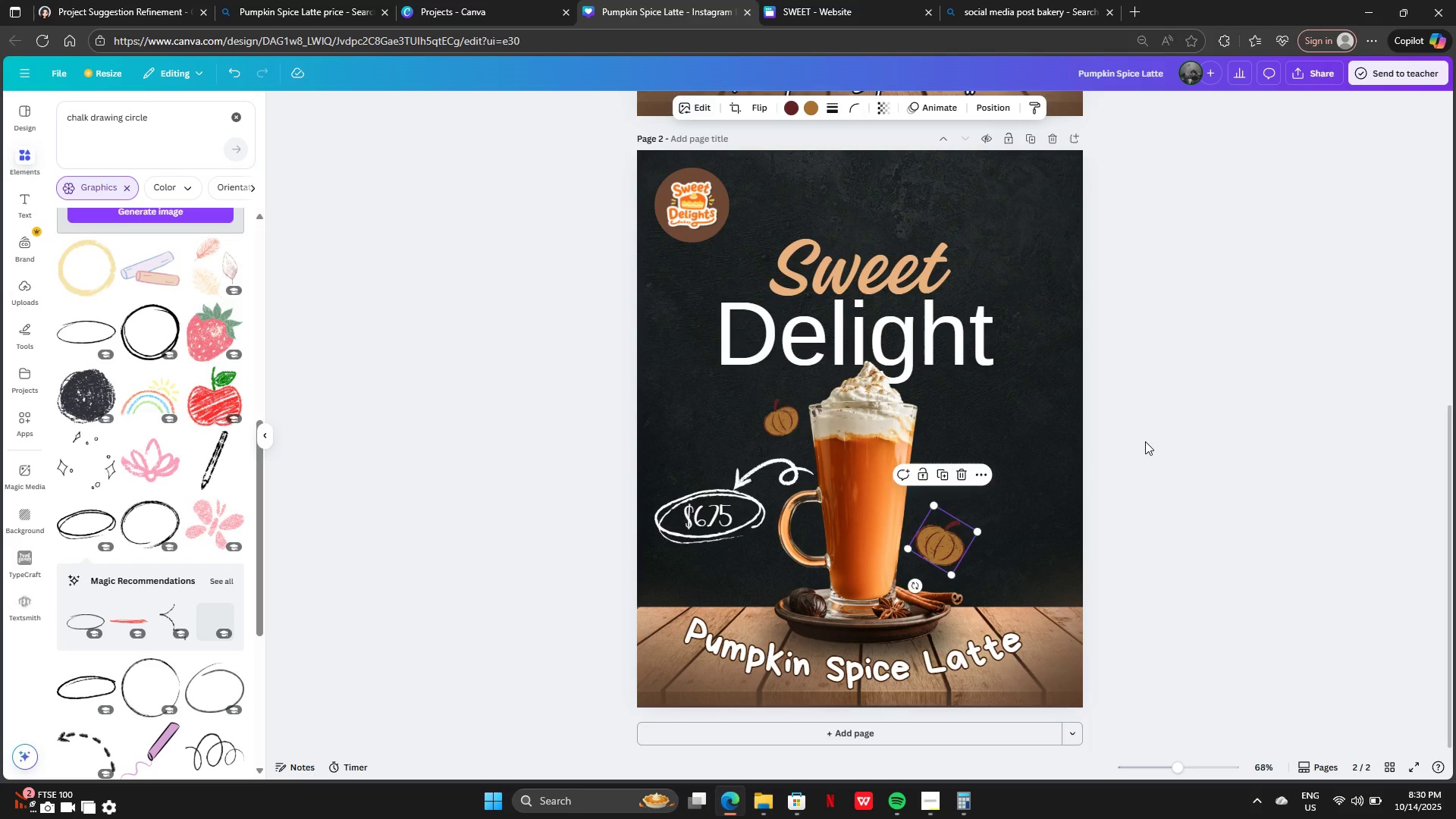 
left_click([1146, 441])
 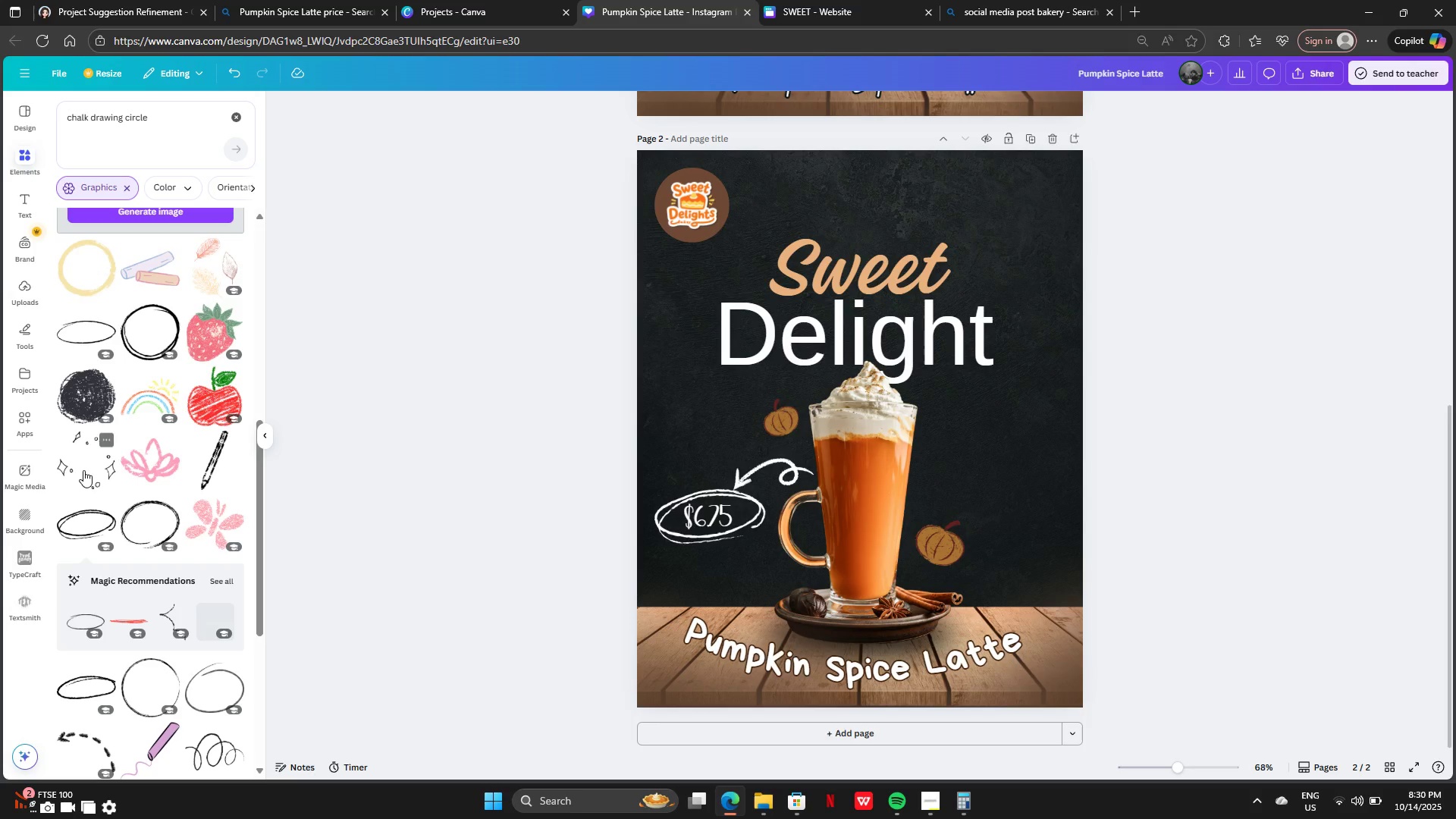 
left_click([81, 463])
 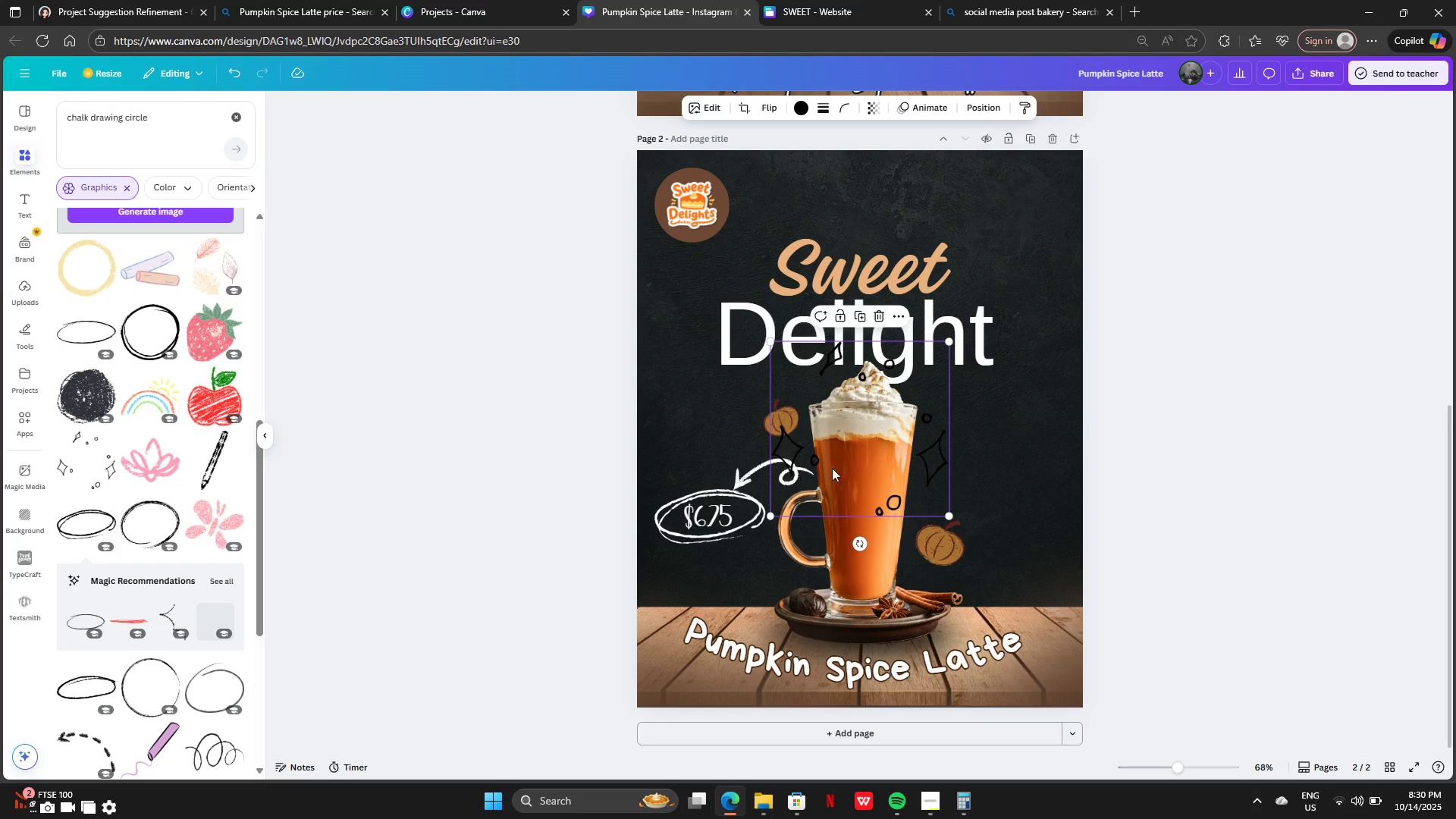 
left_click_drag(start_coordinate=[838, 462], to_coordinate=[842, 501])
 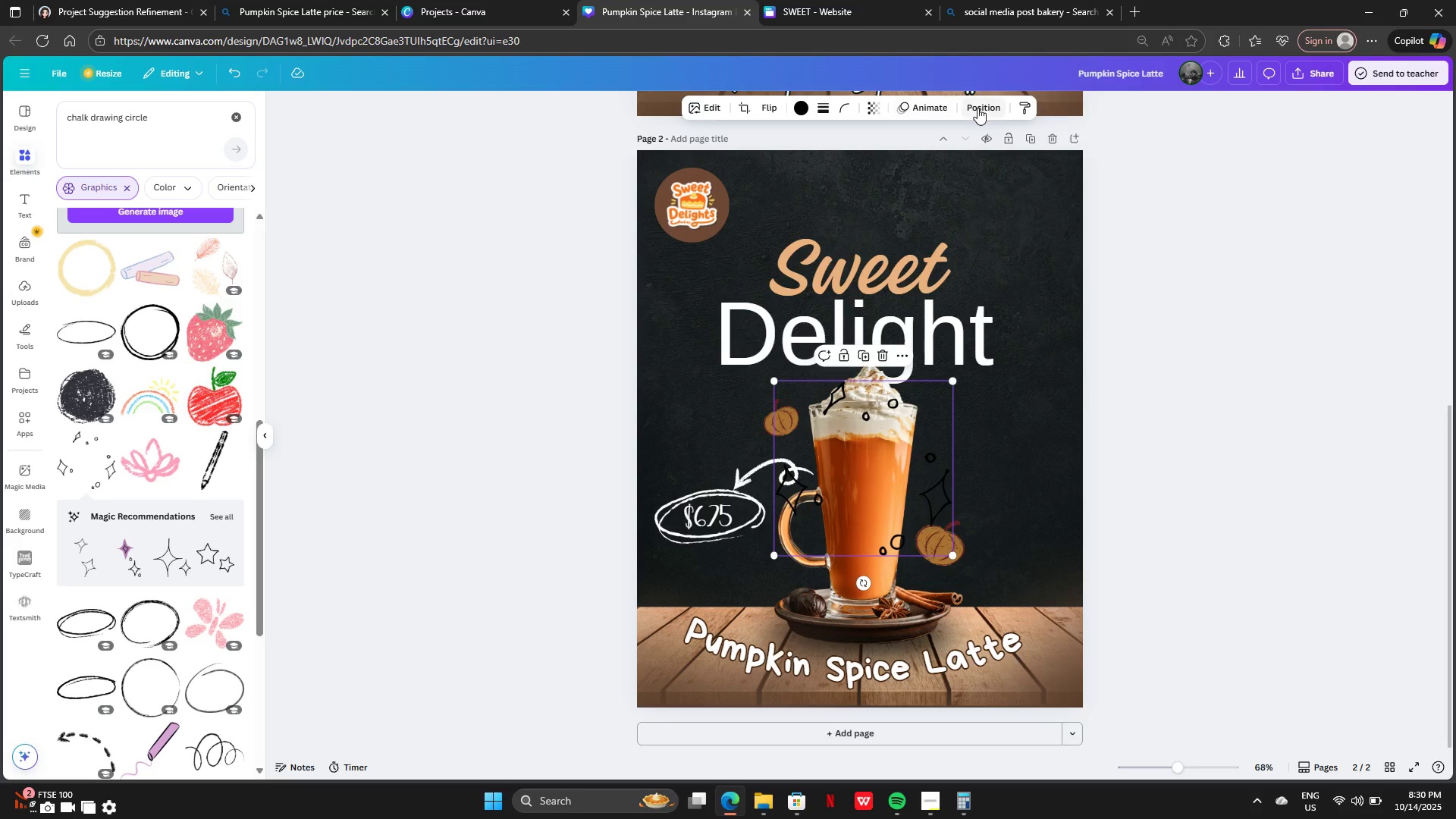 
left_click([977, 108])
 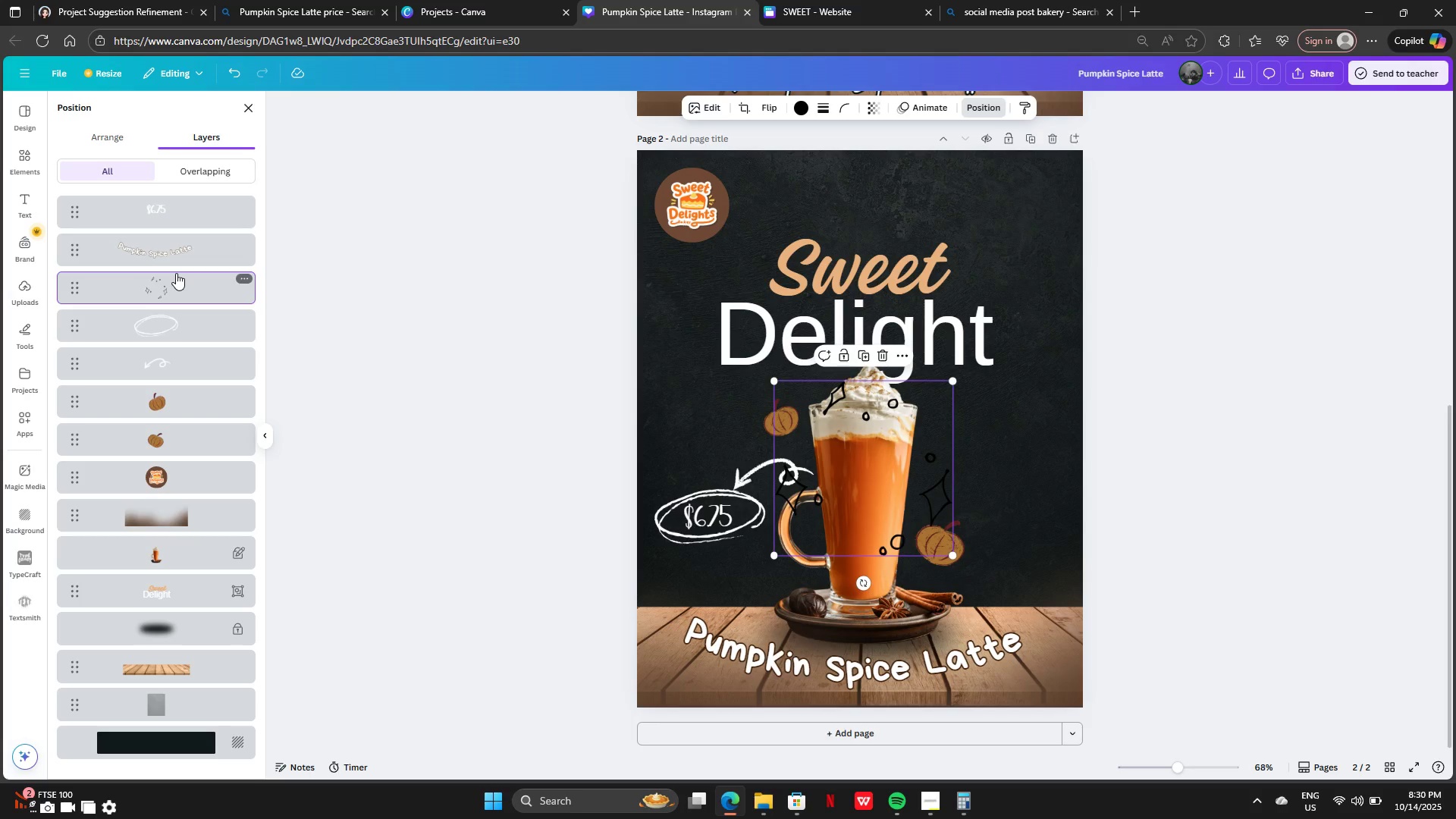 
left_click_drag(start_coordinate=[178, 278], to_coordinate=[179, 569])
 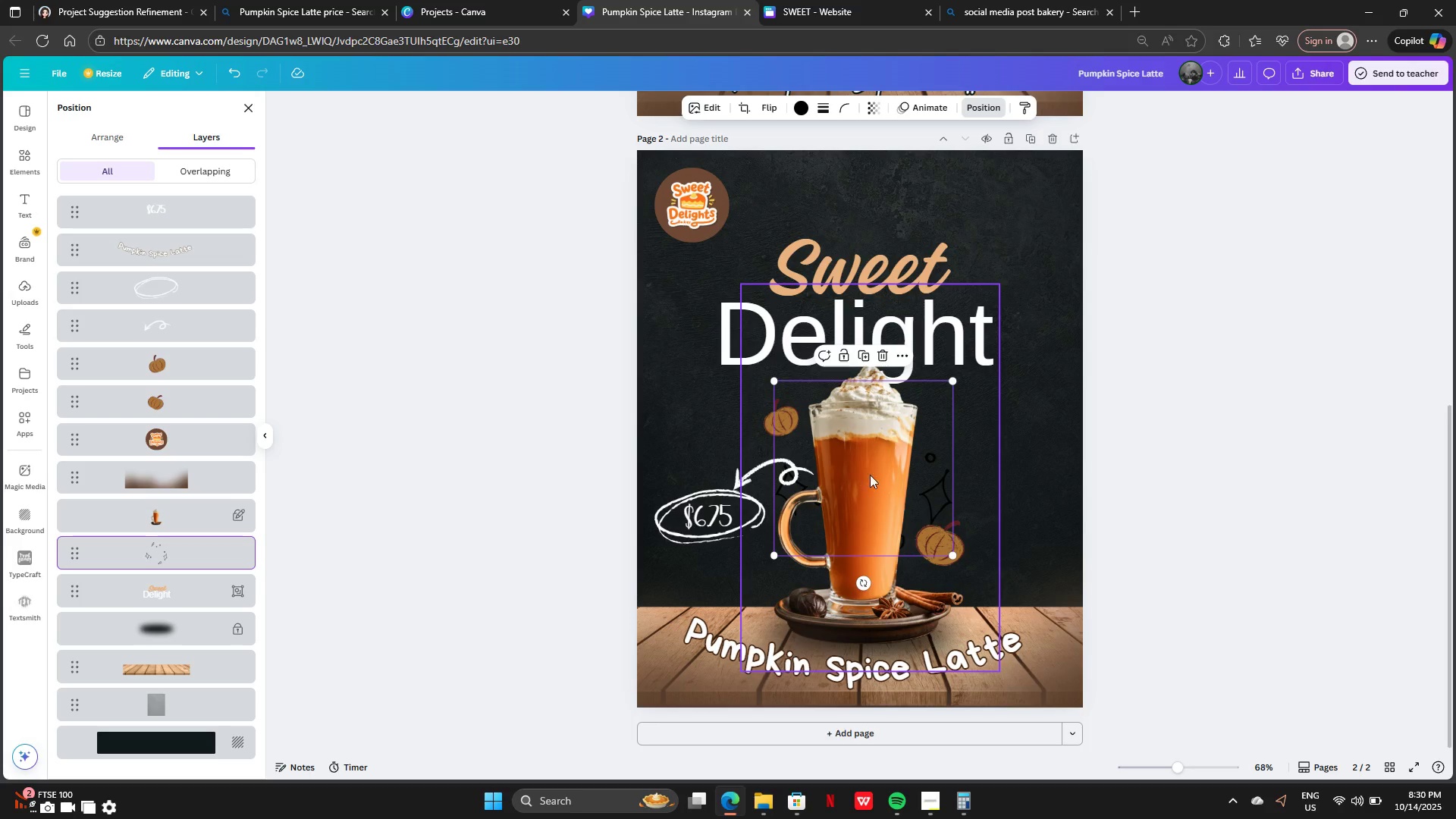 
left_click_drag(start_coordinate=[912, 475], to_coordinate=[957, 476])
 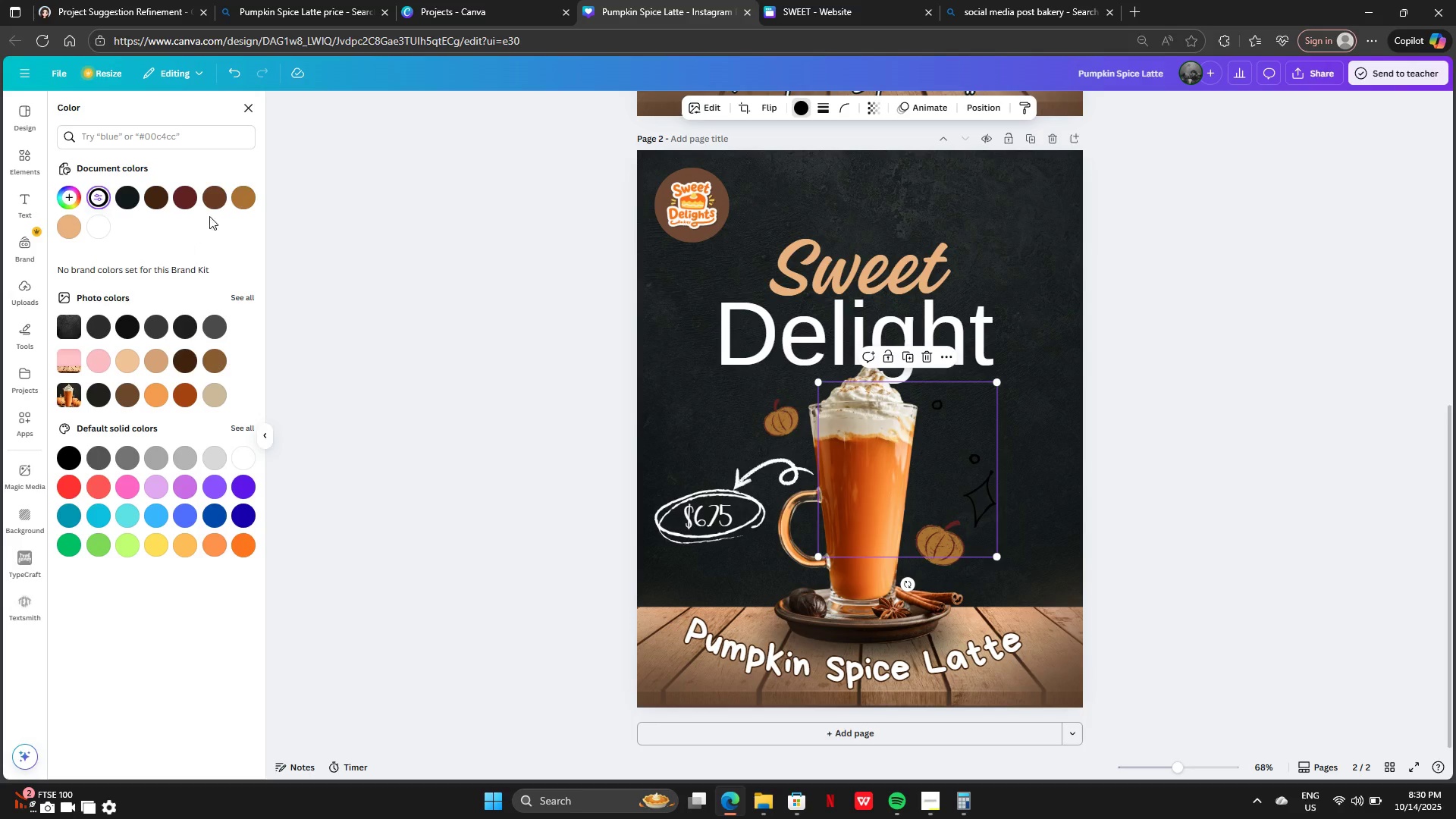 
left_click([76, 224])
 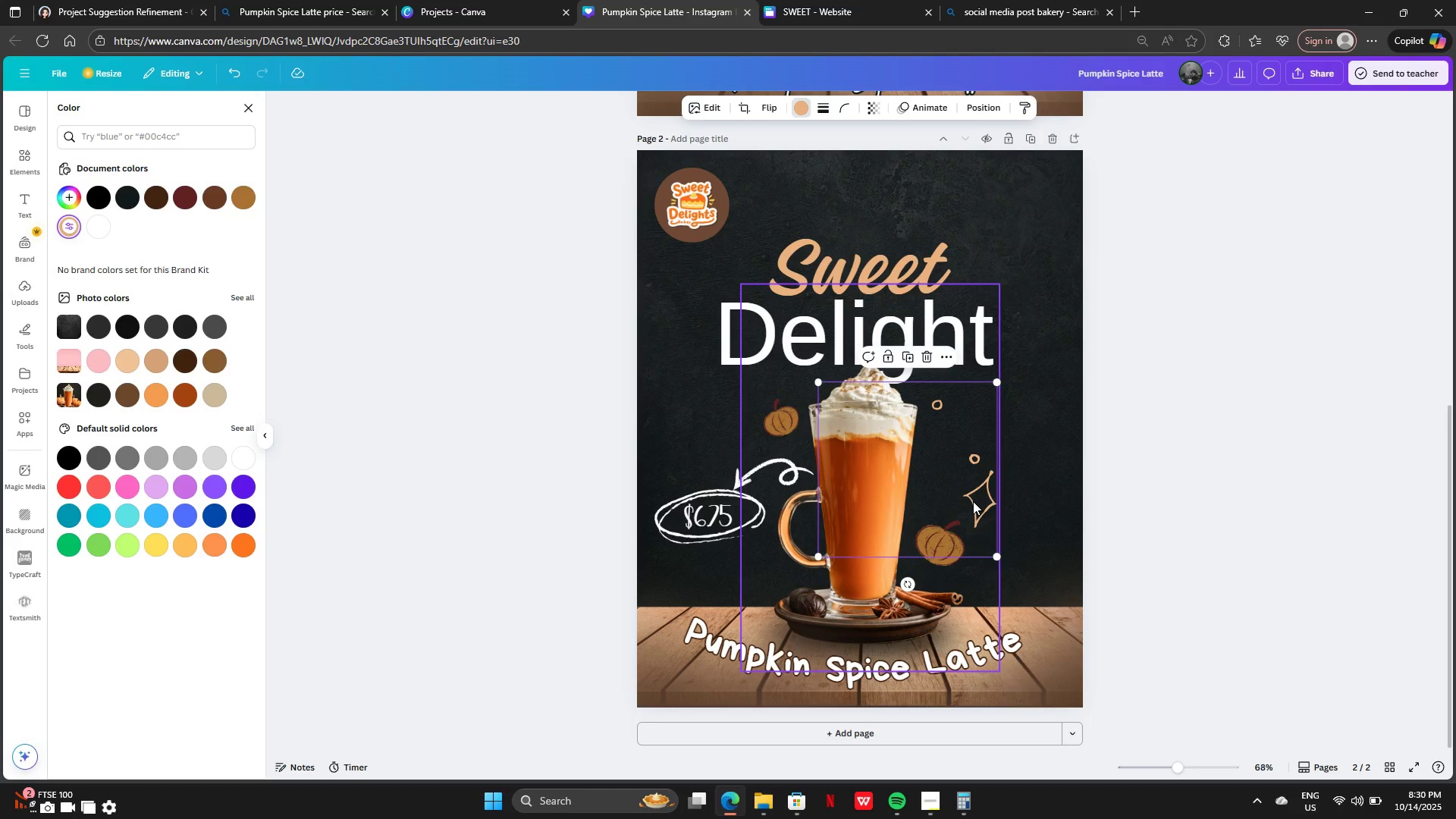 
left_click_drag(start_coordinate=[972, 500], to_coordinate=[1058, 491])
 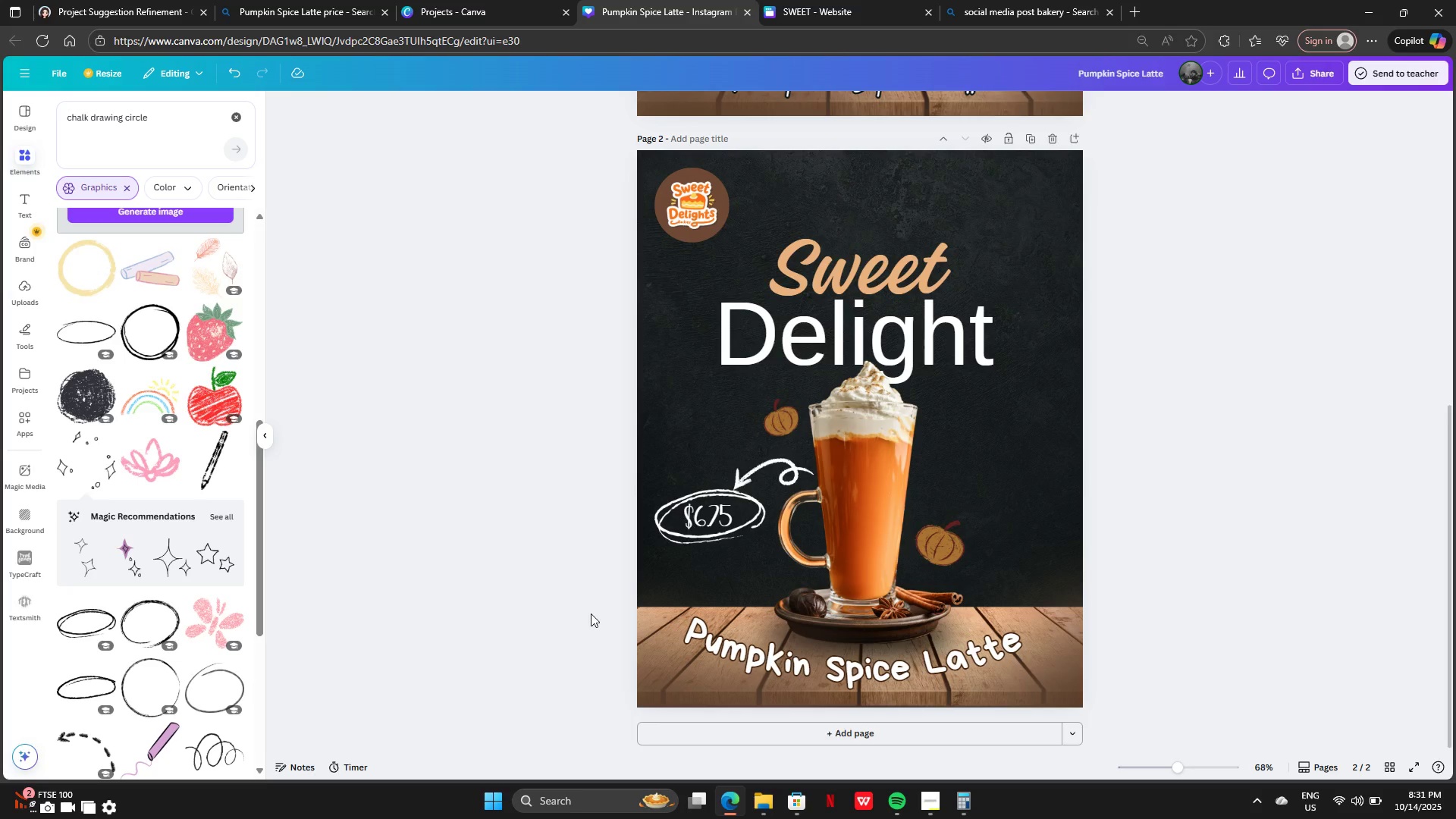 
scroll: coordinate [171, 450], scroll_direction: down, amount: 10.0
 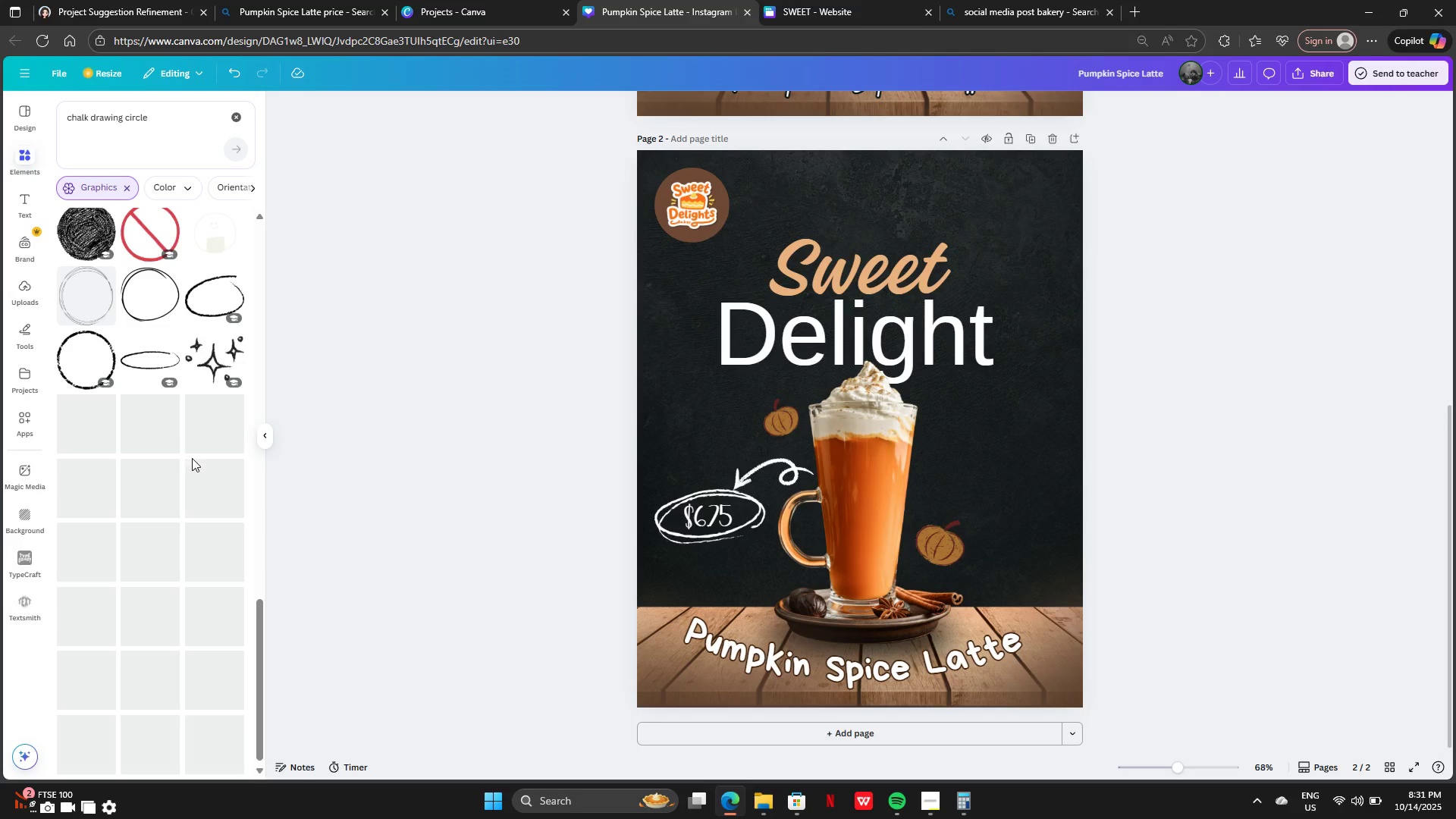 
scroll: coordinate [203, 450], scroll_direction: up, amount: 2.0
 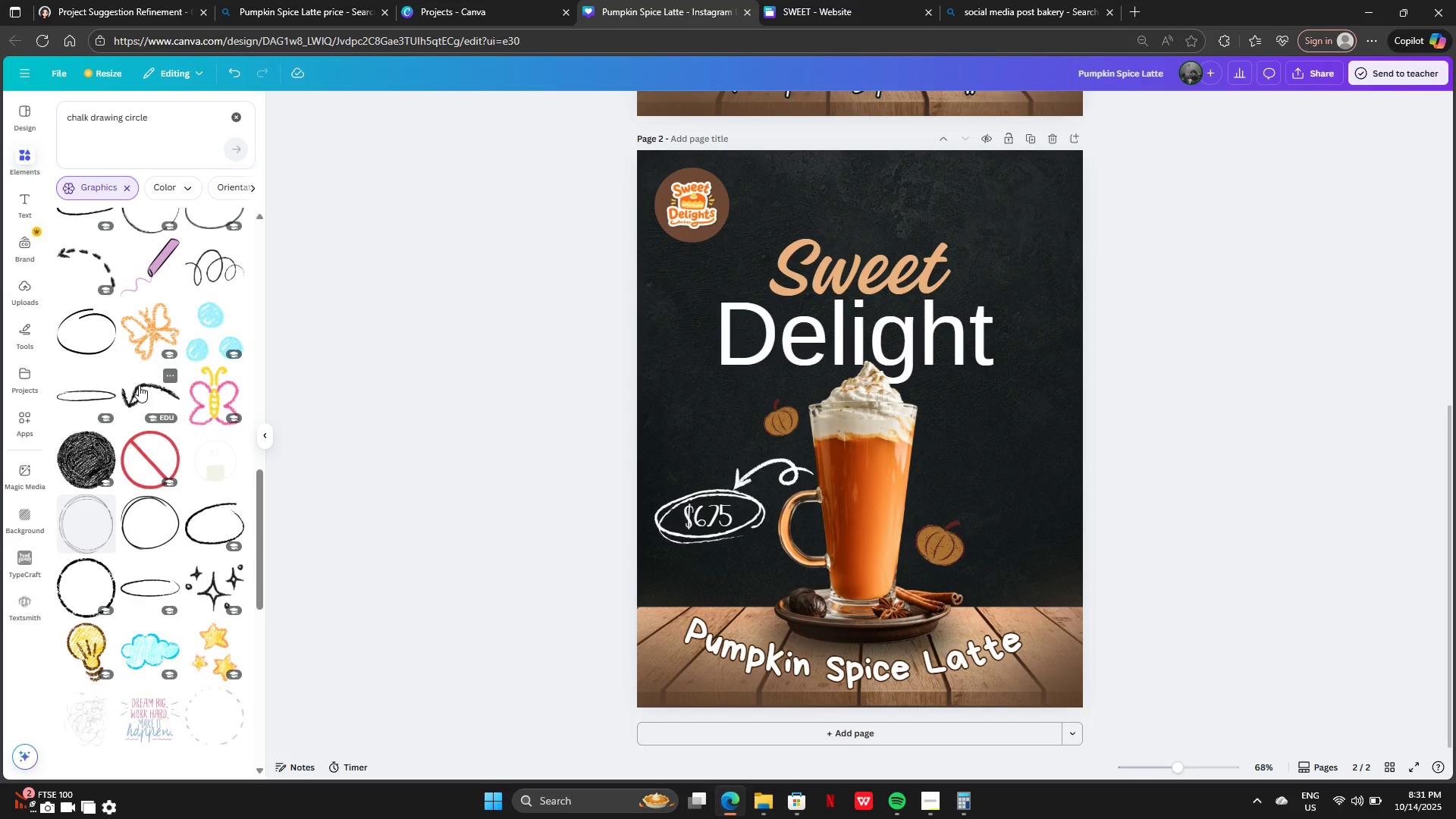 
left_click([139, 385])
 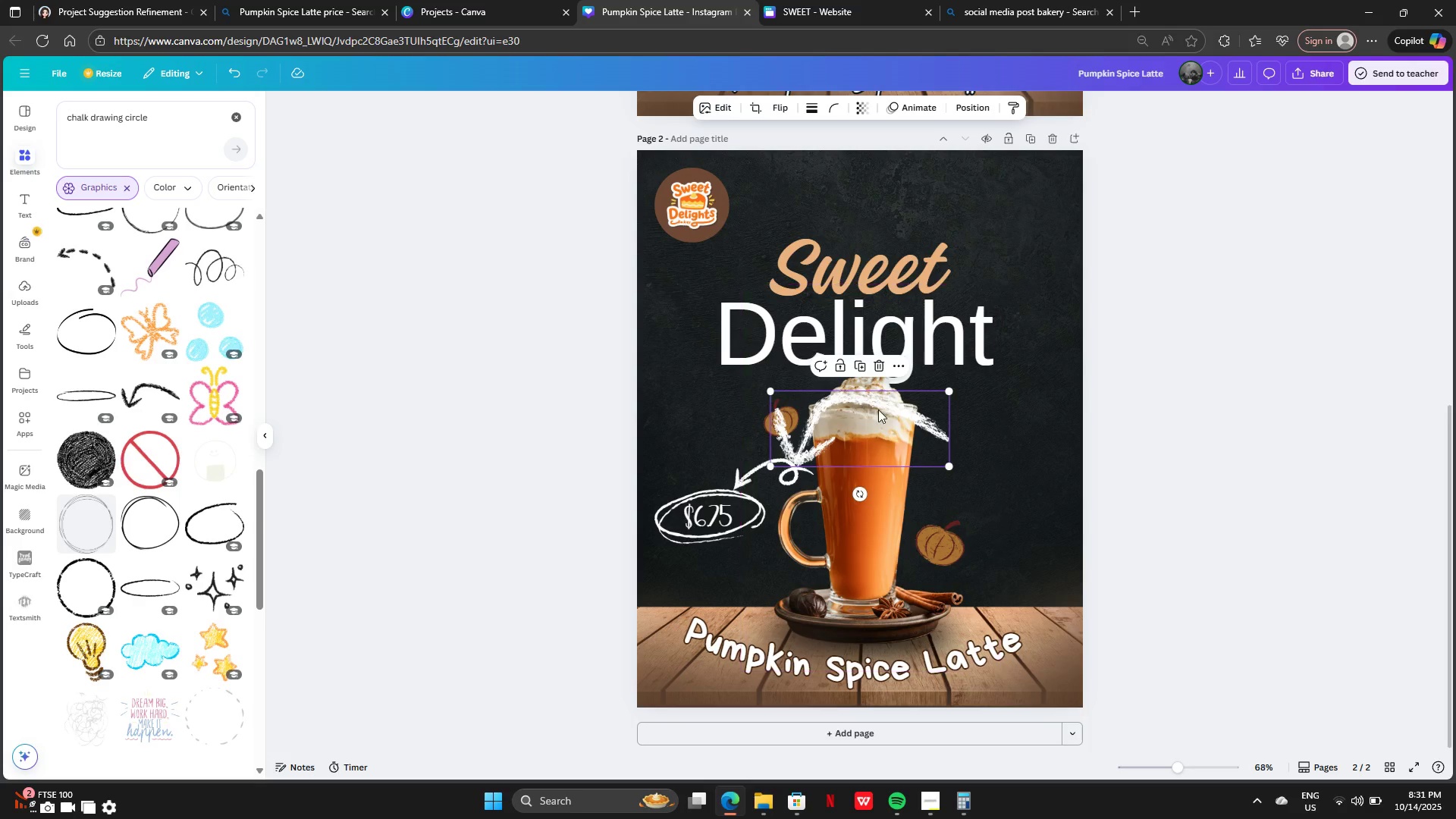 
left_click_drag(start_coordinate=[884, 425], to_coordinate=[832, 460])
 